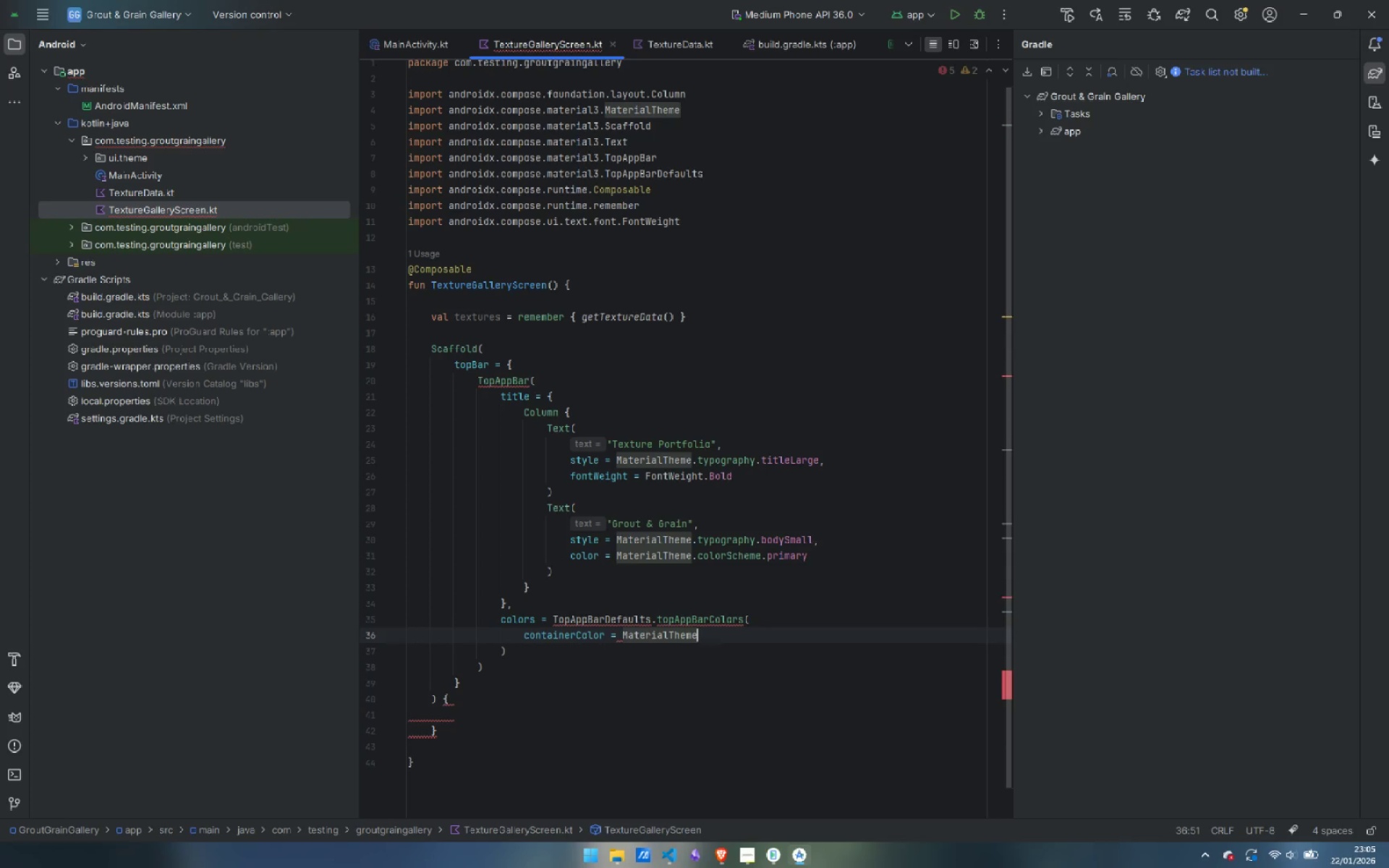 
type(.co)
 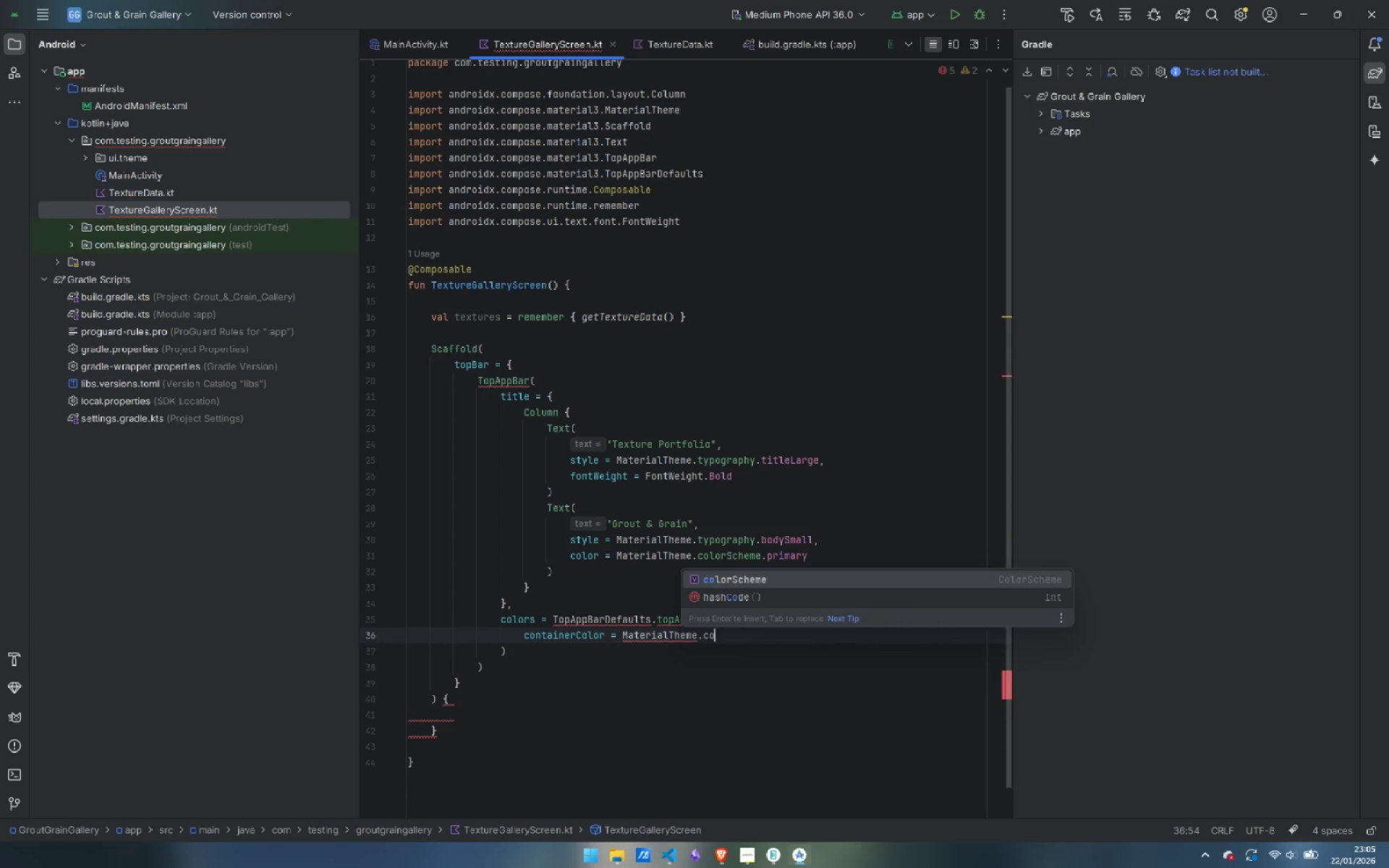 
key(Enter)
 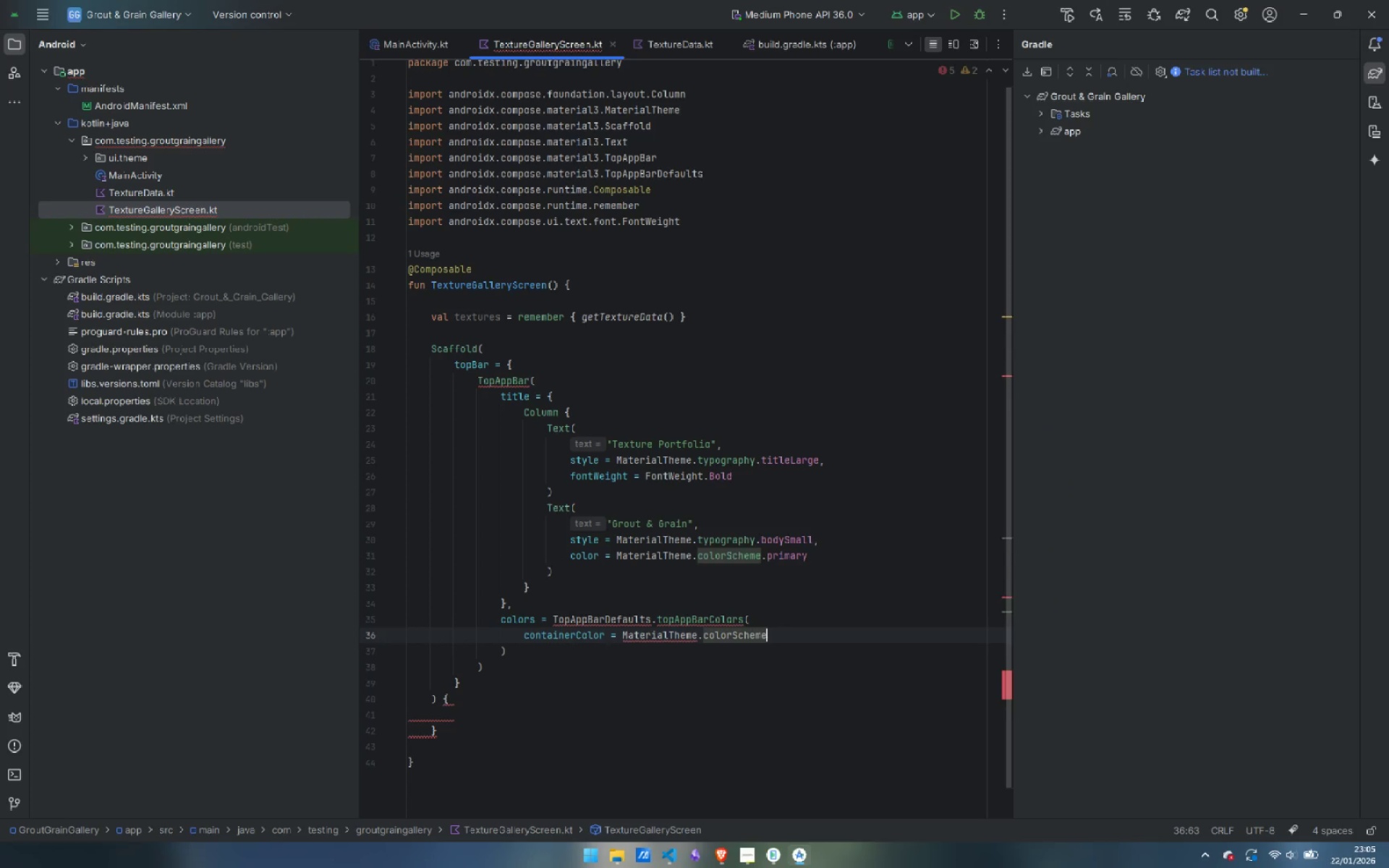 
key(Period)
 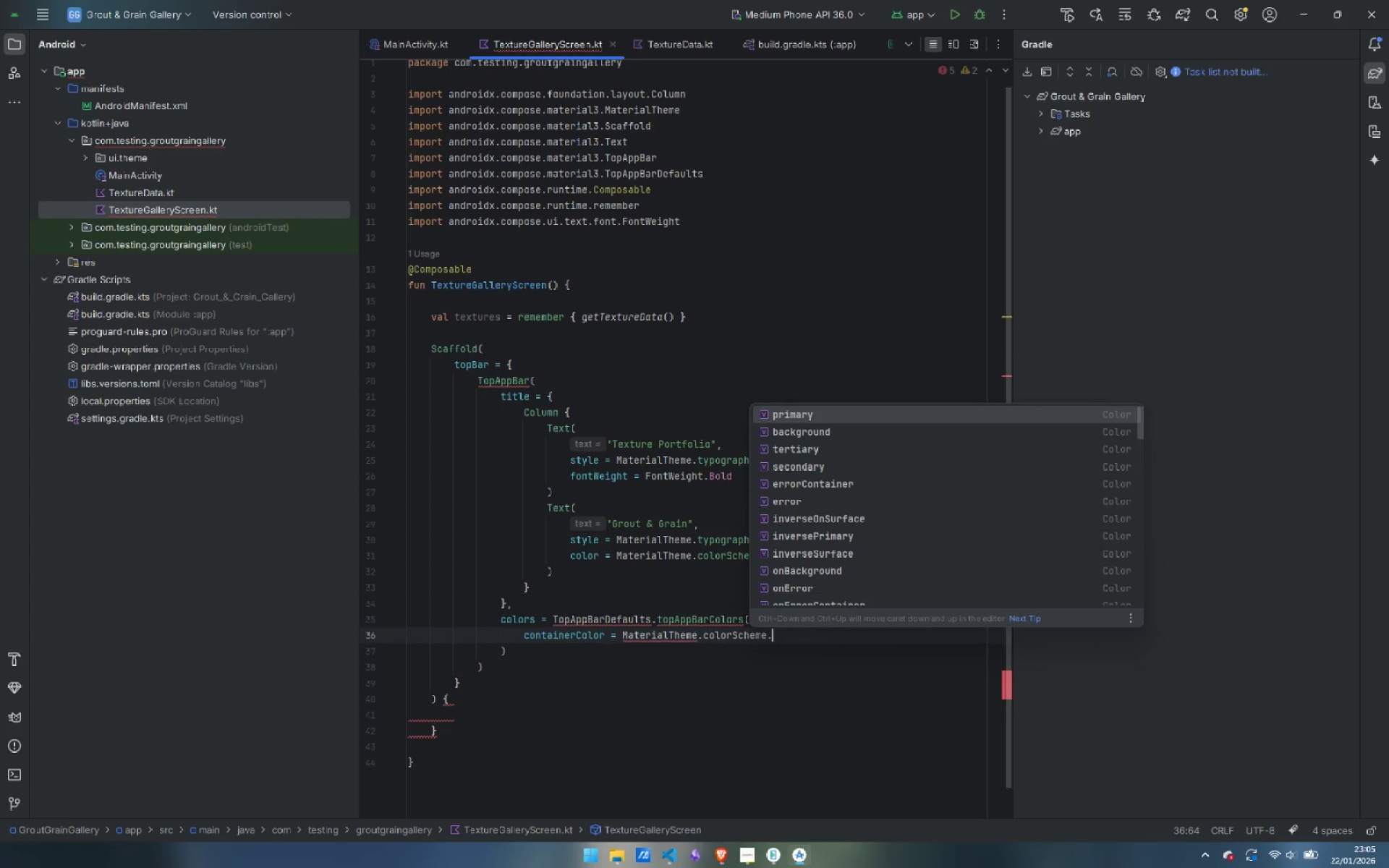 
key(S)
 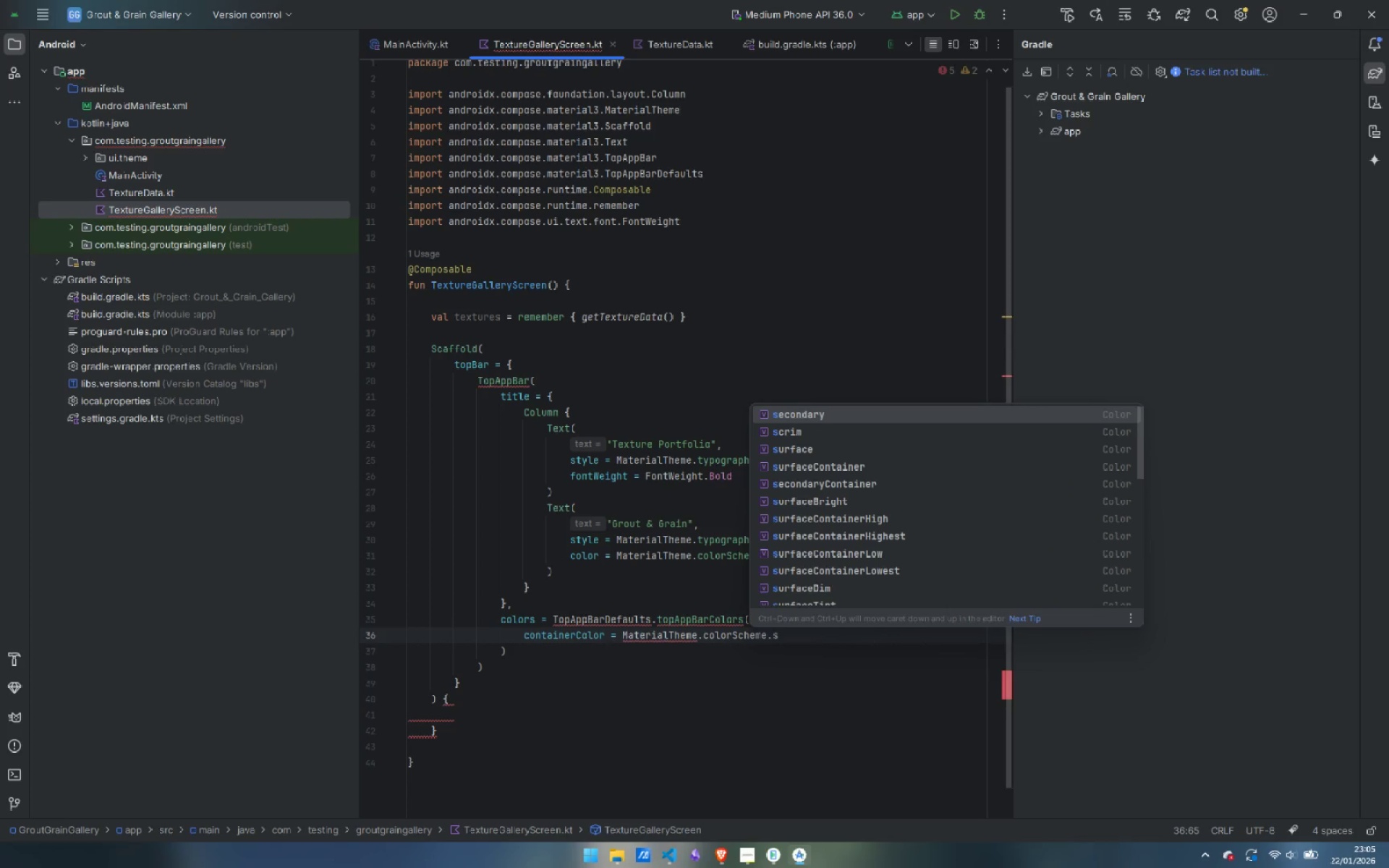 
key(ArrowDown)
 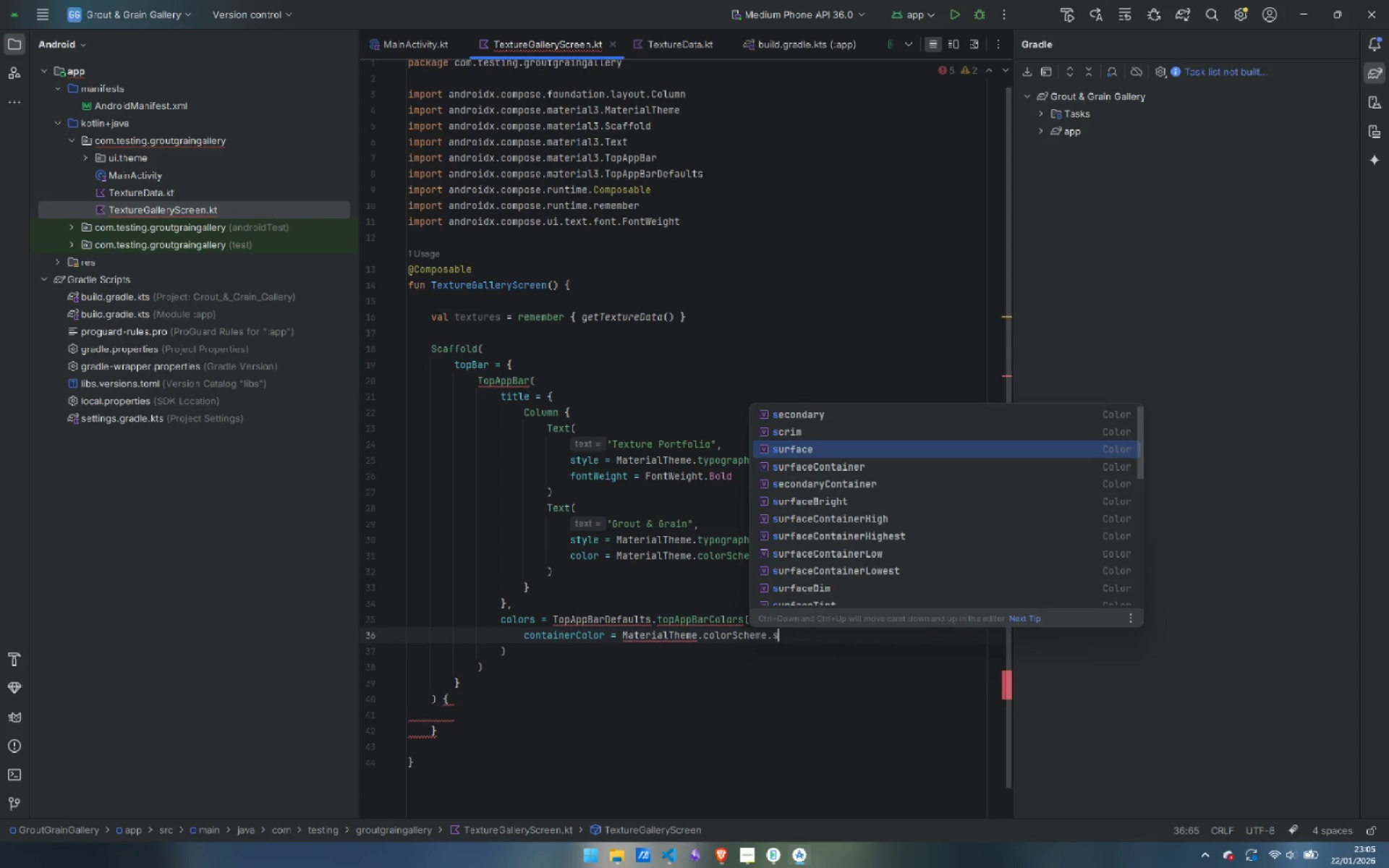 
key(ArrowDown)
 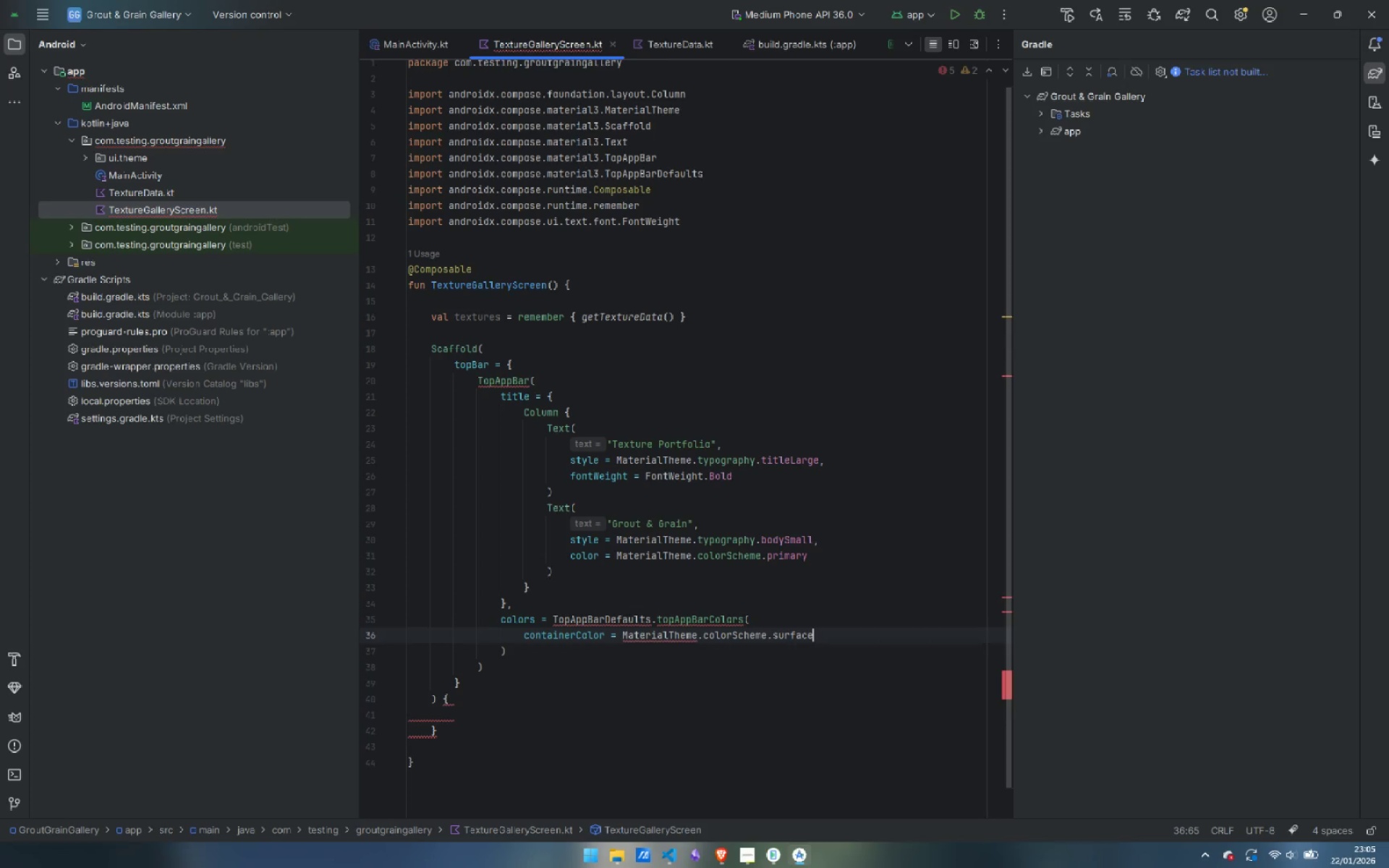 
key(Enter)
 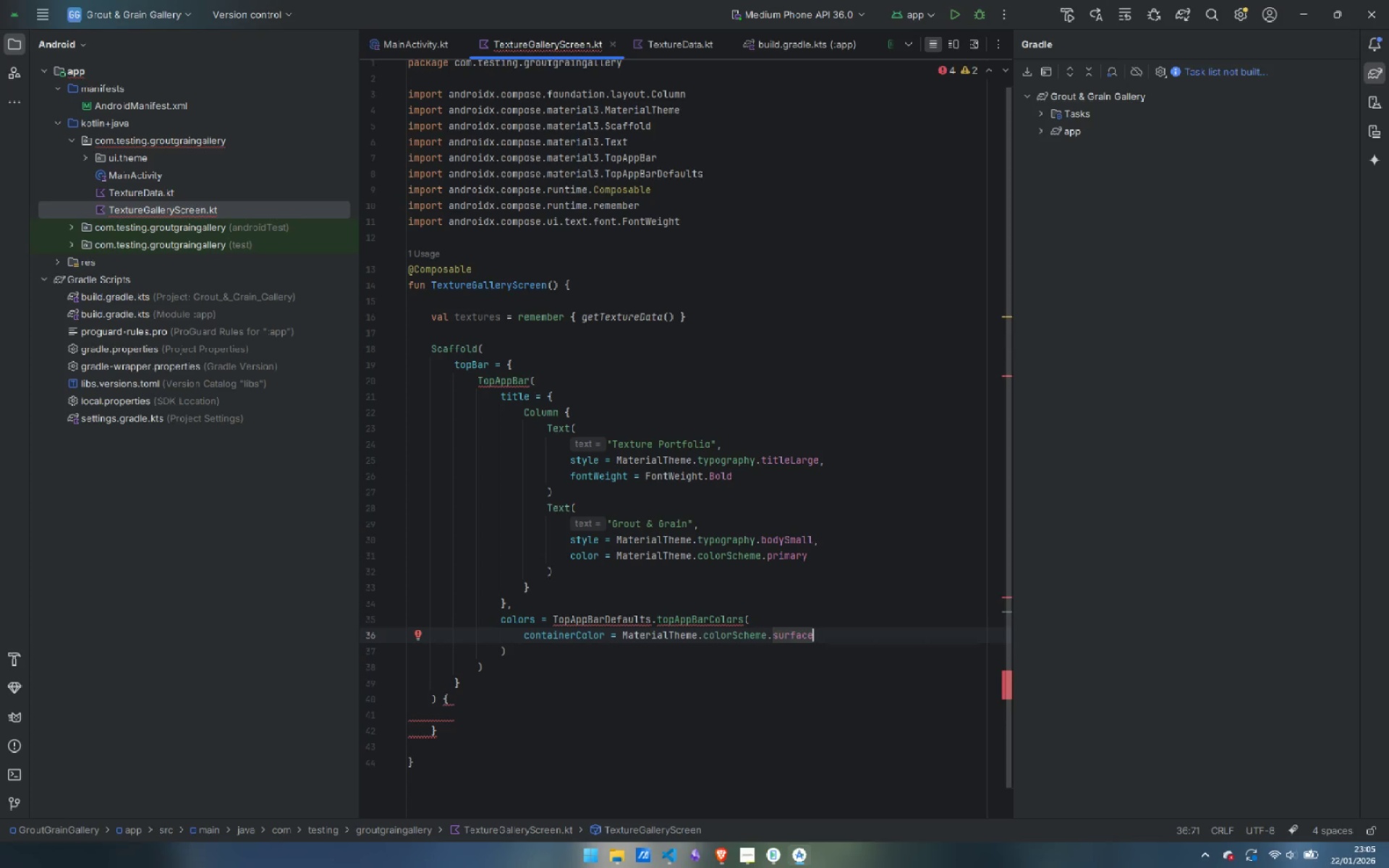 
key(Comma)
 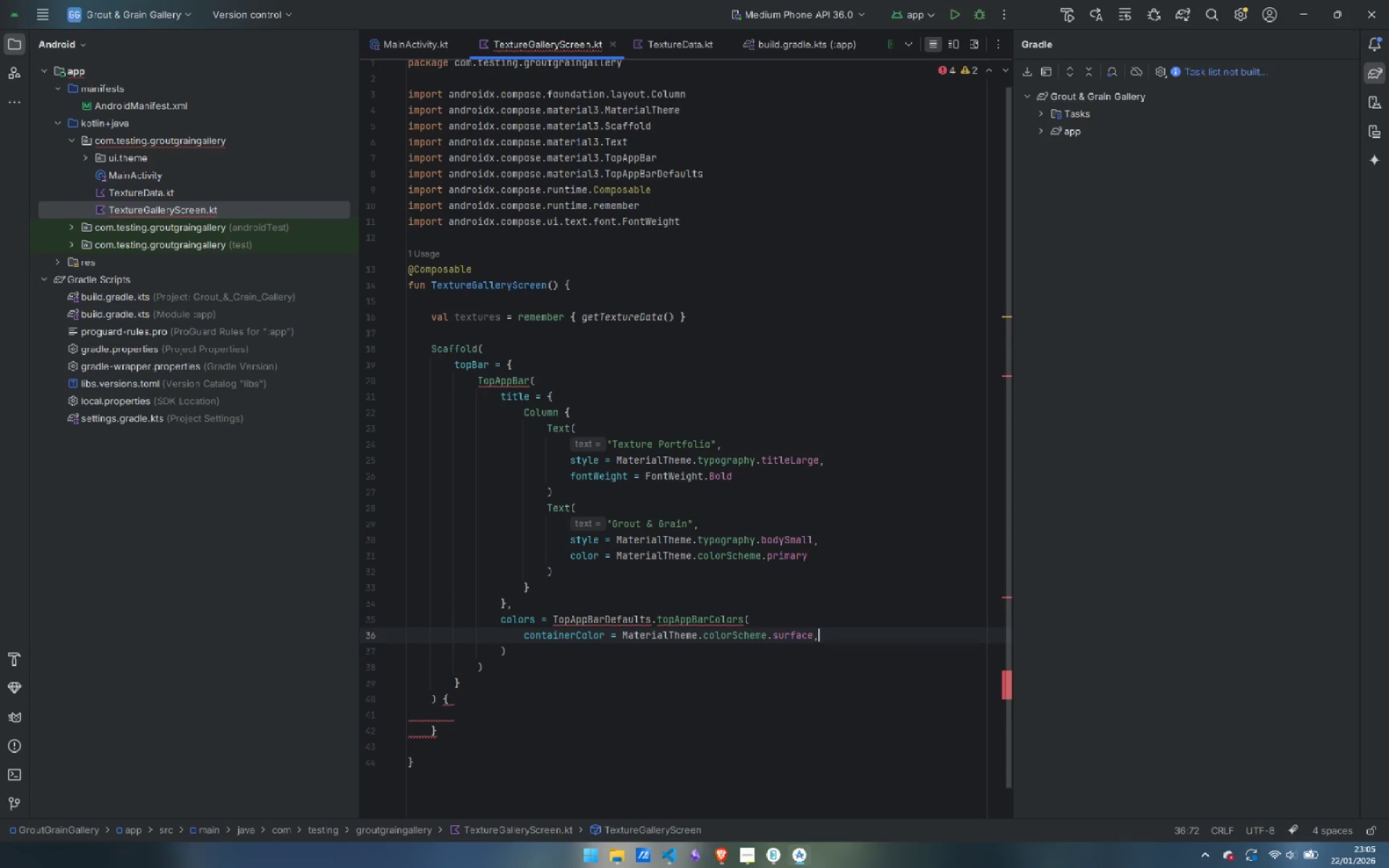 
key(Enter)
 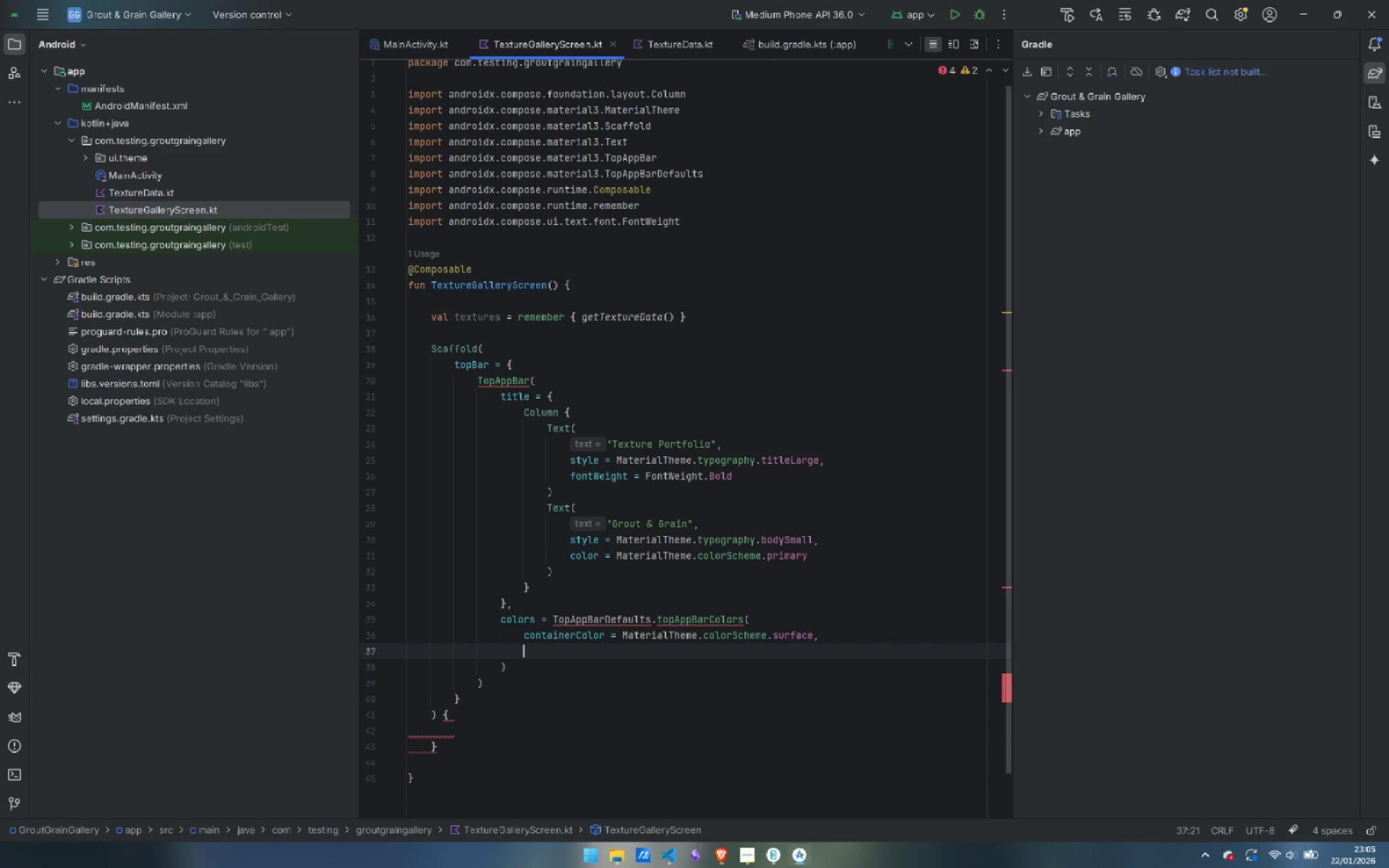 
type(title)
 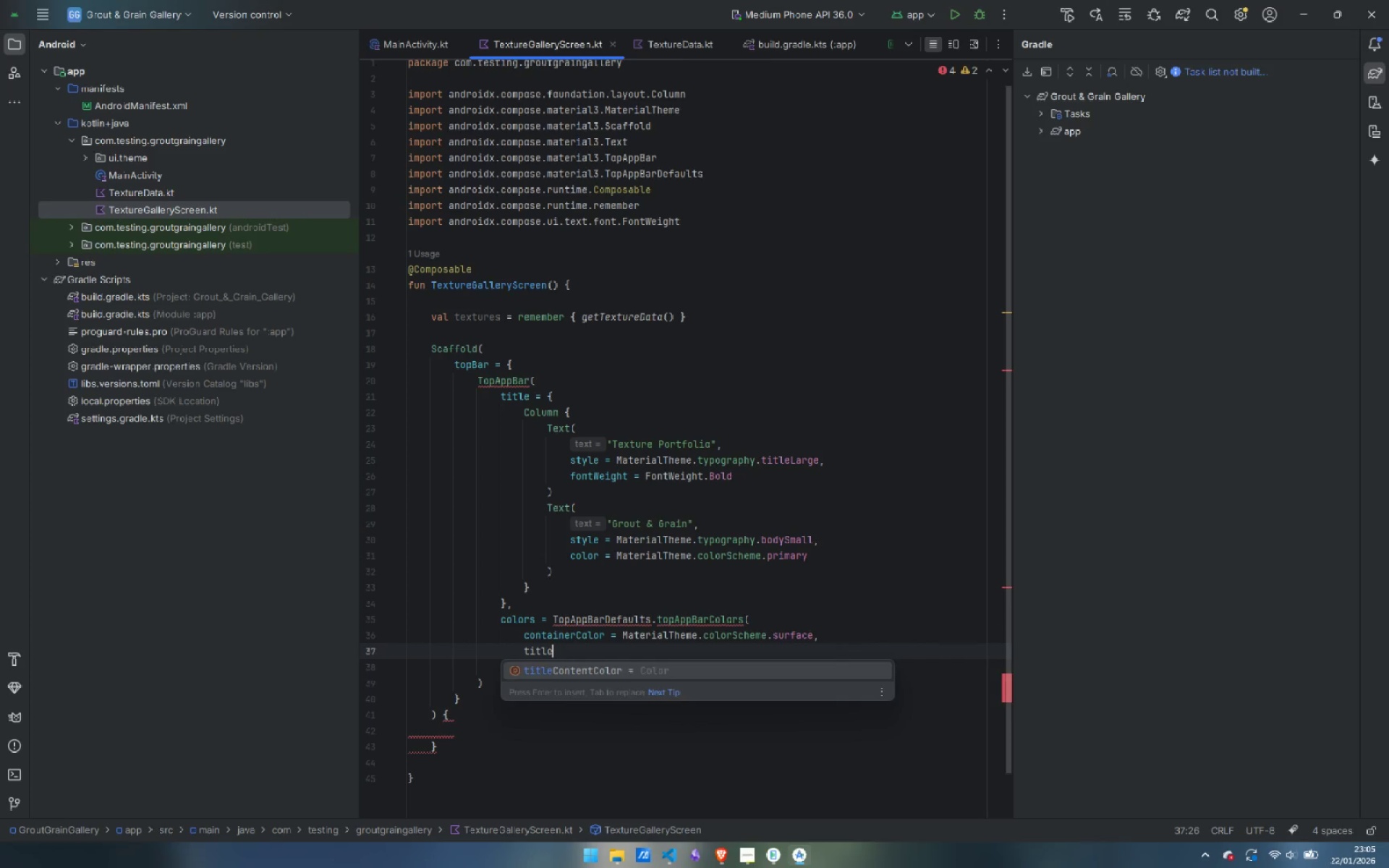 
key(Enter)
 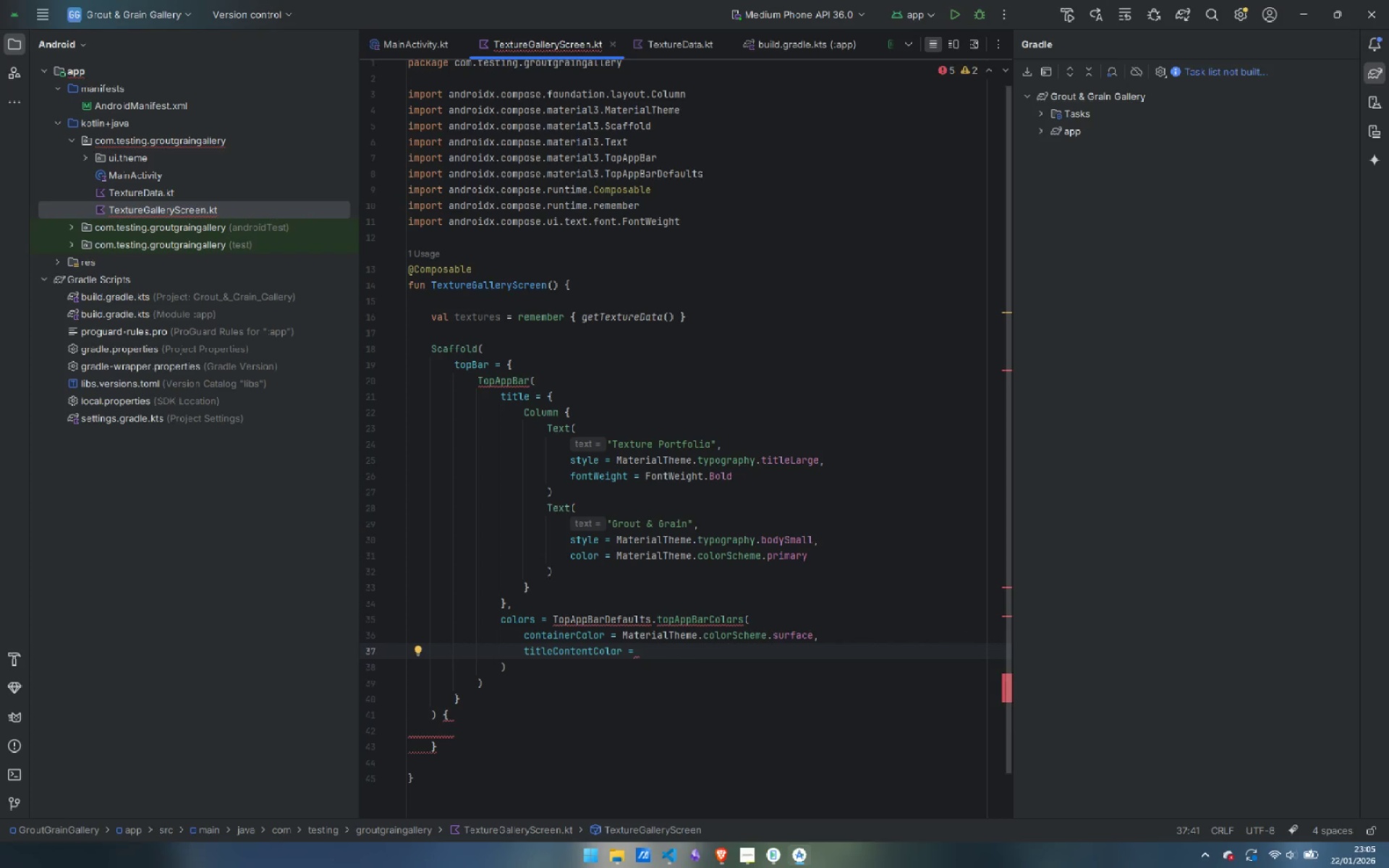 
type(Mater)
 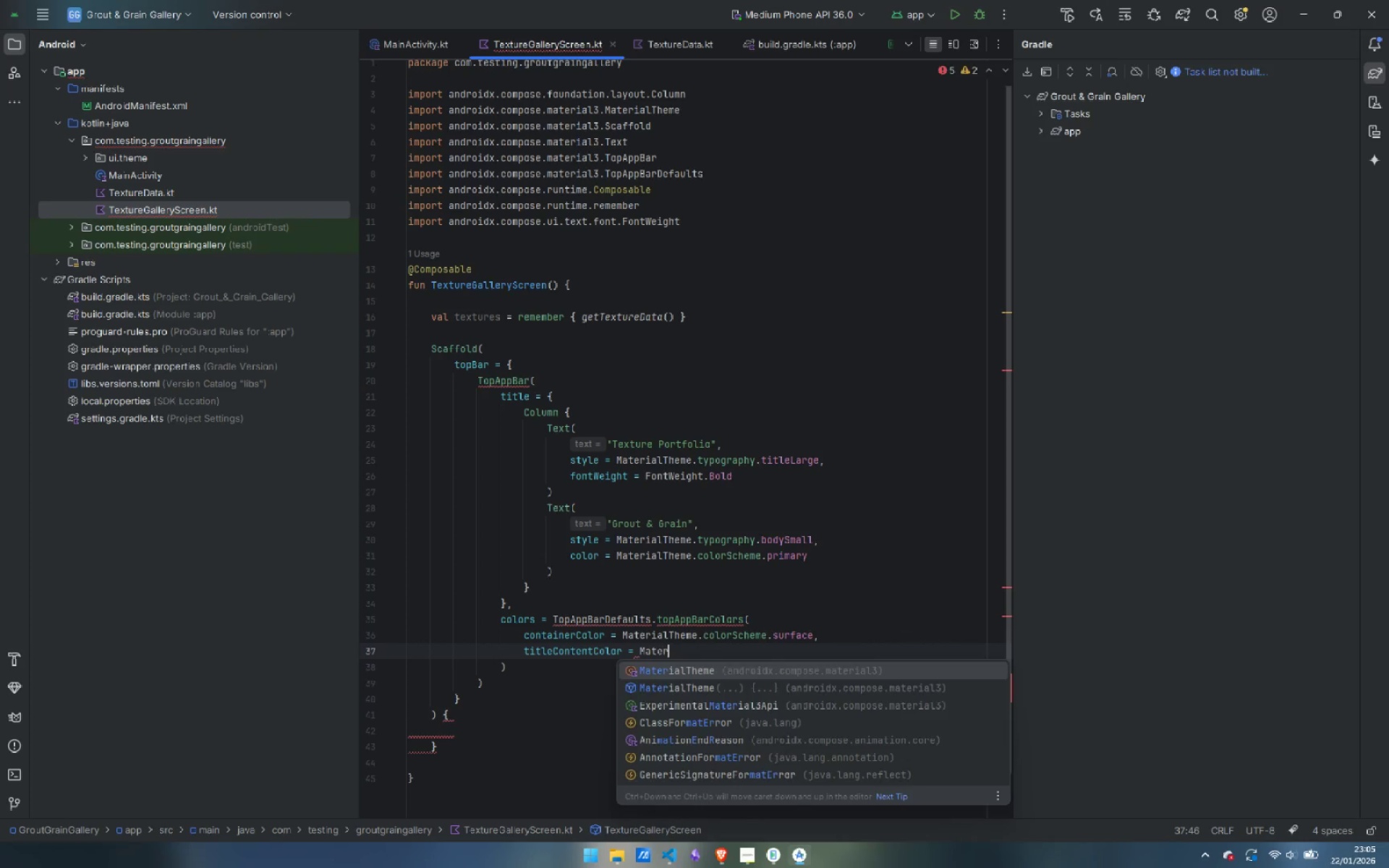 
key(Enter)
 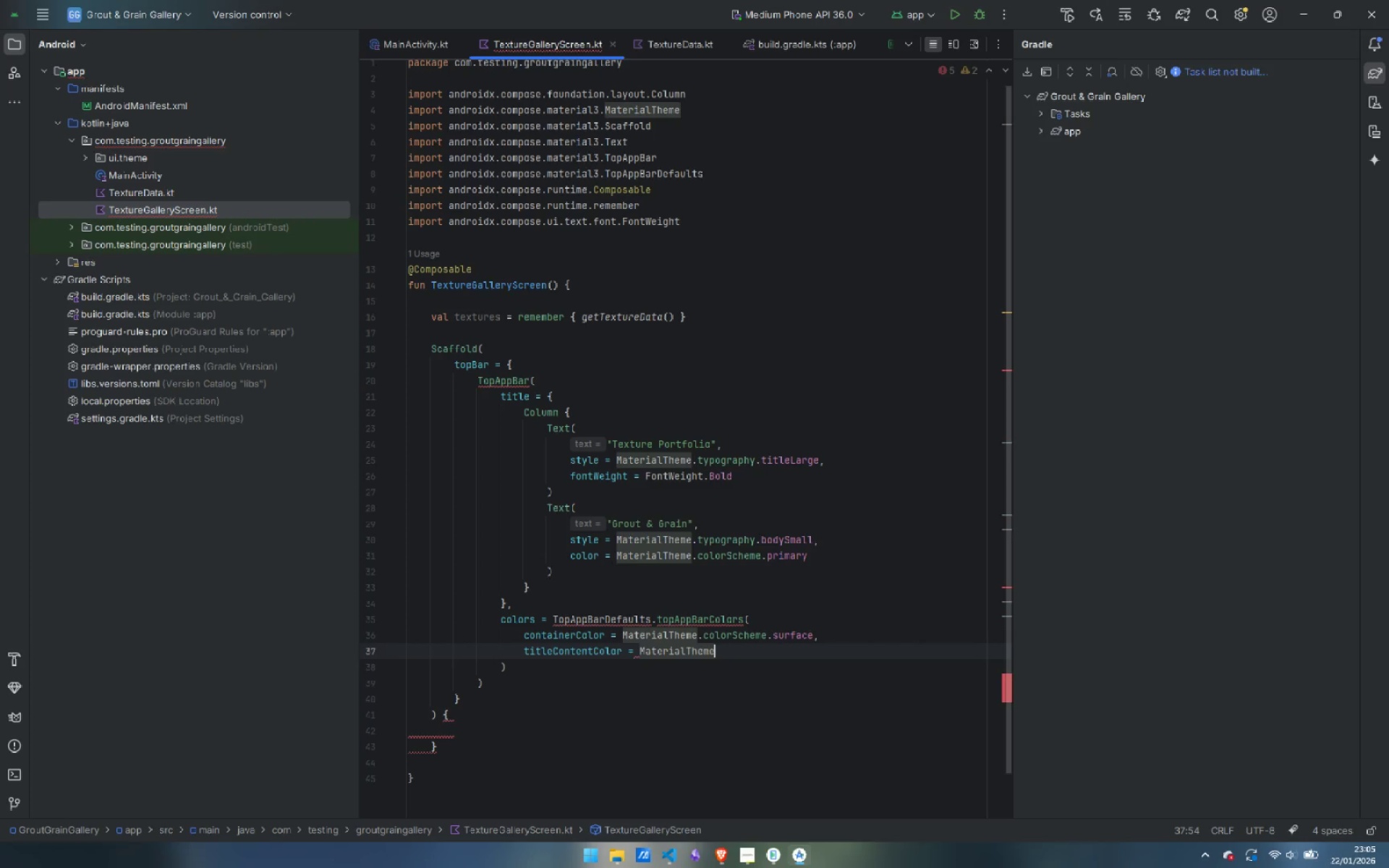 
type(.co)
 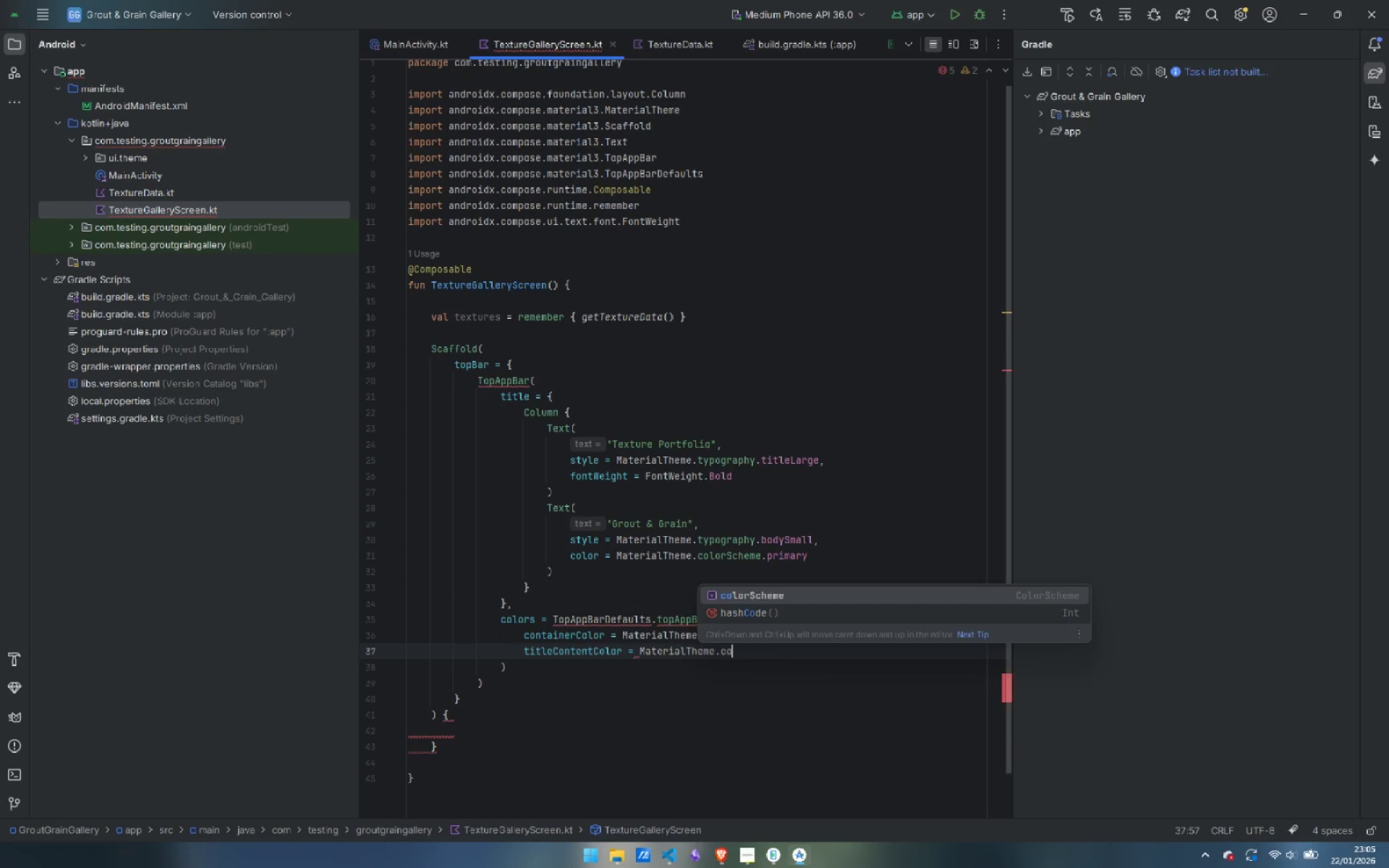 
key(Enter)
 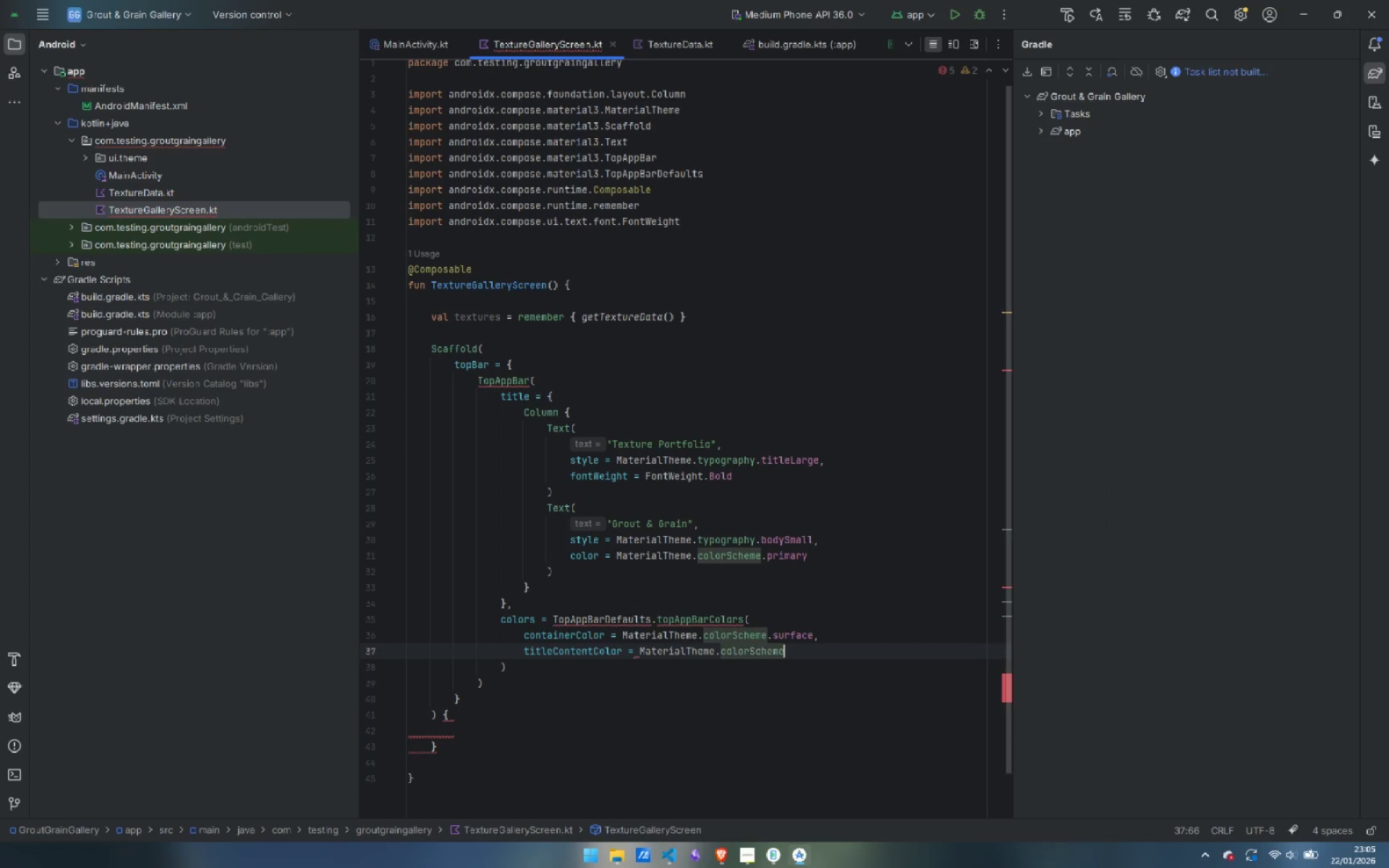 
type(.onS)
 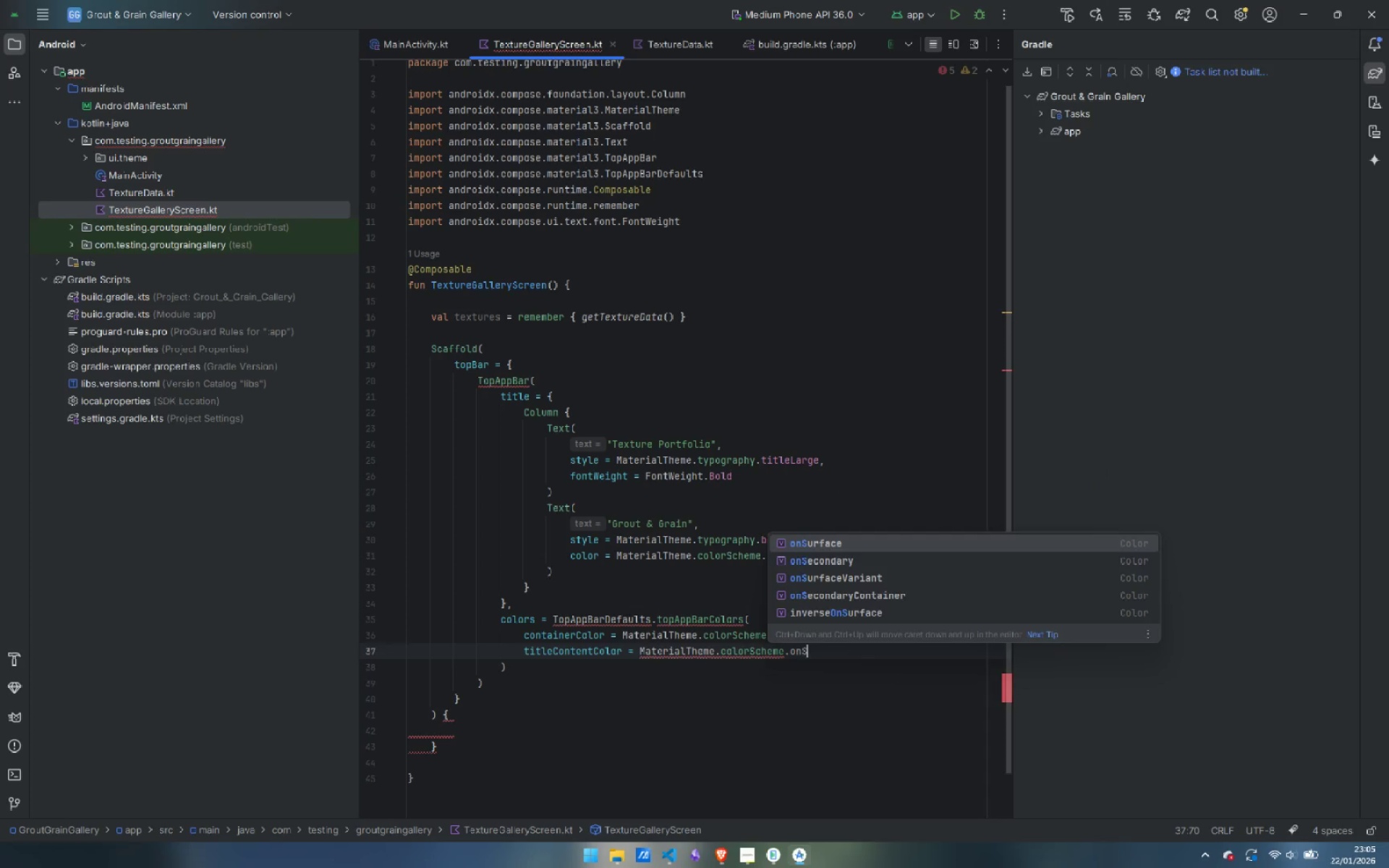 
key(Enter)
 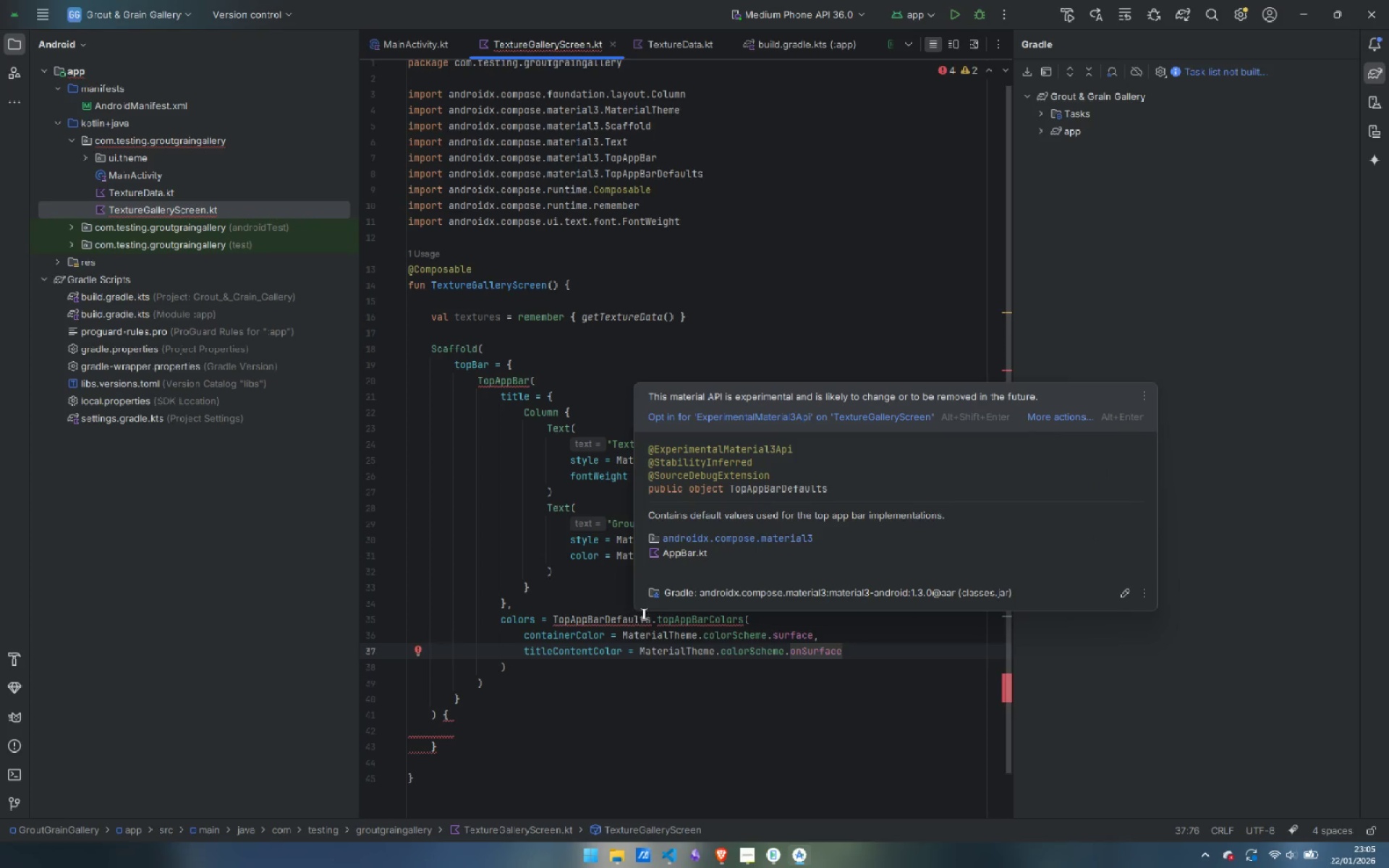 
wait(5.59)
 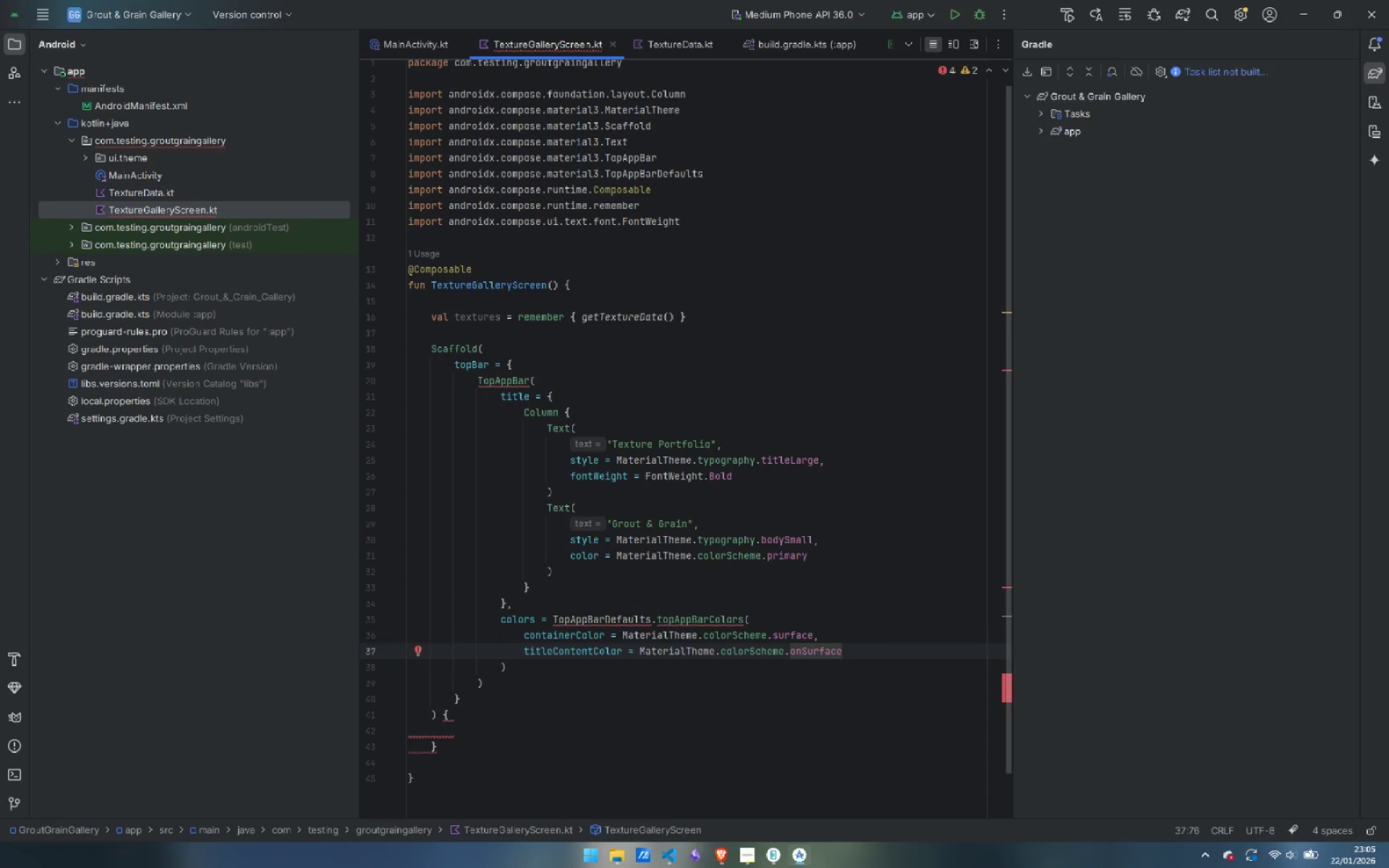 
left_click([718, 415])
 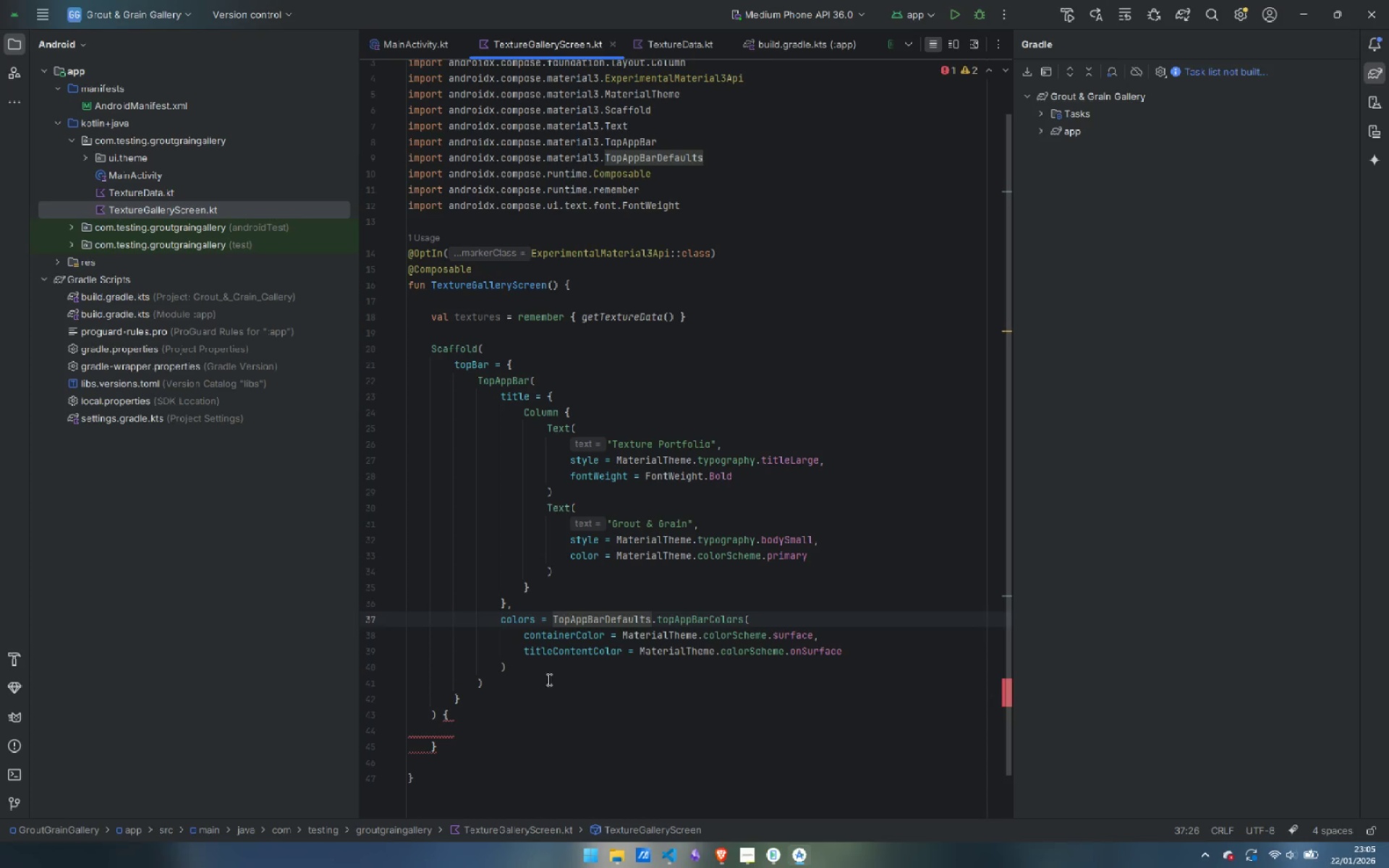 
left_click([532, 672])
 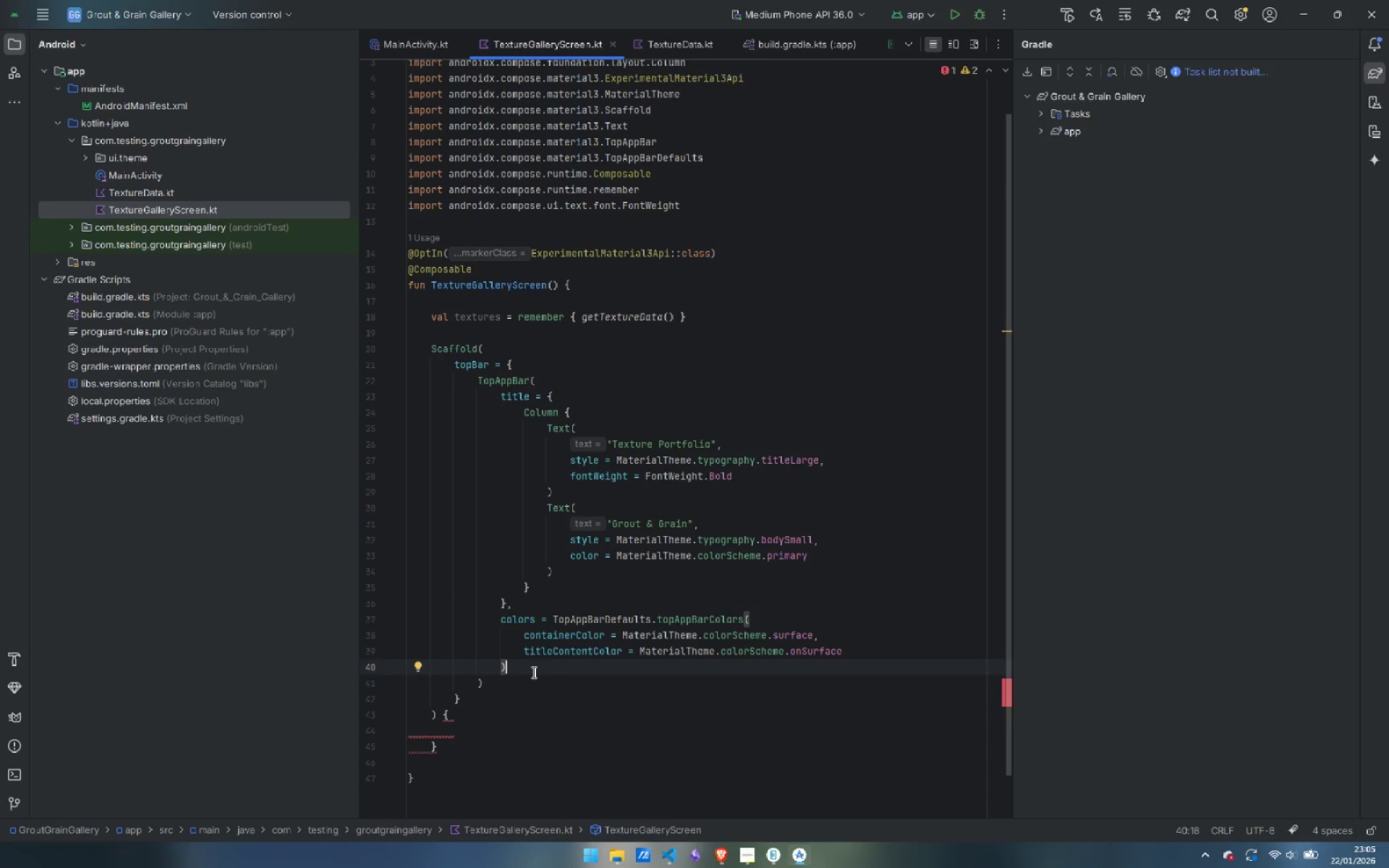 
key(ArrowDown)
 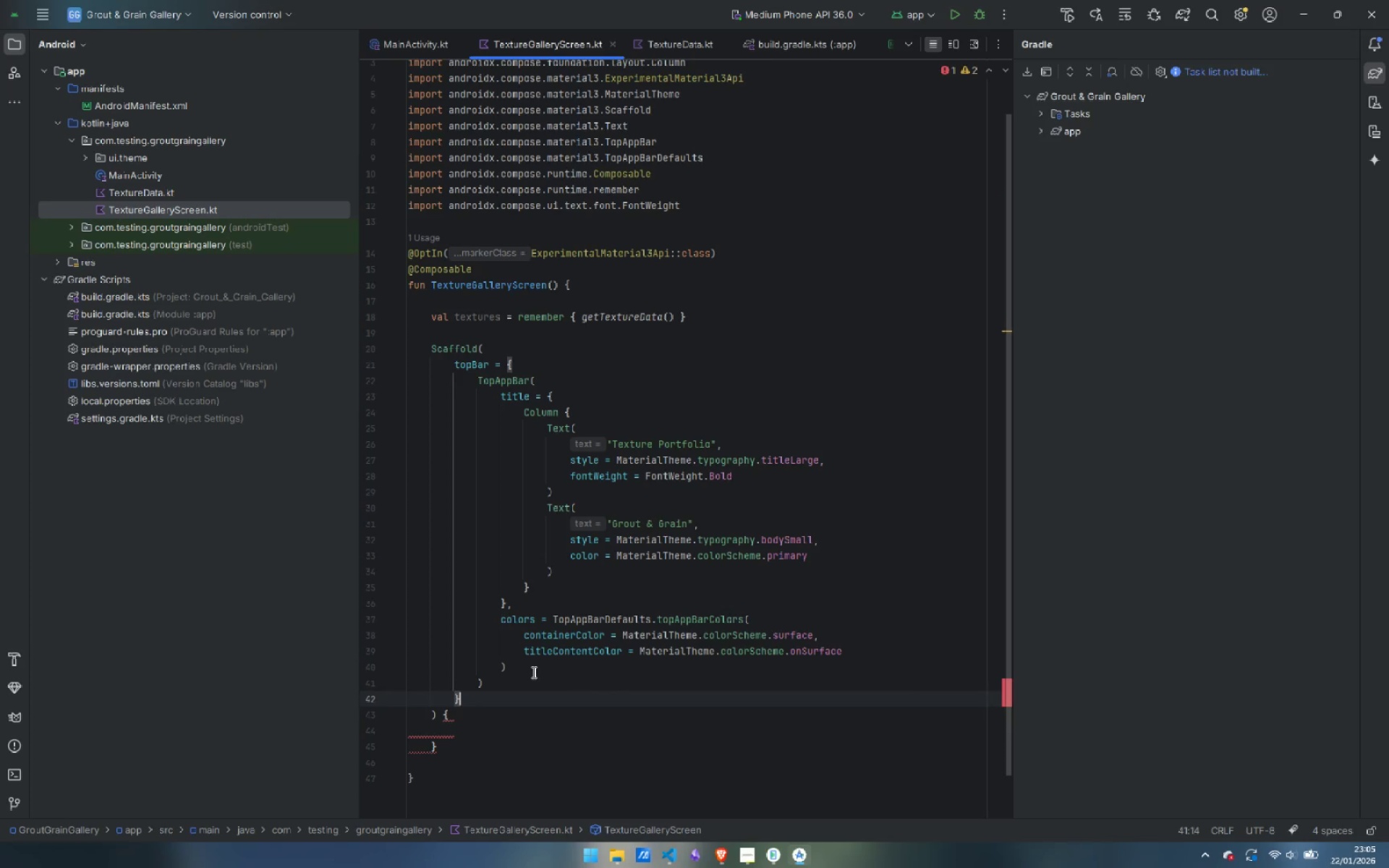 
key(ArrowDown)
 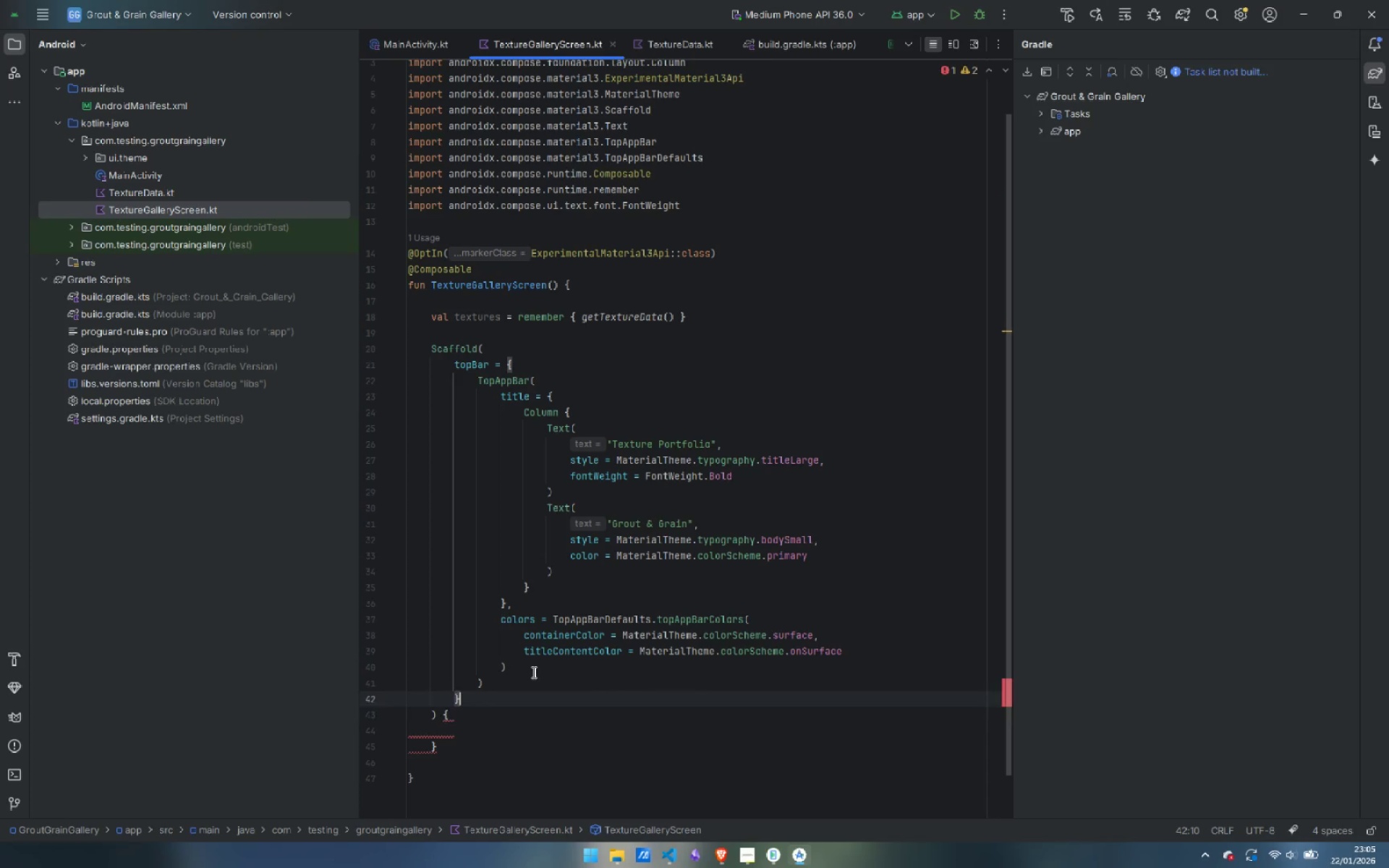 
key(ArrowDown)
 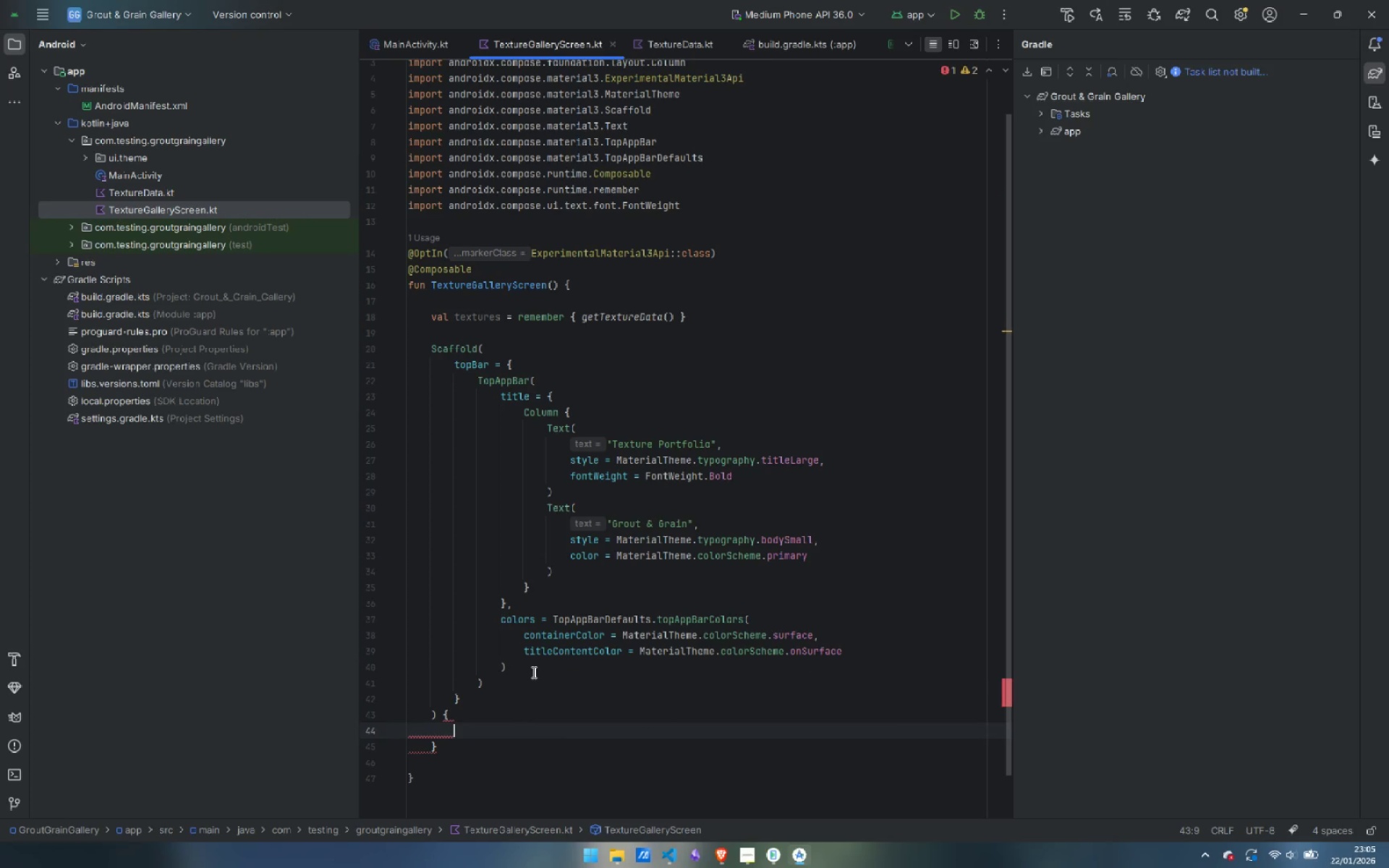 
key(ArrowDown)
 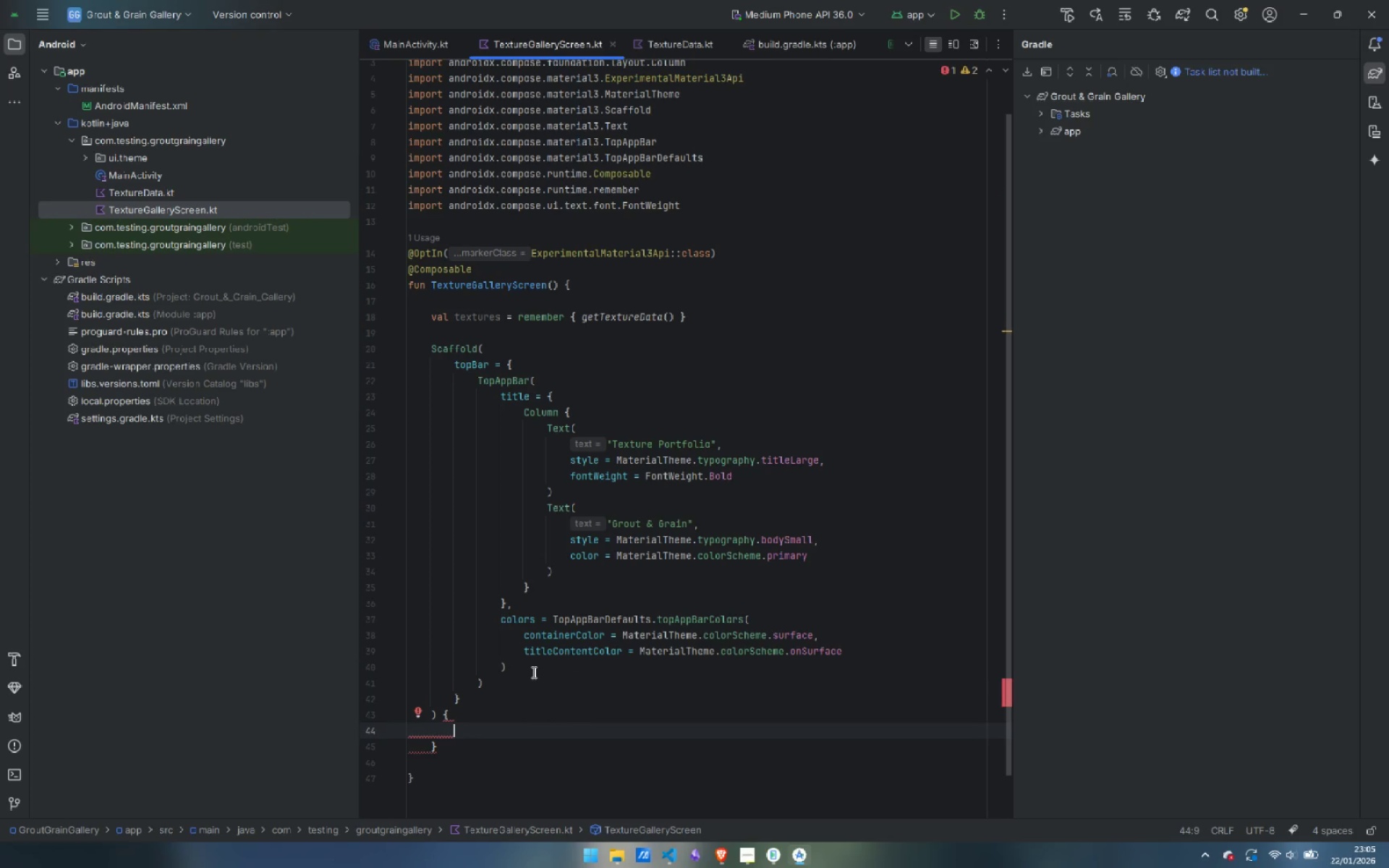 
left_click([485, 715])
 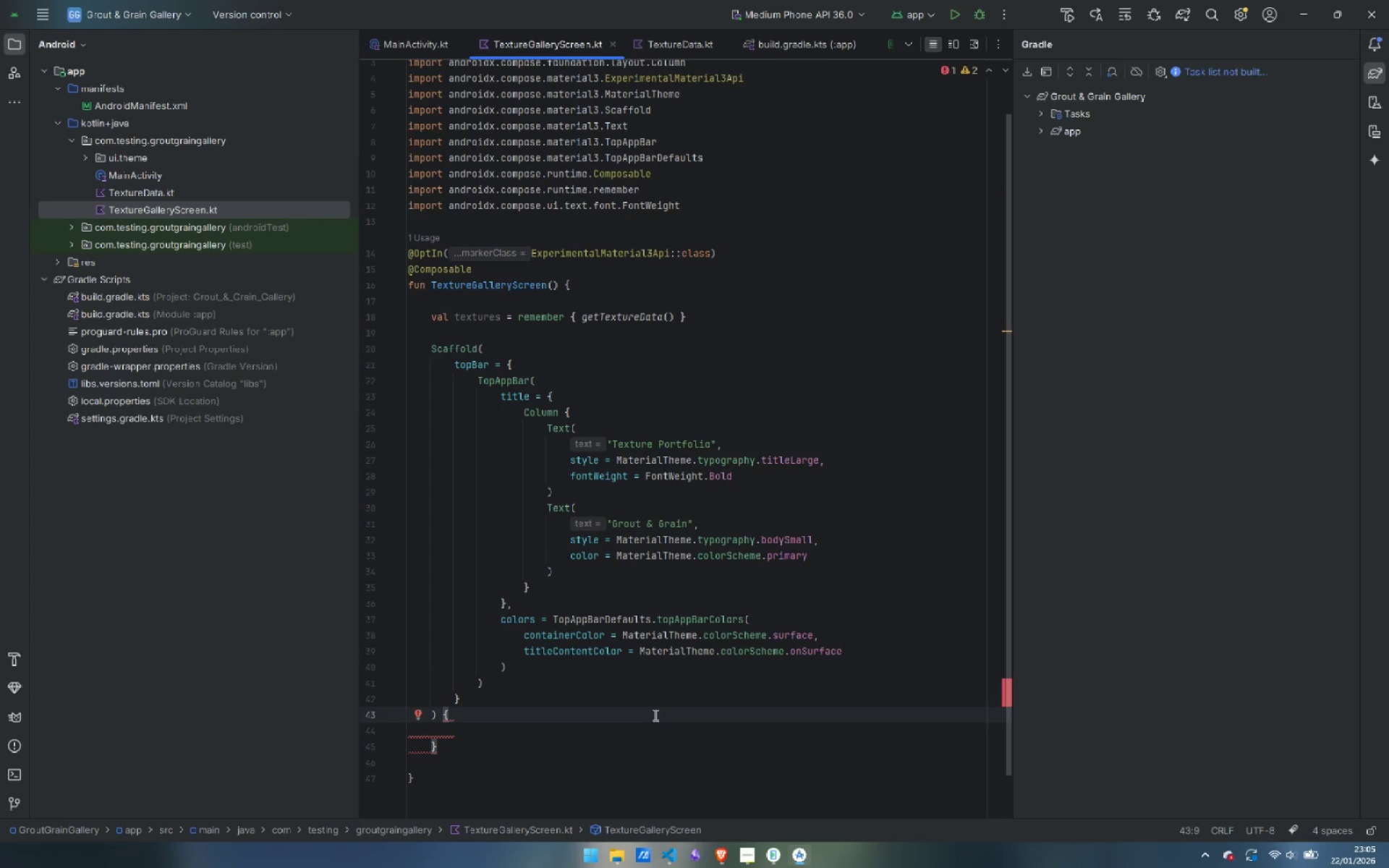 
type(padd)
 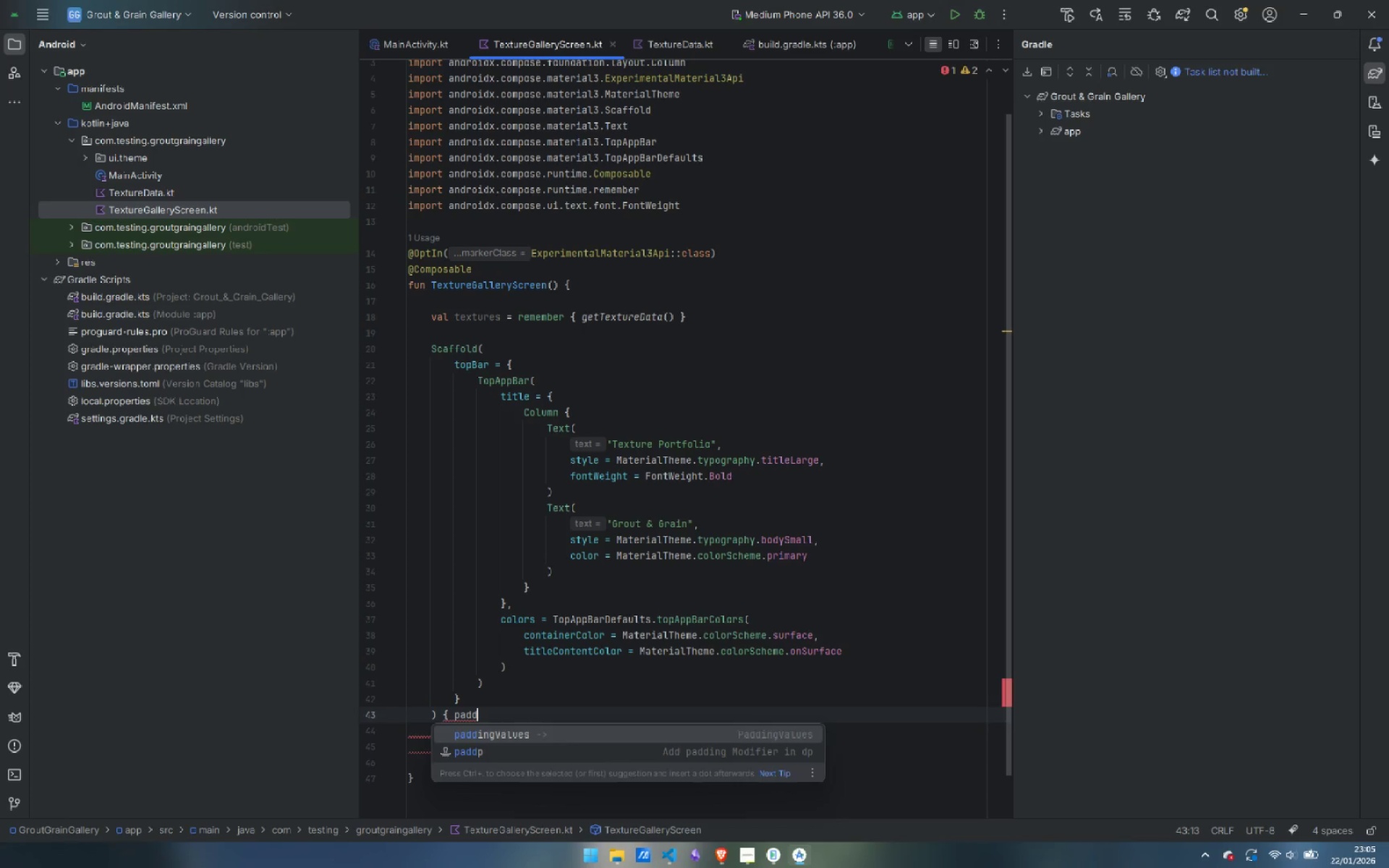 
key(Enter)
 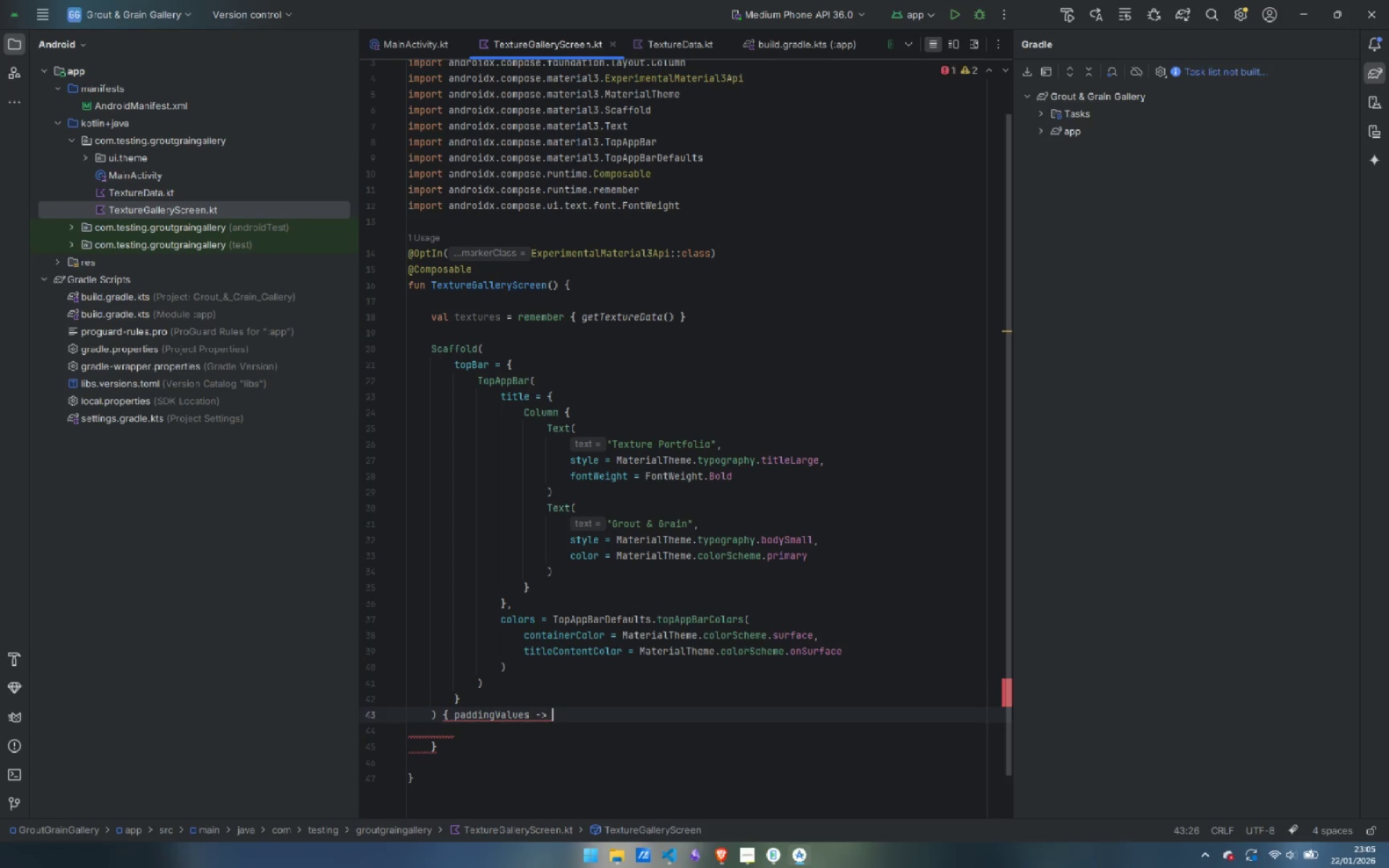 
key(ArrowDown)
 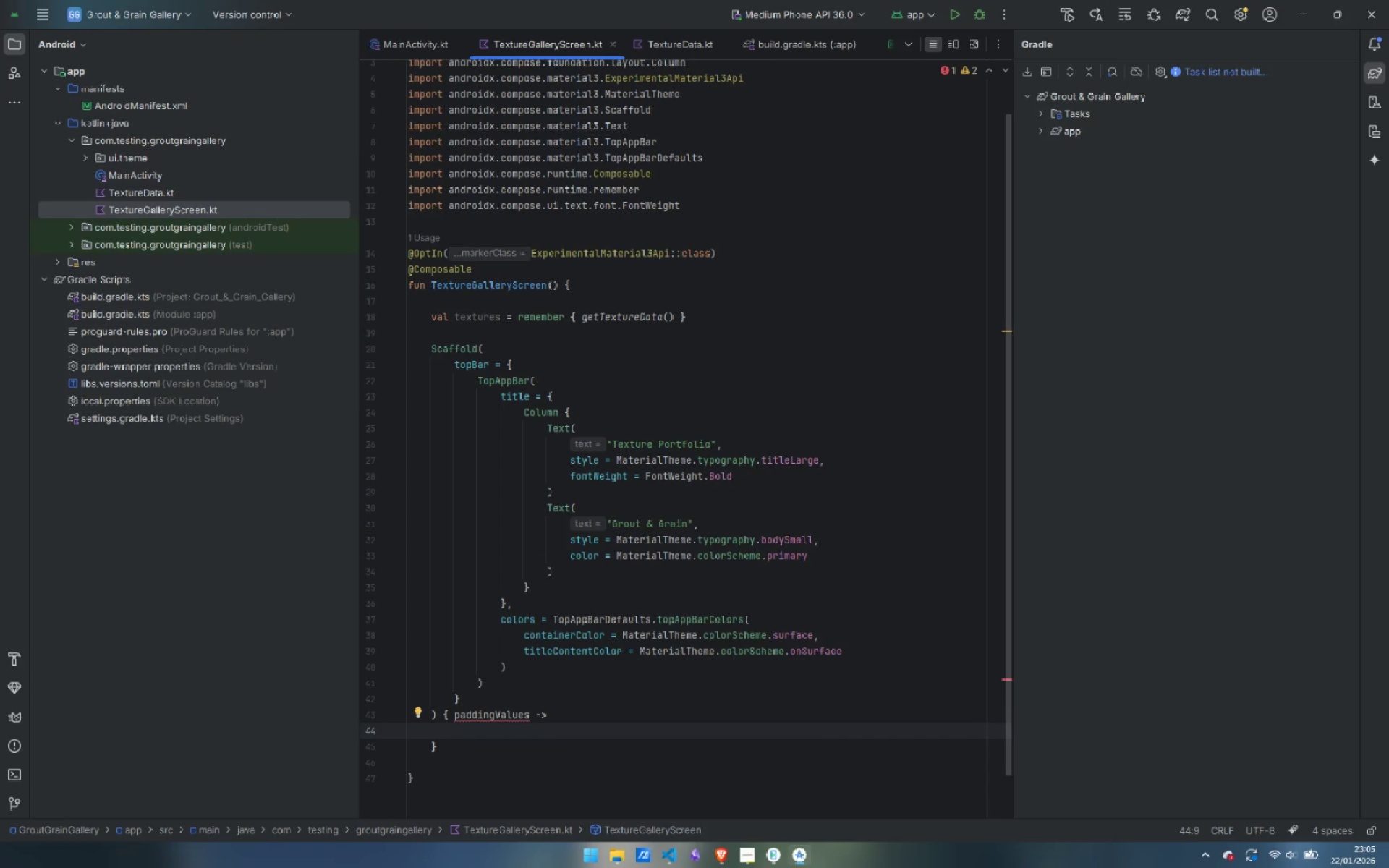 
type(LazyC)
 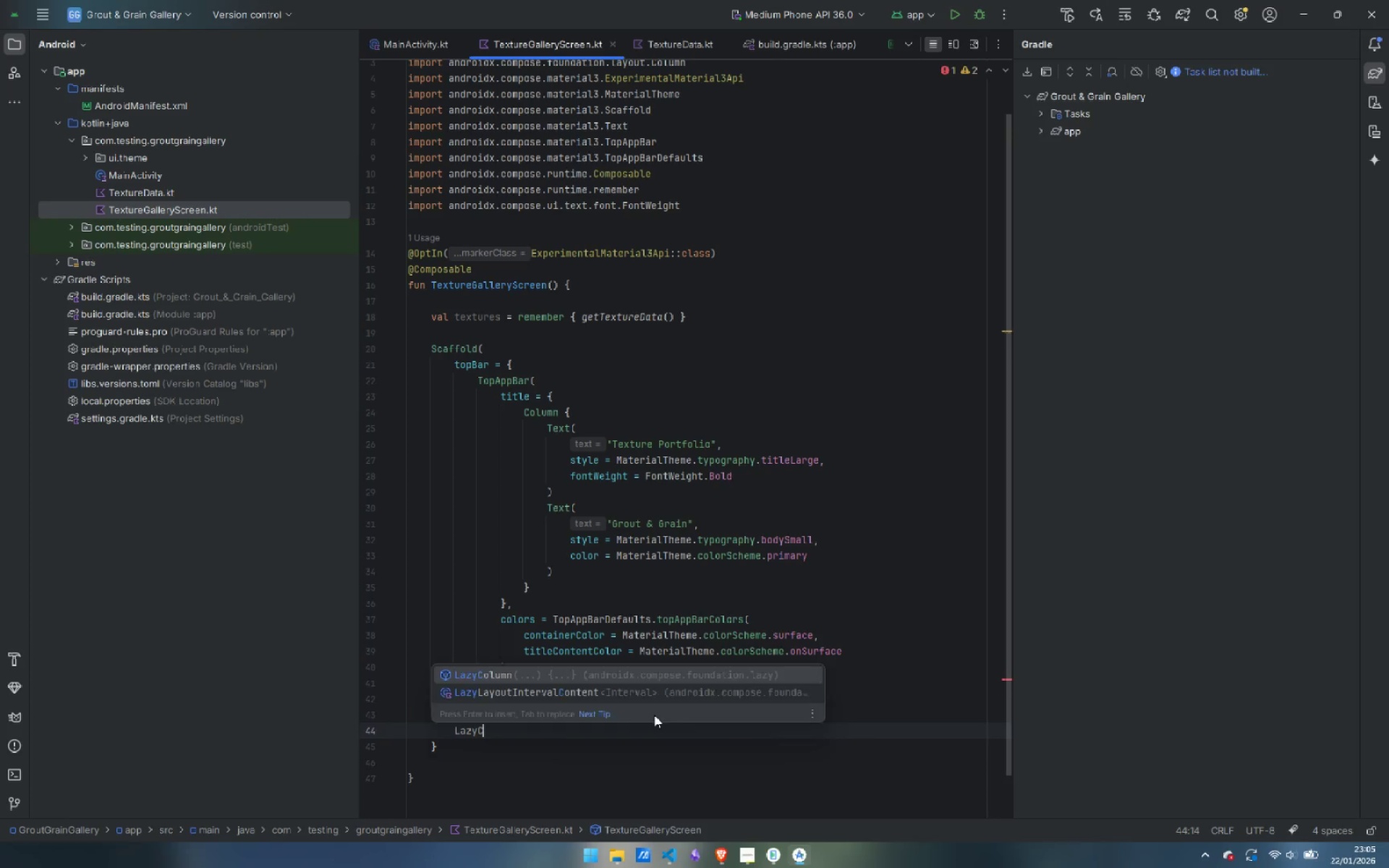 
key(Enter)
 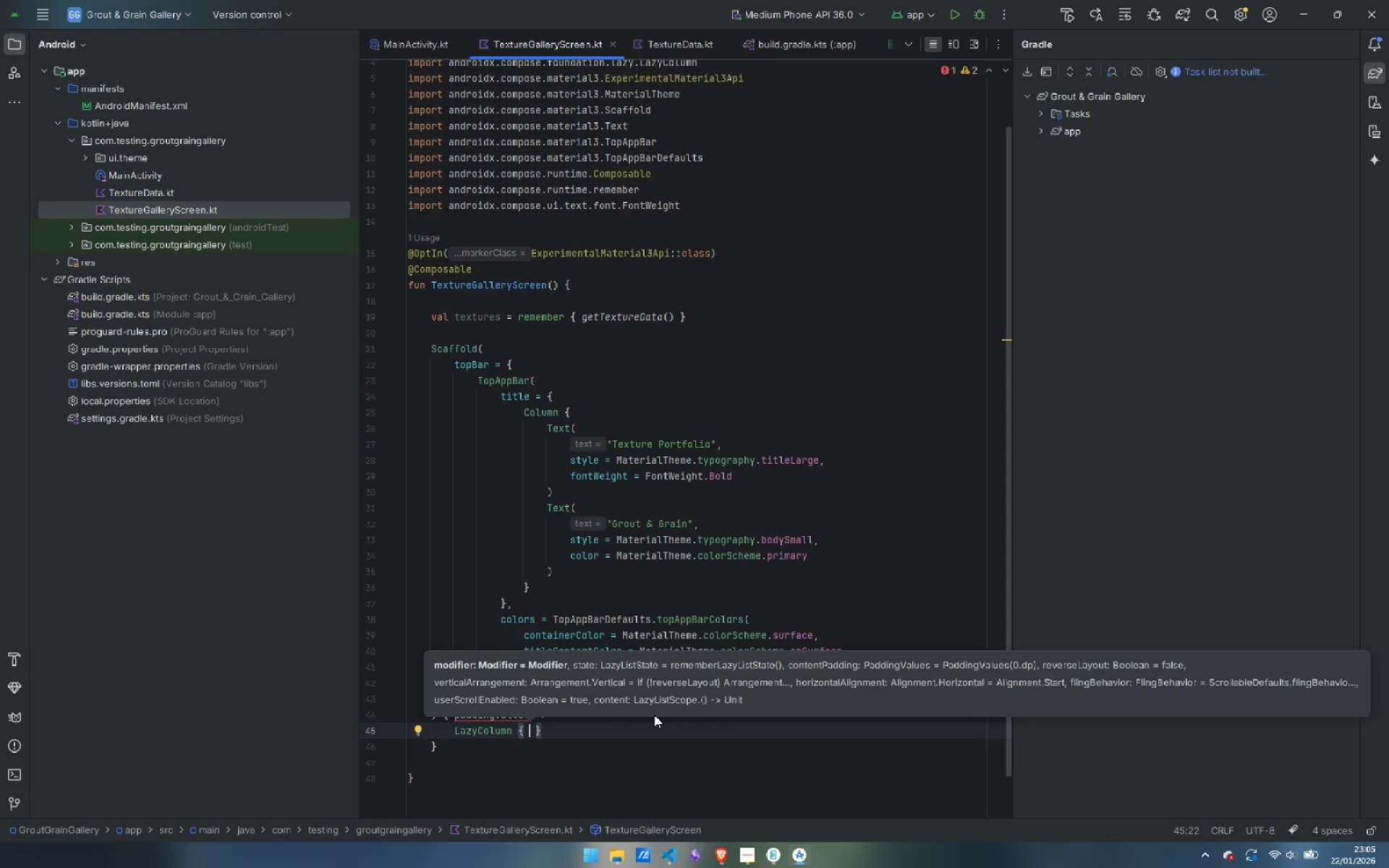 
key(Enter)
 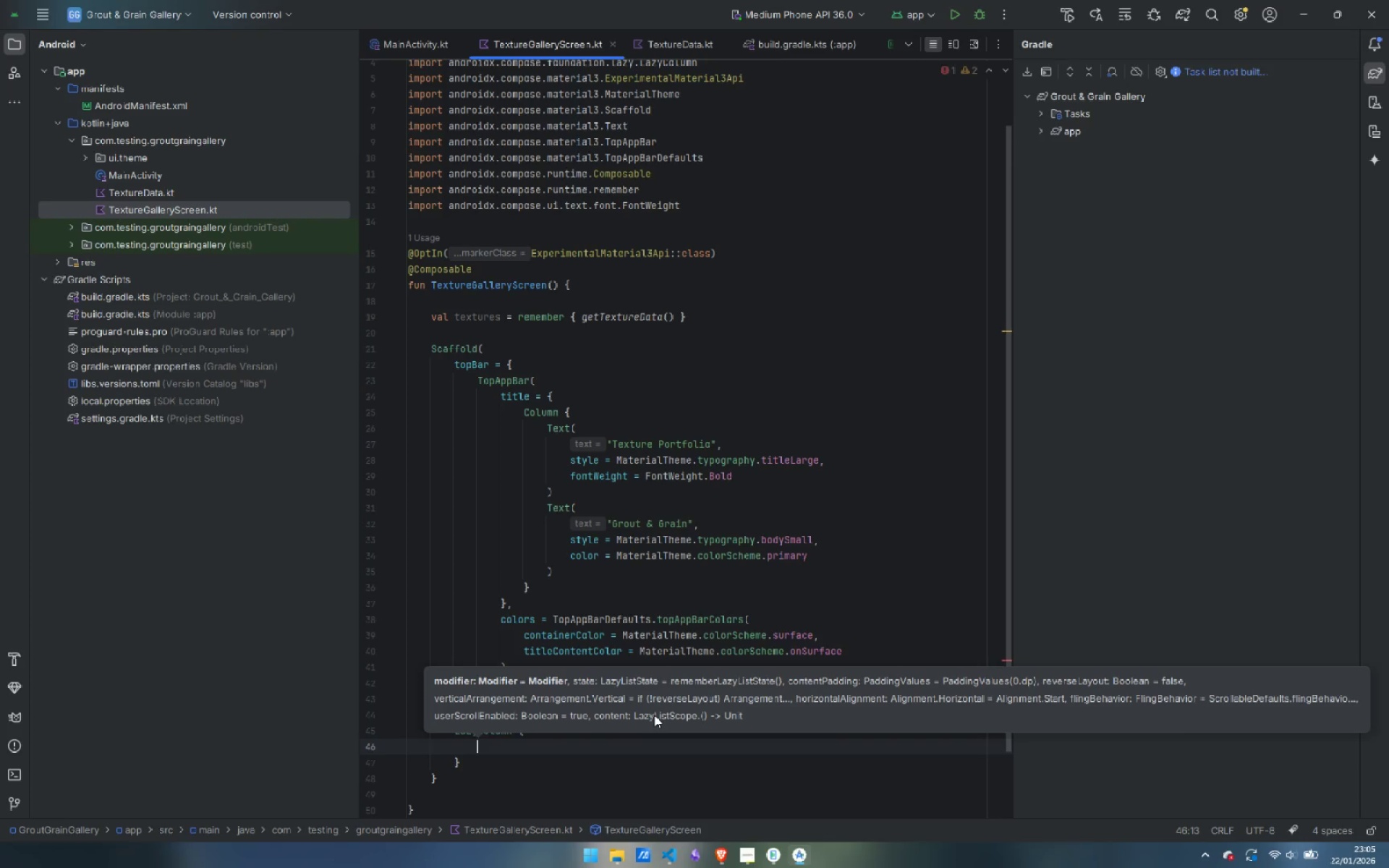 
key(ArrowUp)
 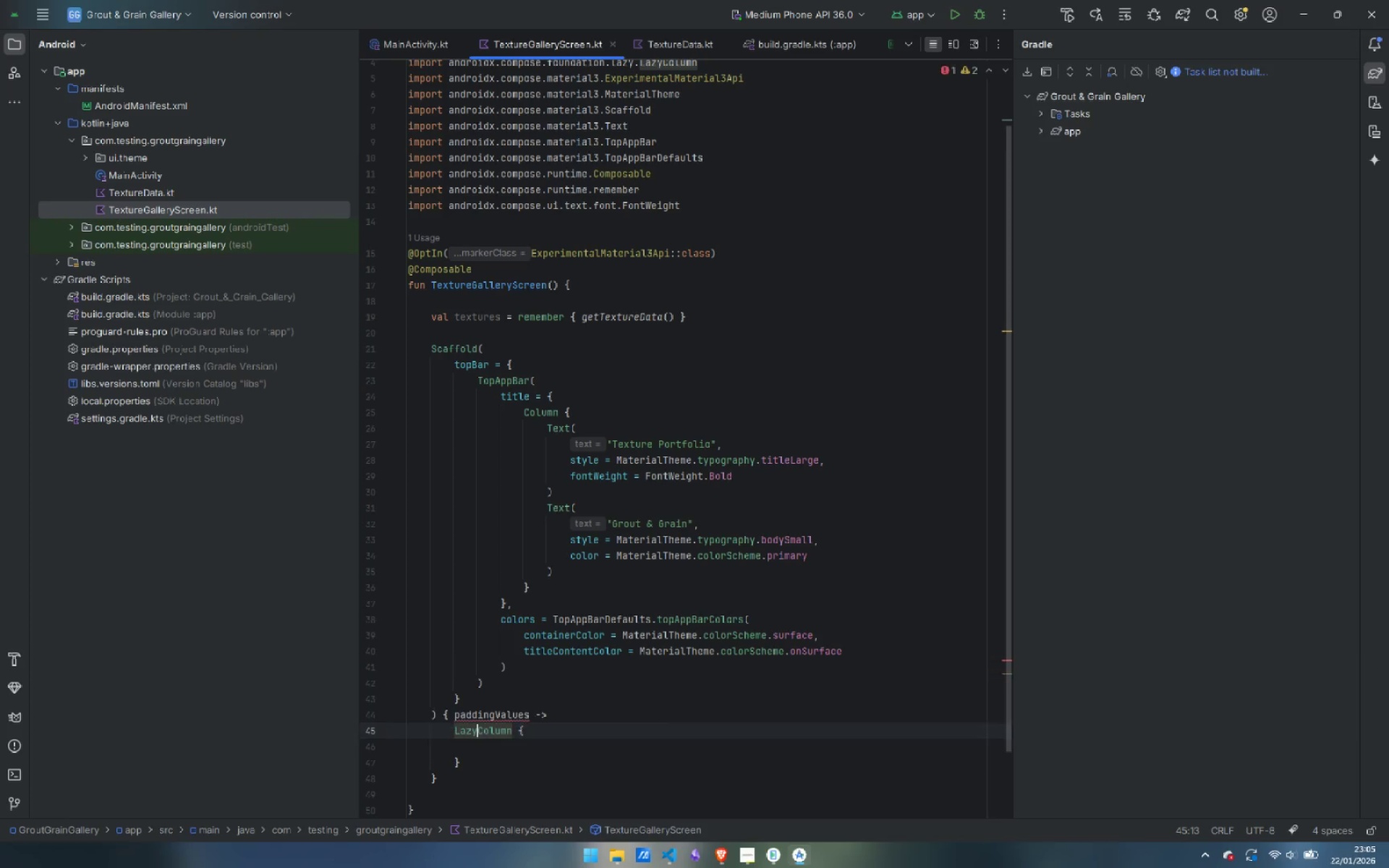 
key(Control+ArrowRight)
 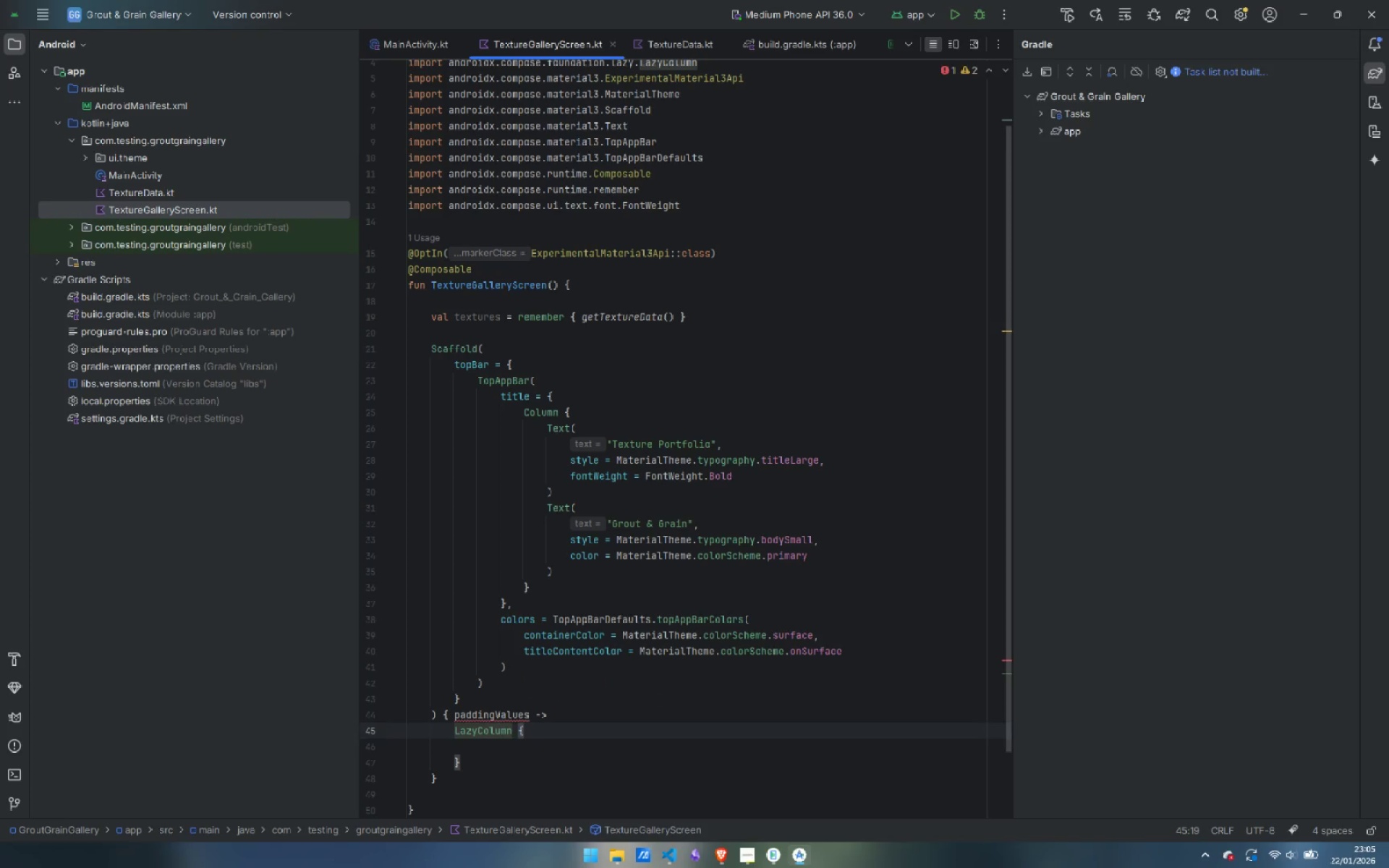 
key(Shift+9)
 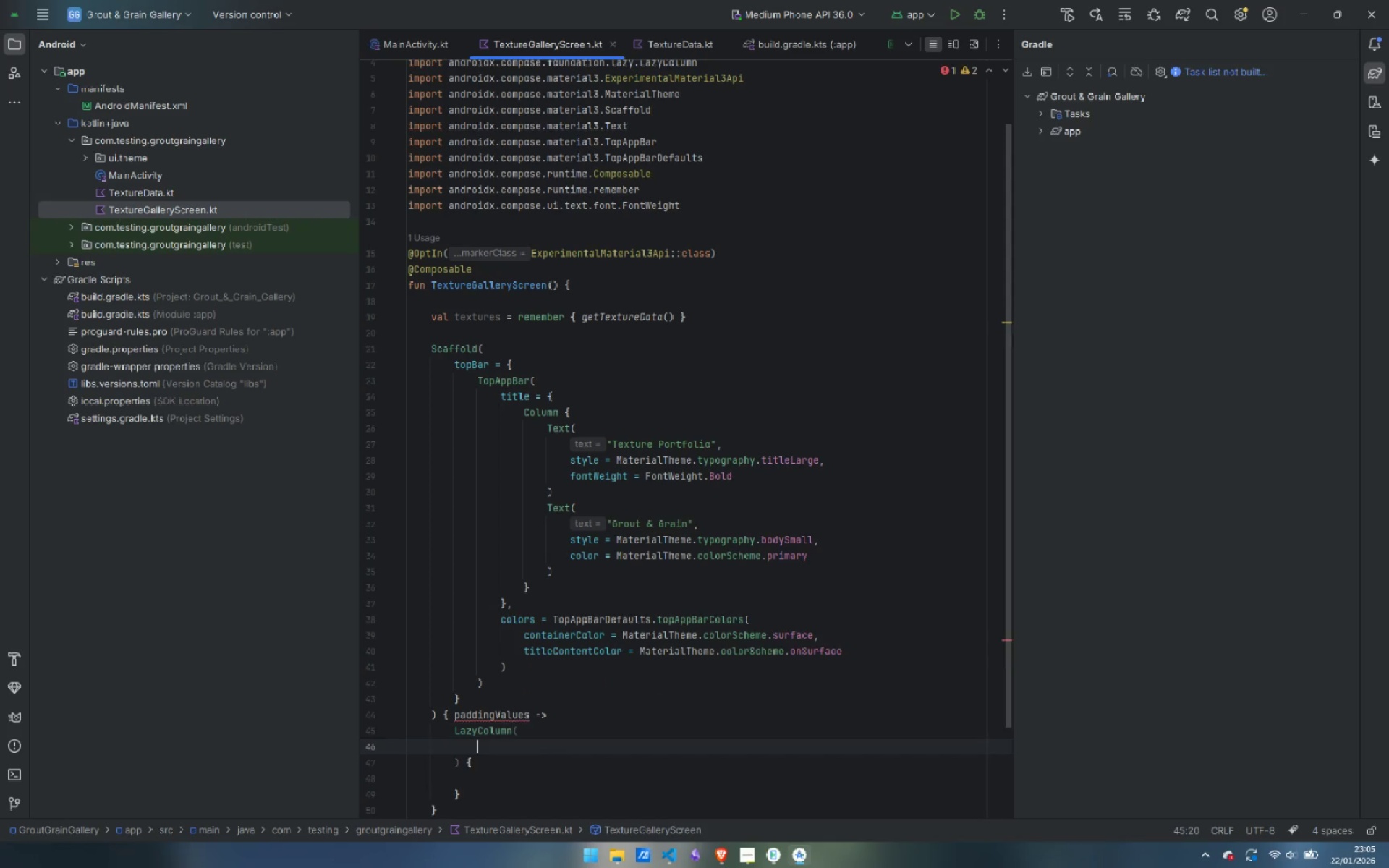 
key(Enter)
 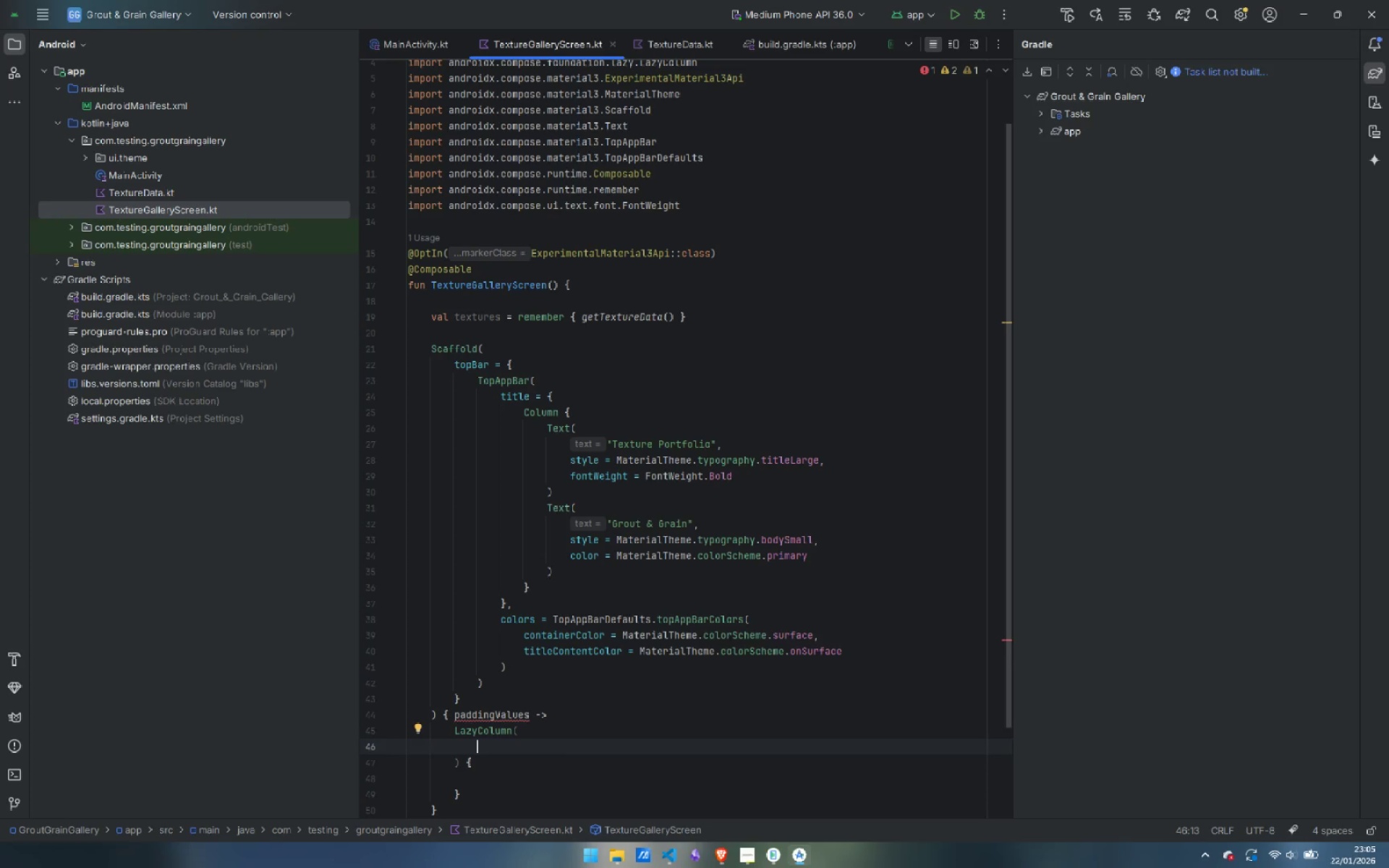 
type(modi)
 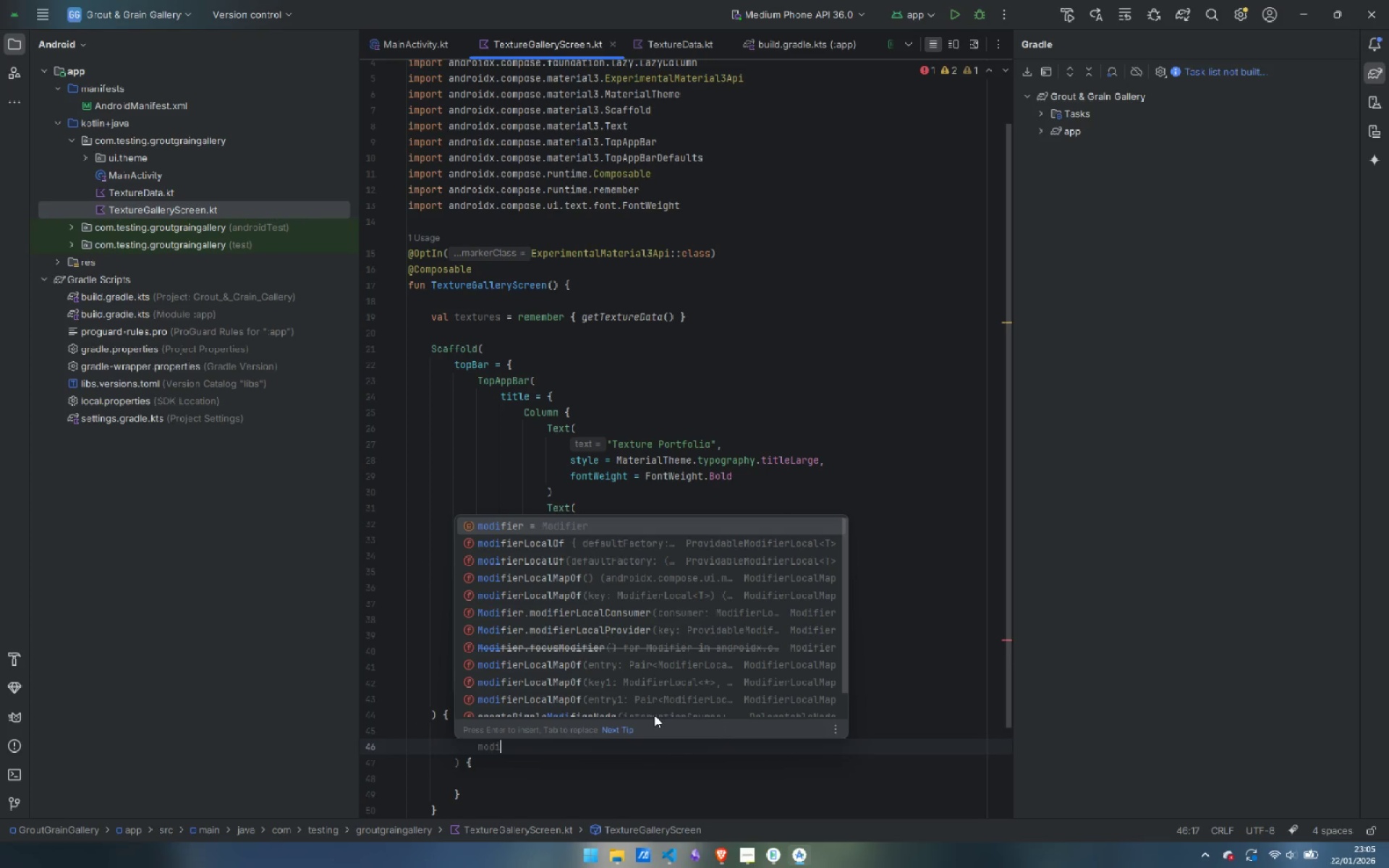 
key(Enter)
 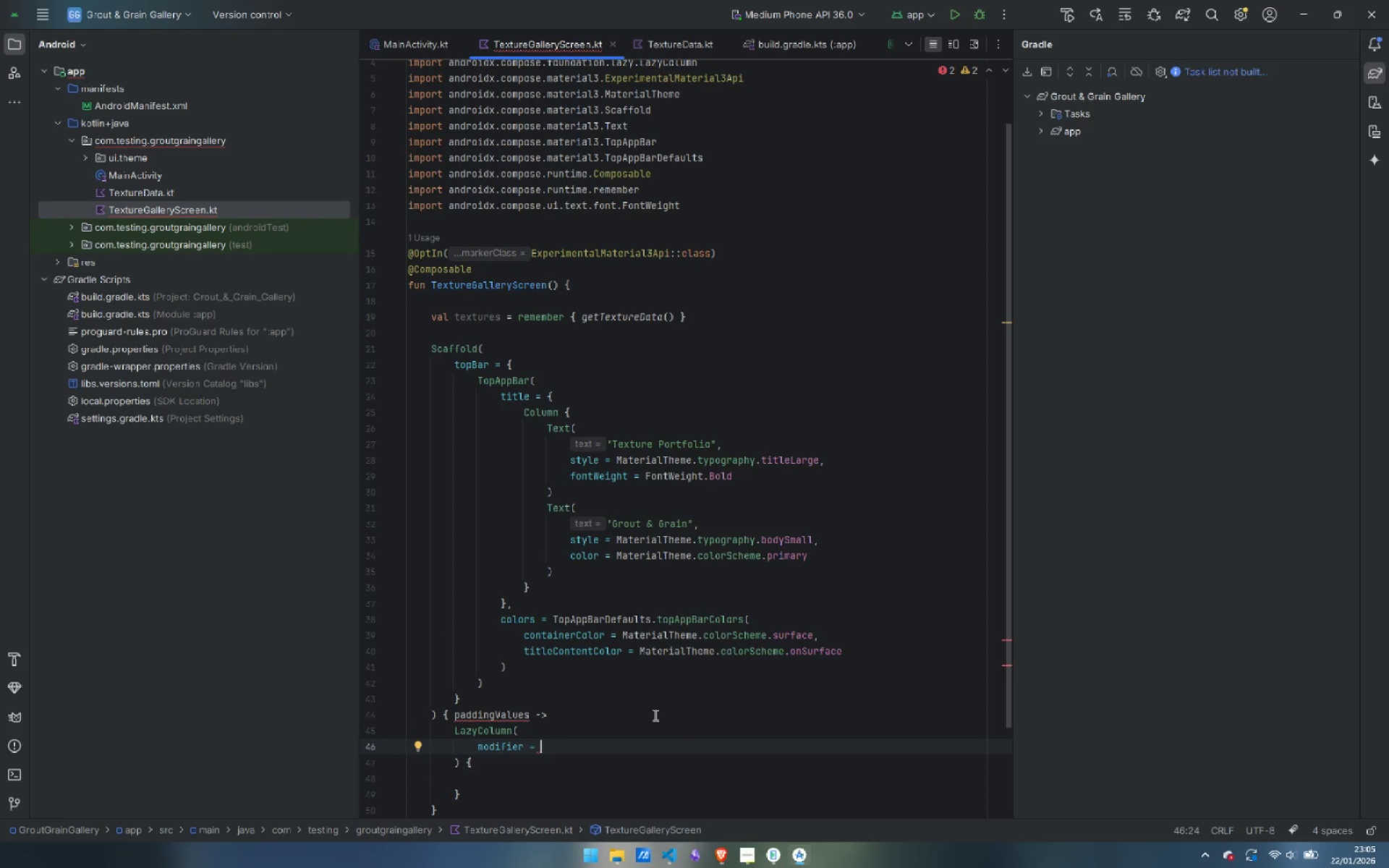 
type(Modifi)
 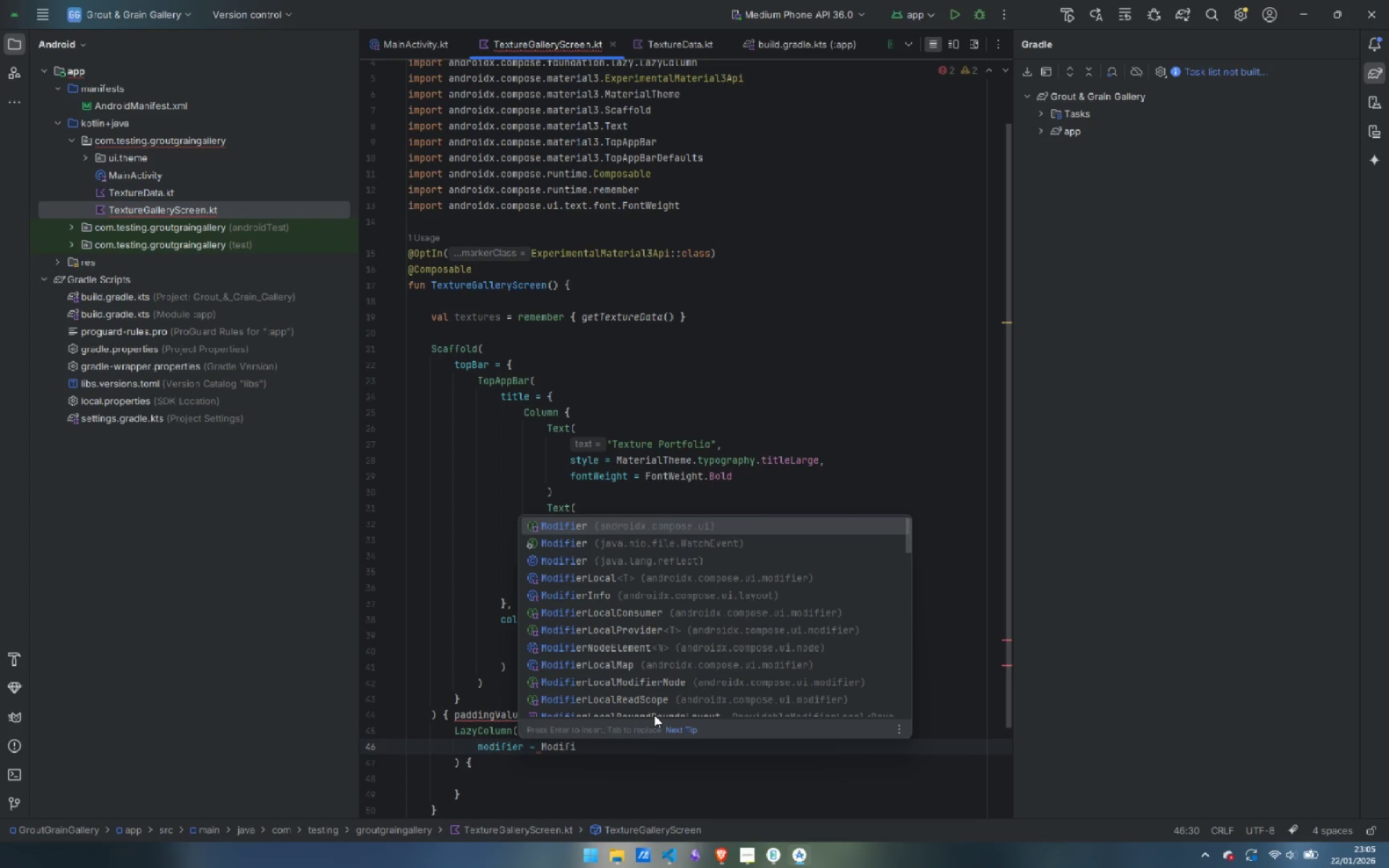 
key(Enter)
 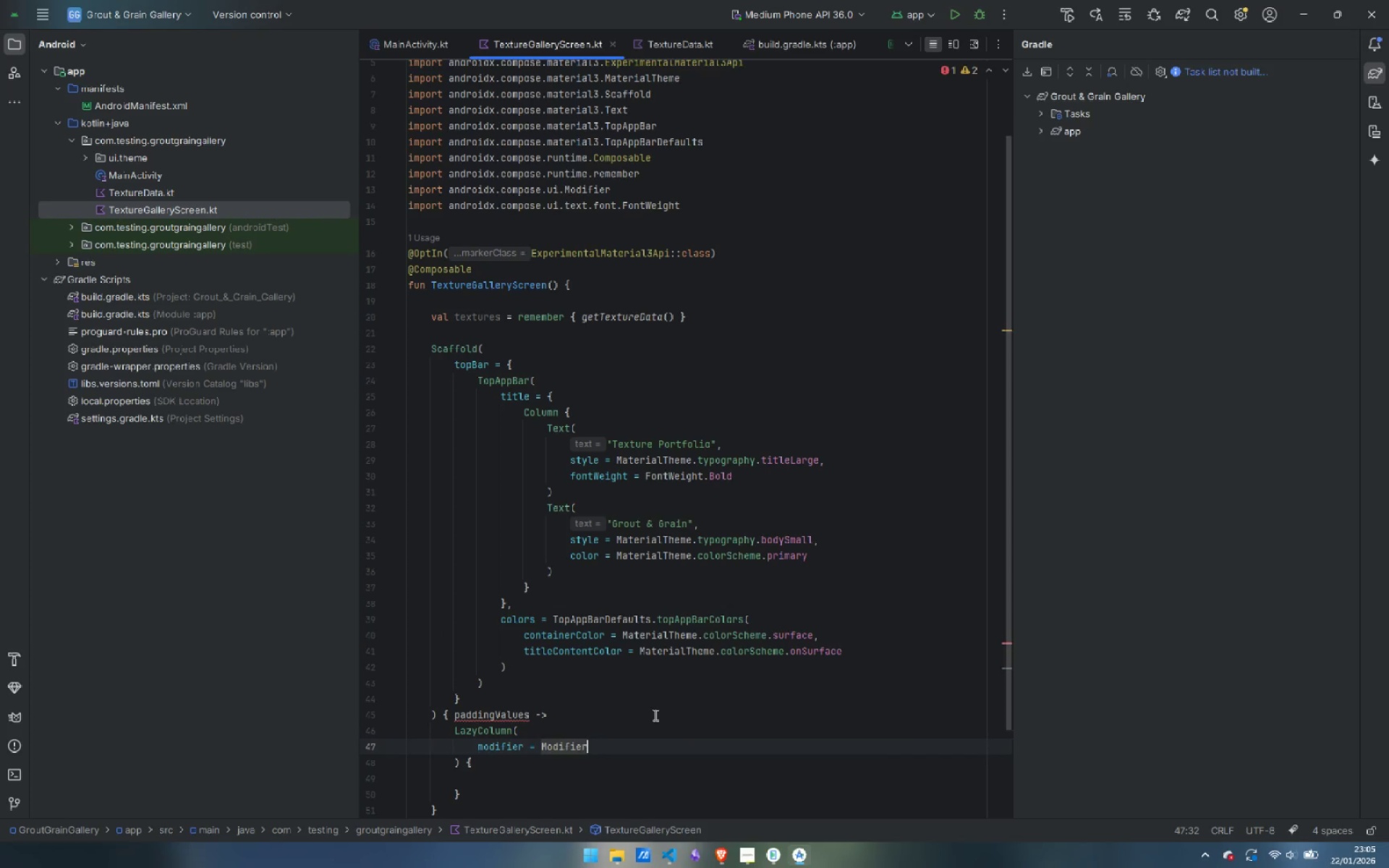 
type(.fill)
 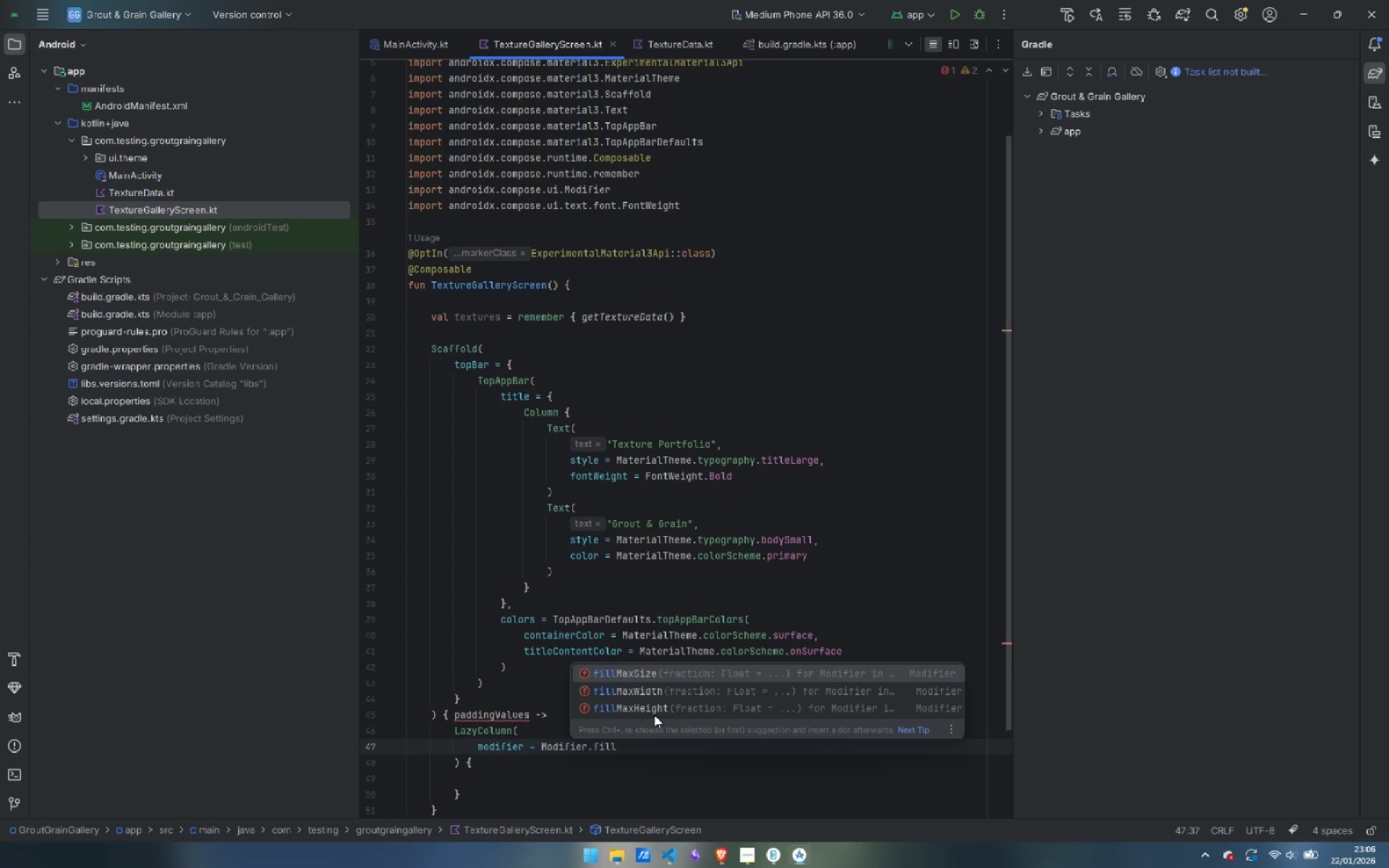 
key(Enter)
 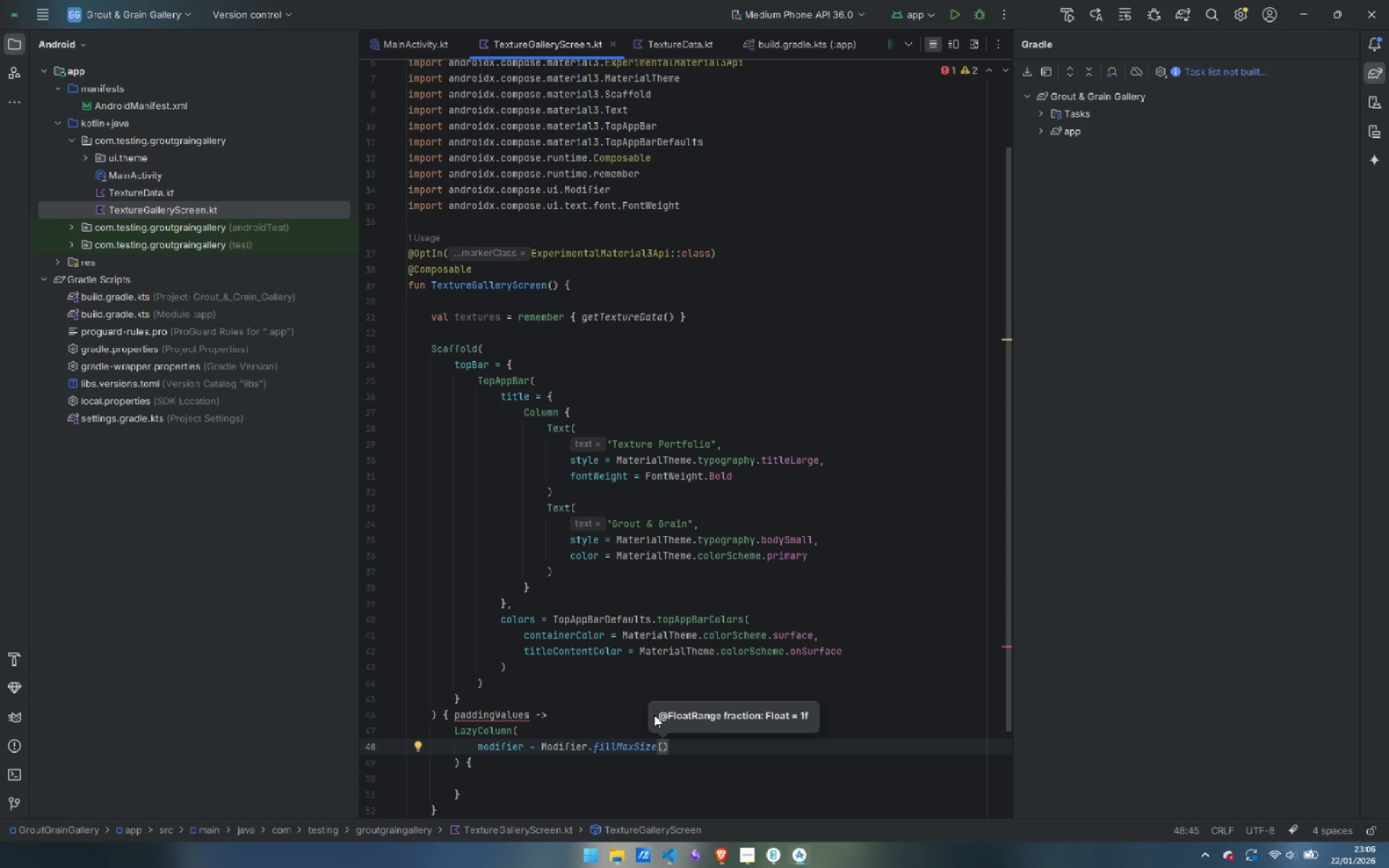 
key(ArrowRight)
 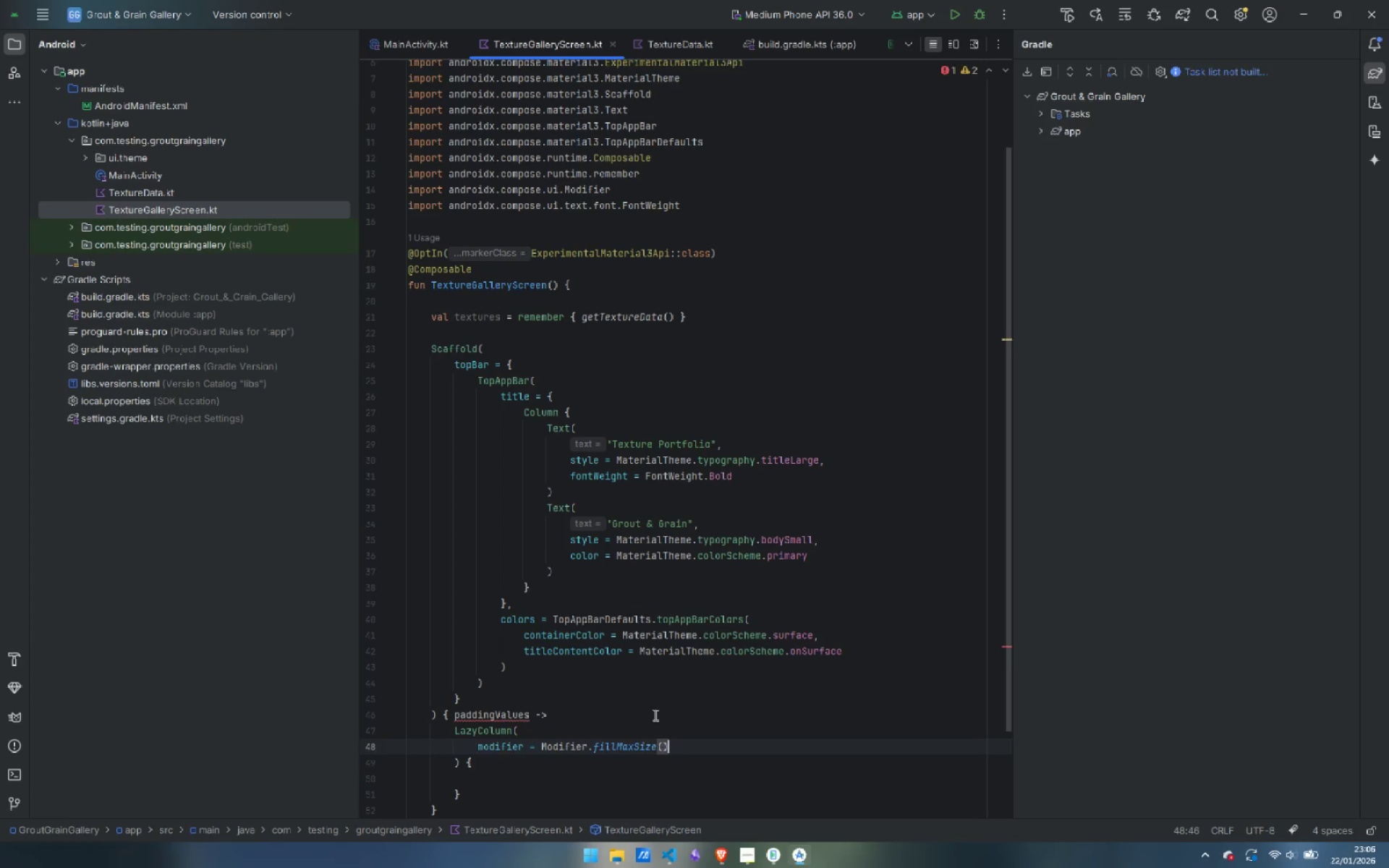 
key(Control+ArrowLeft)
 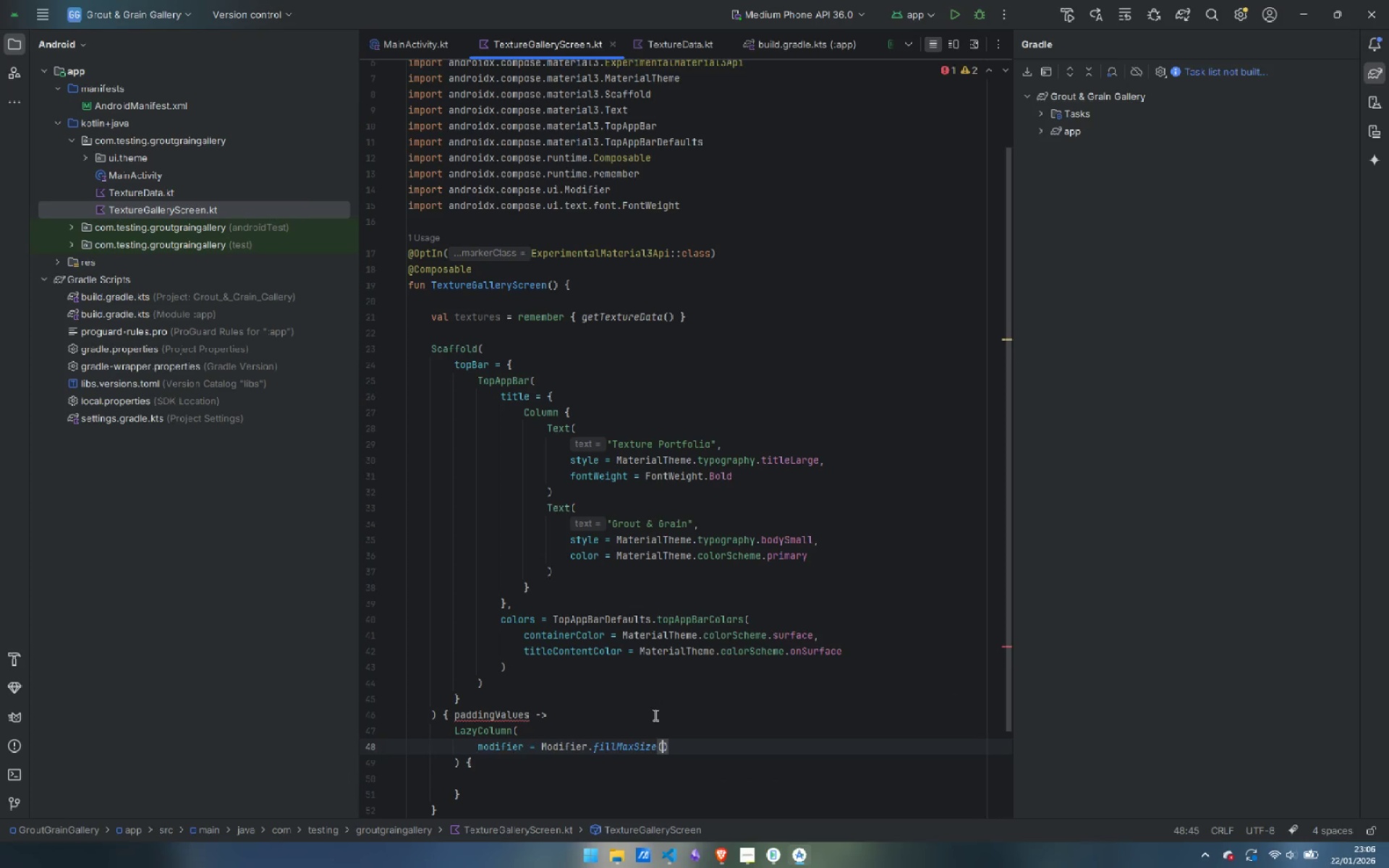 
key(Control+ArrowLeft)
 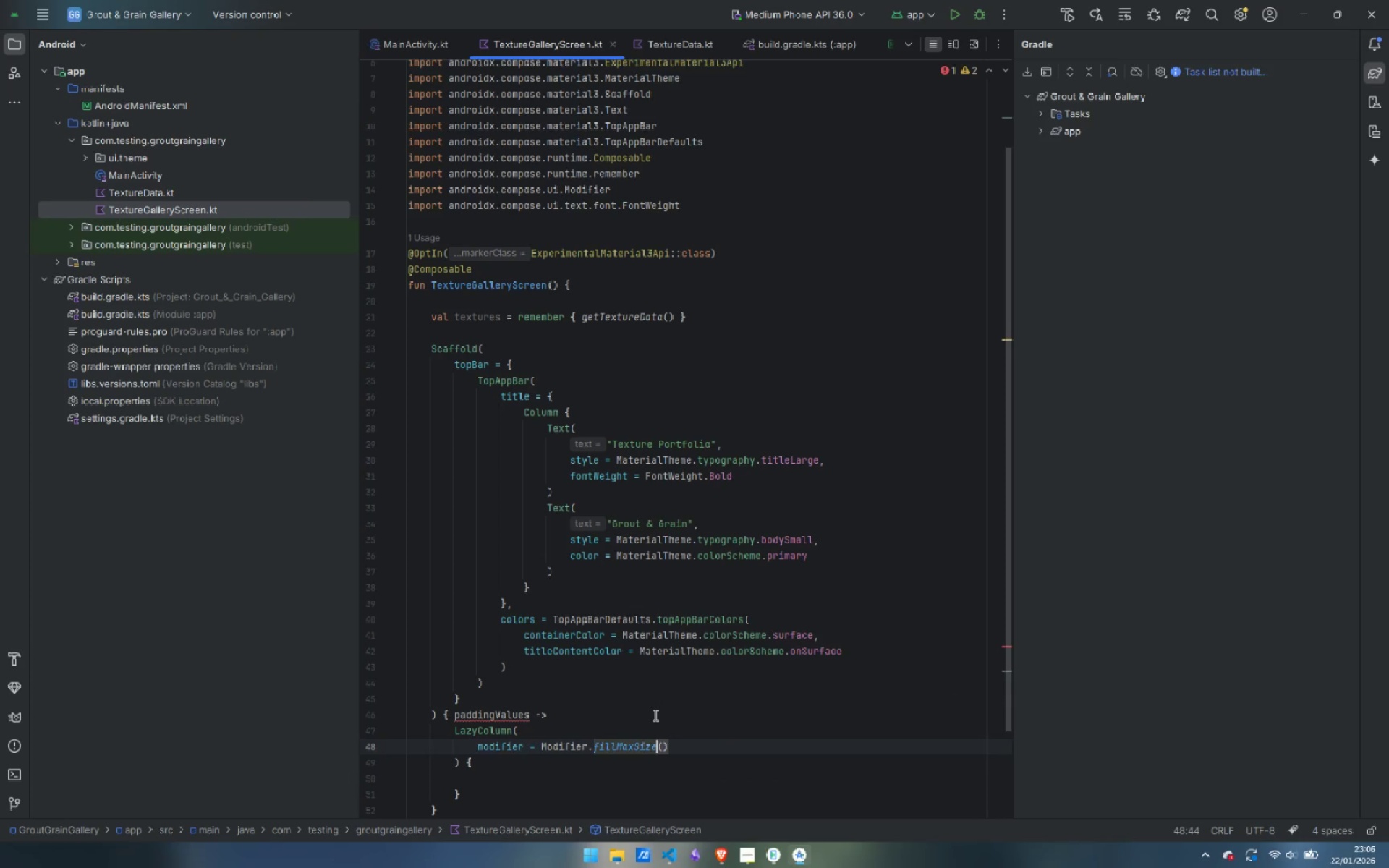 
key(Control+ArrowLeft)
 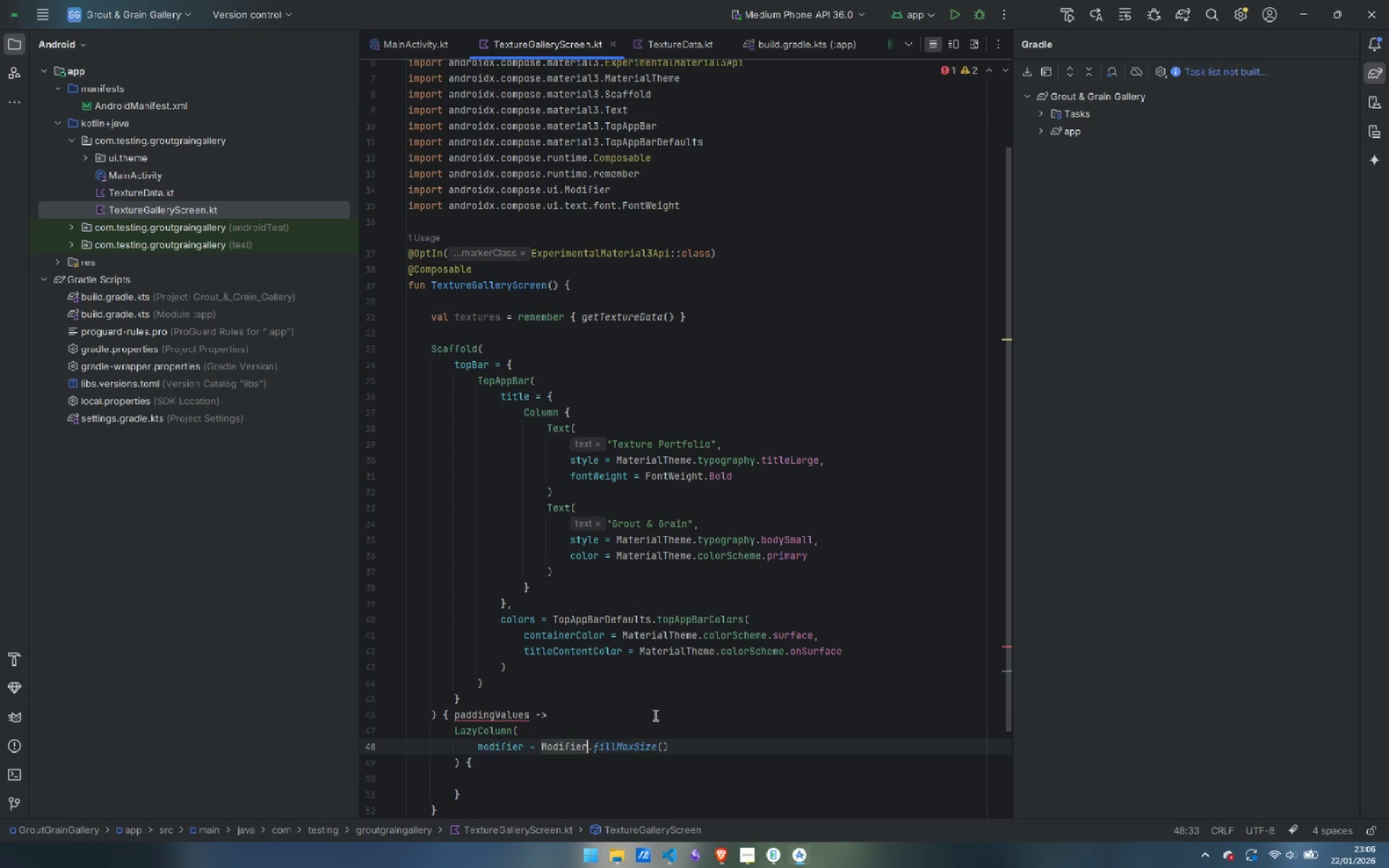 
key(ArrowLeft)
 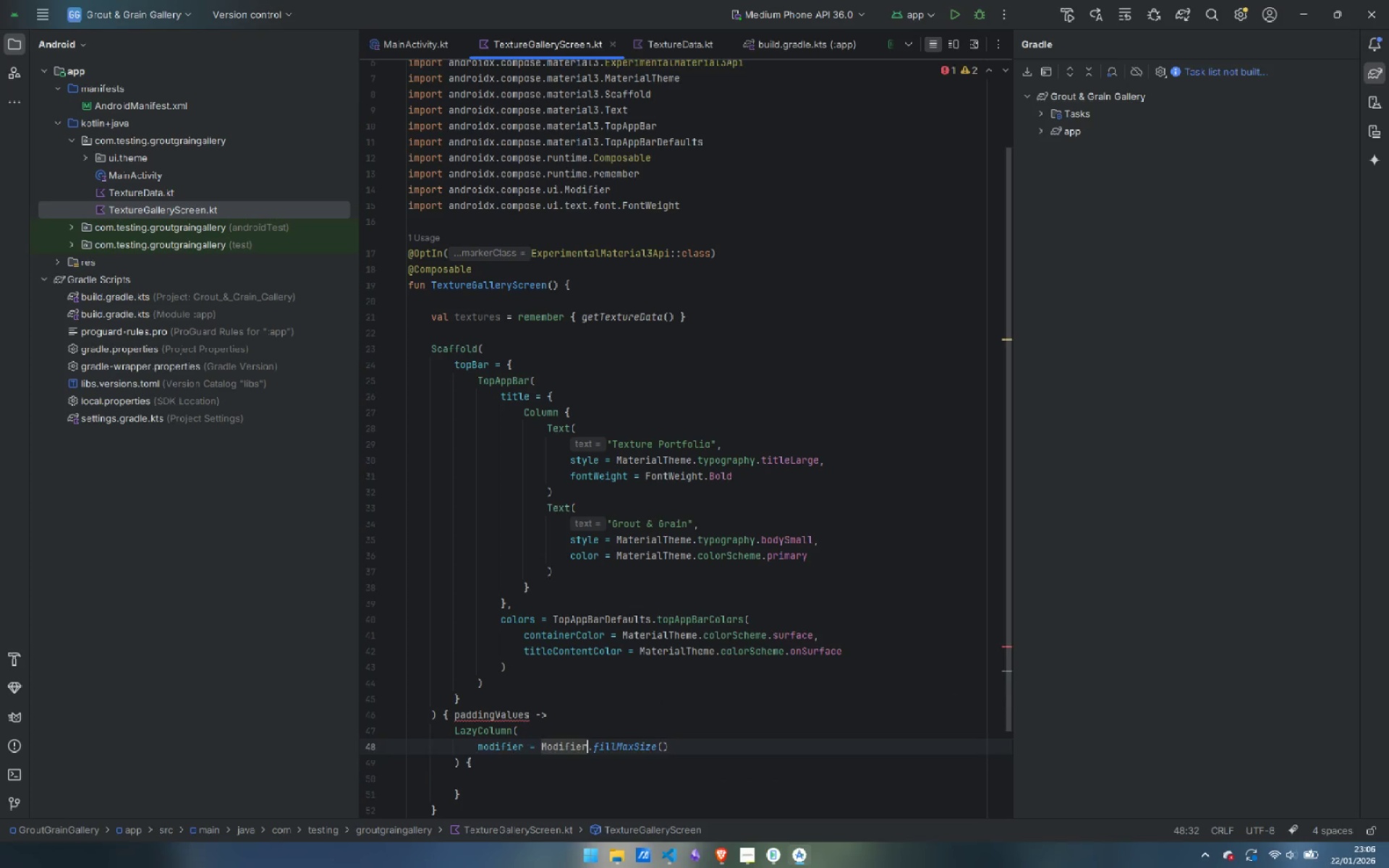 
key(Enter)
 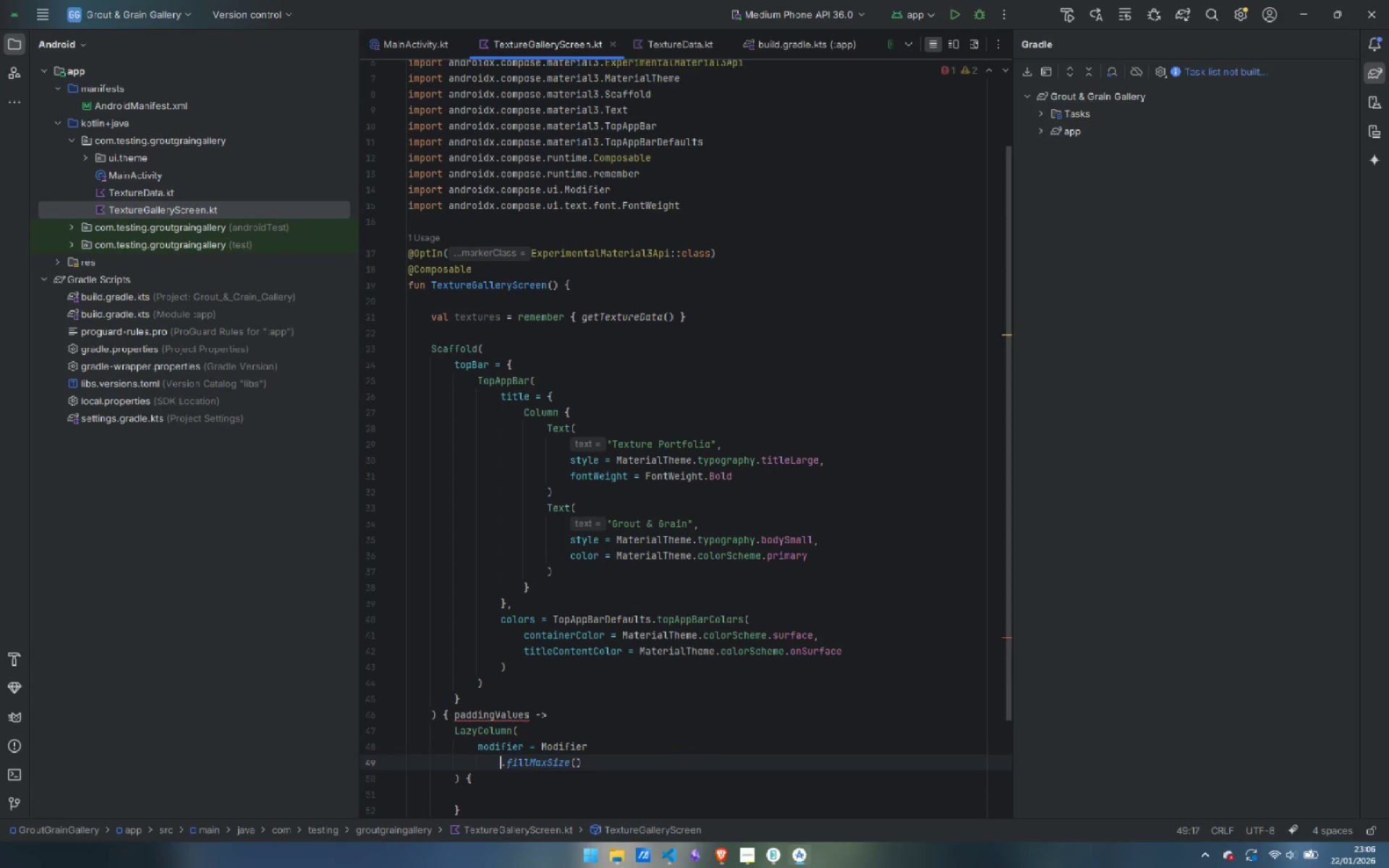 
key(Control+ArrowRight)
 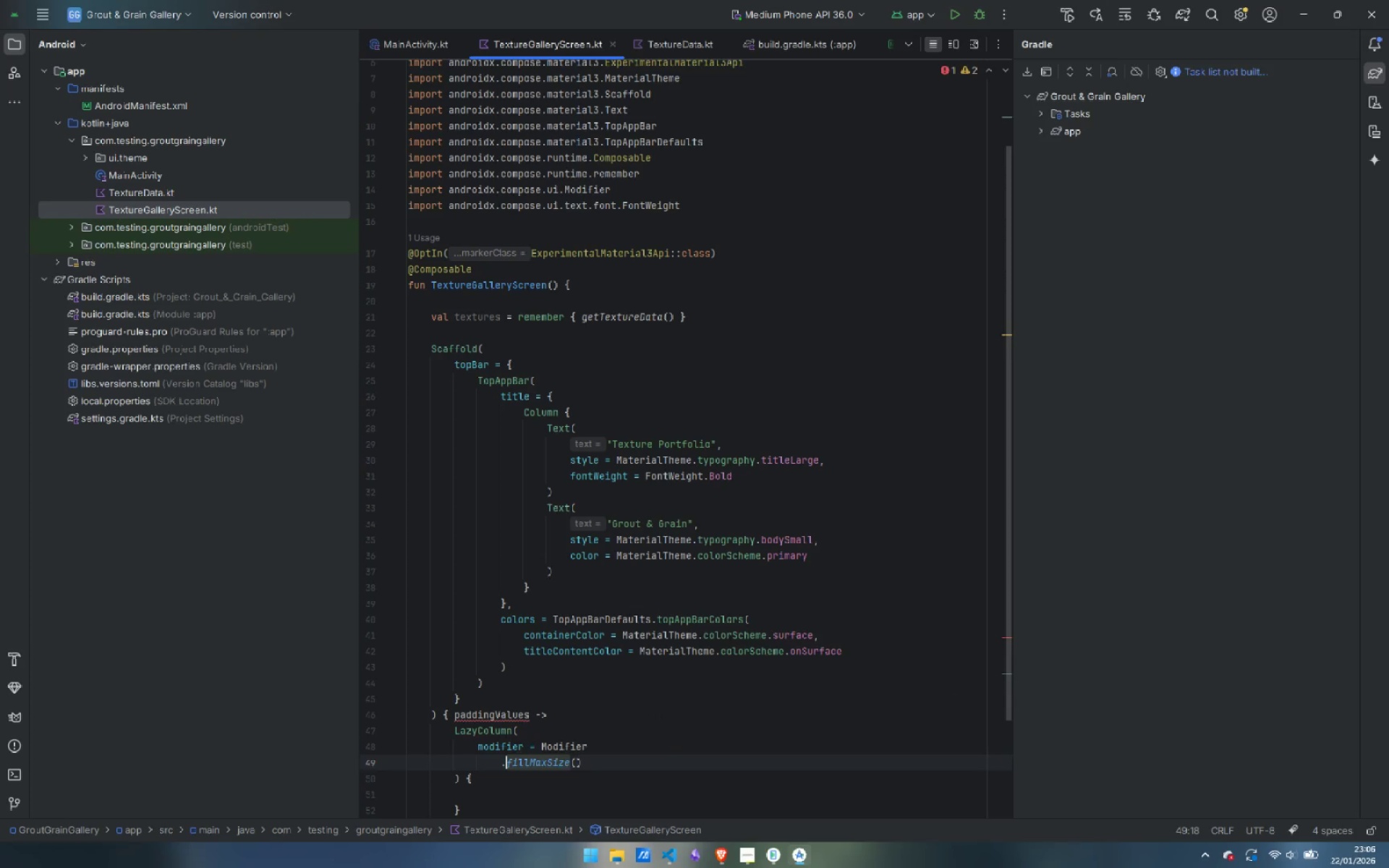 
key(Control+ArrowRight)
 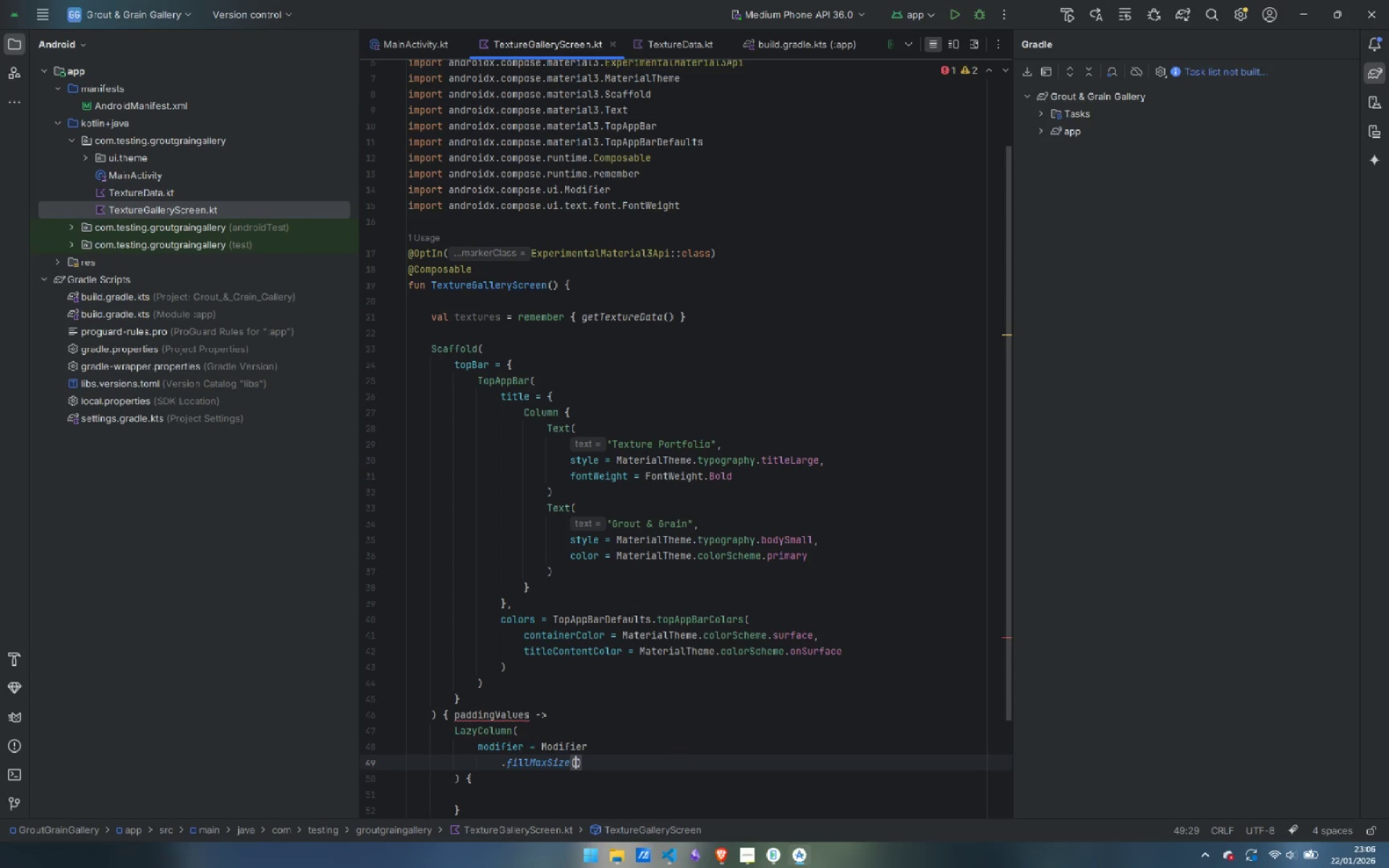 
key(ArrowRight)
 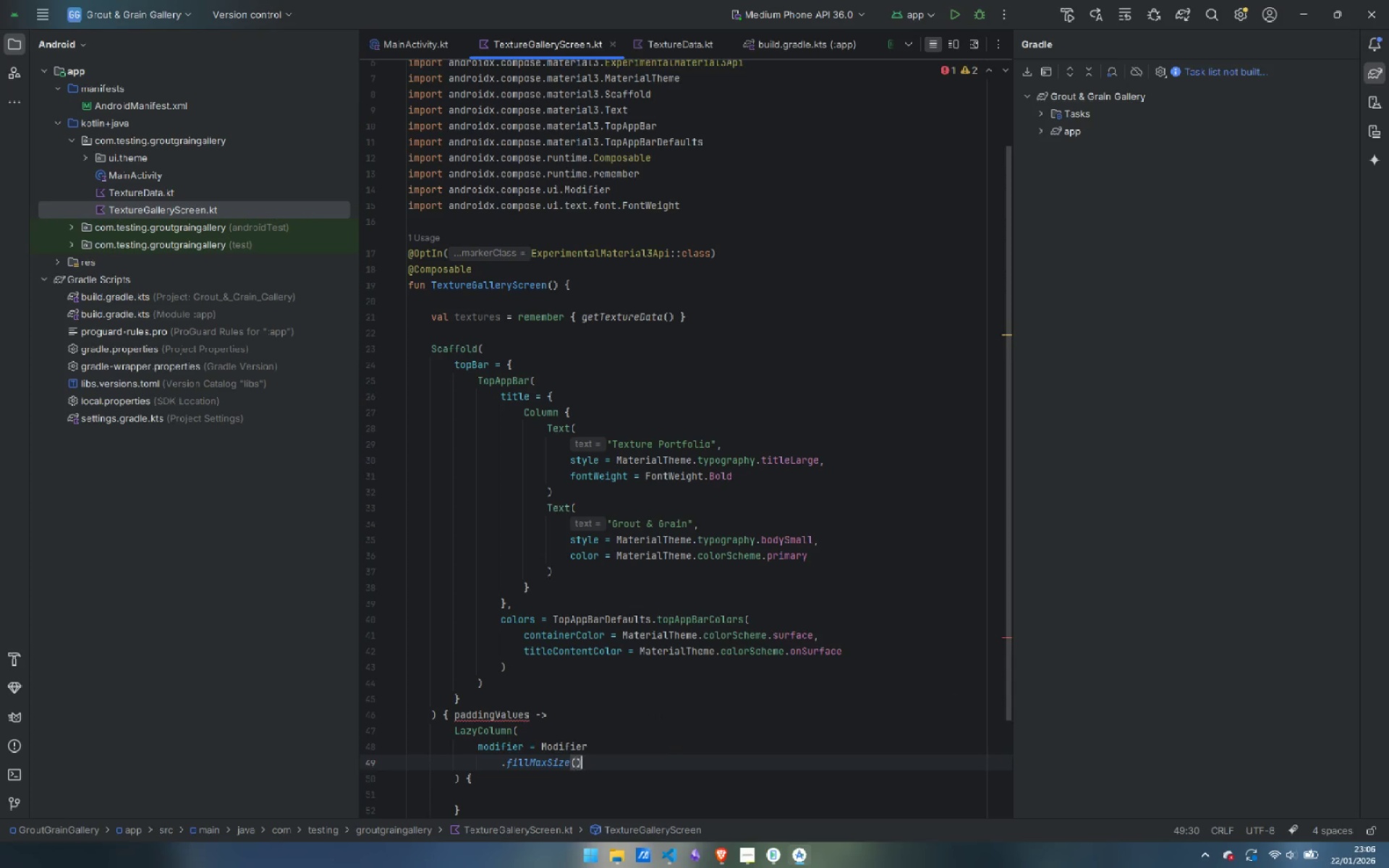 
key(ArrowRight)
 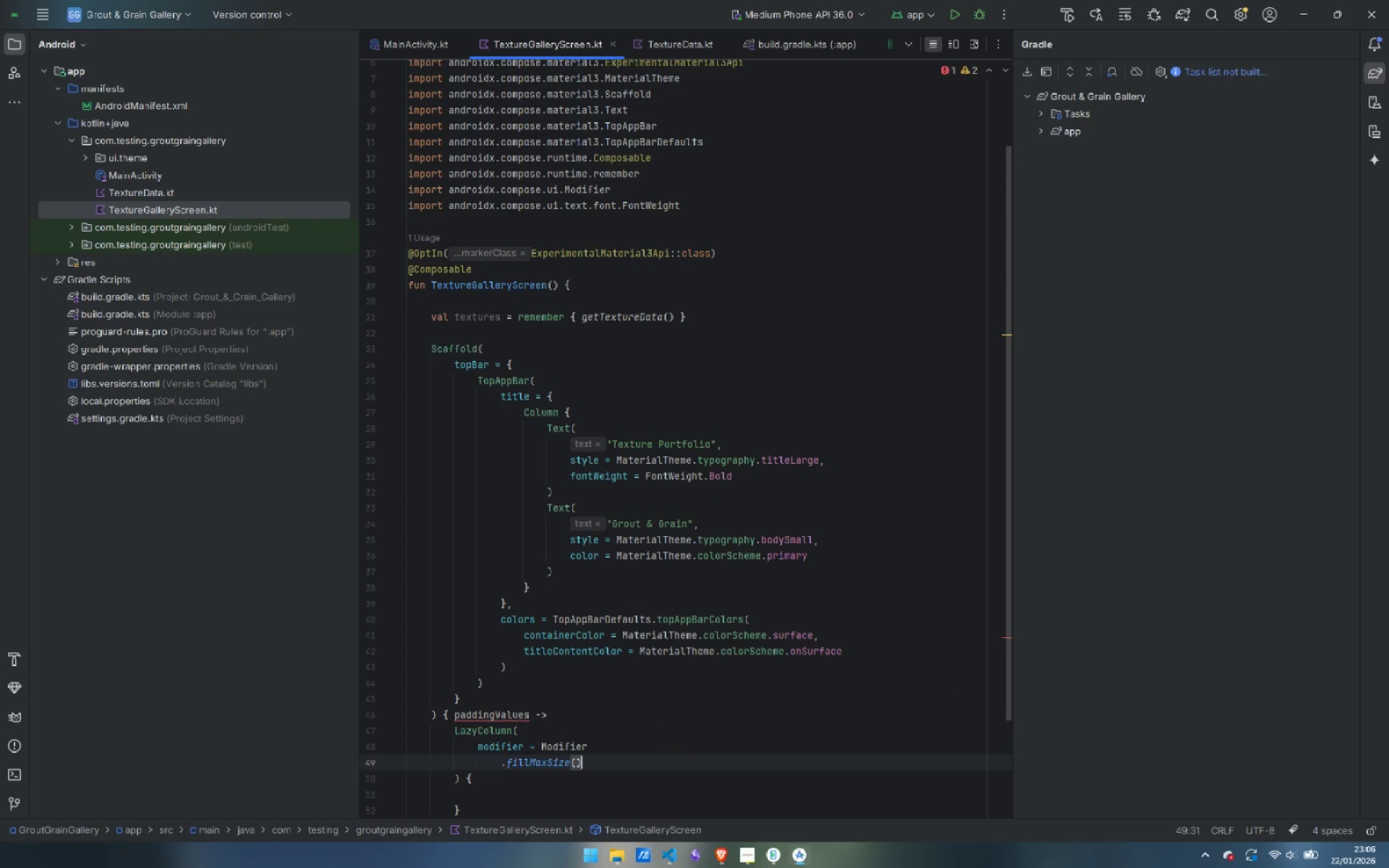 
key(Enter)
 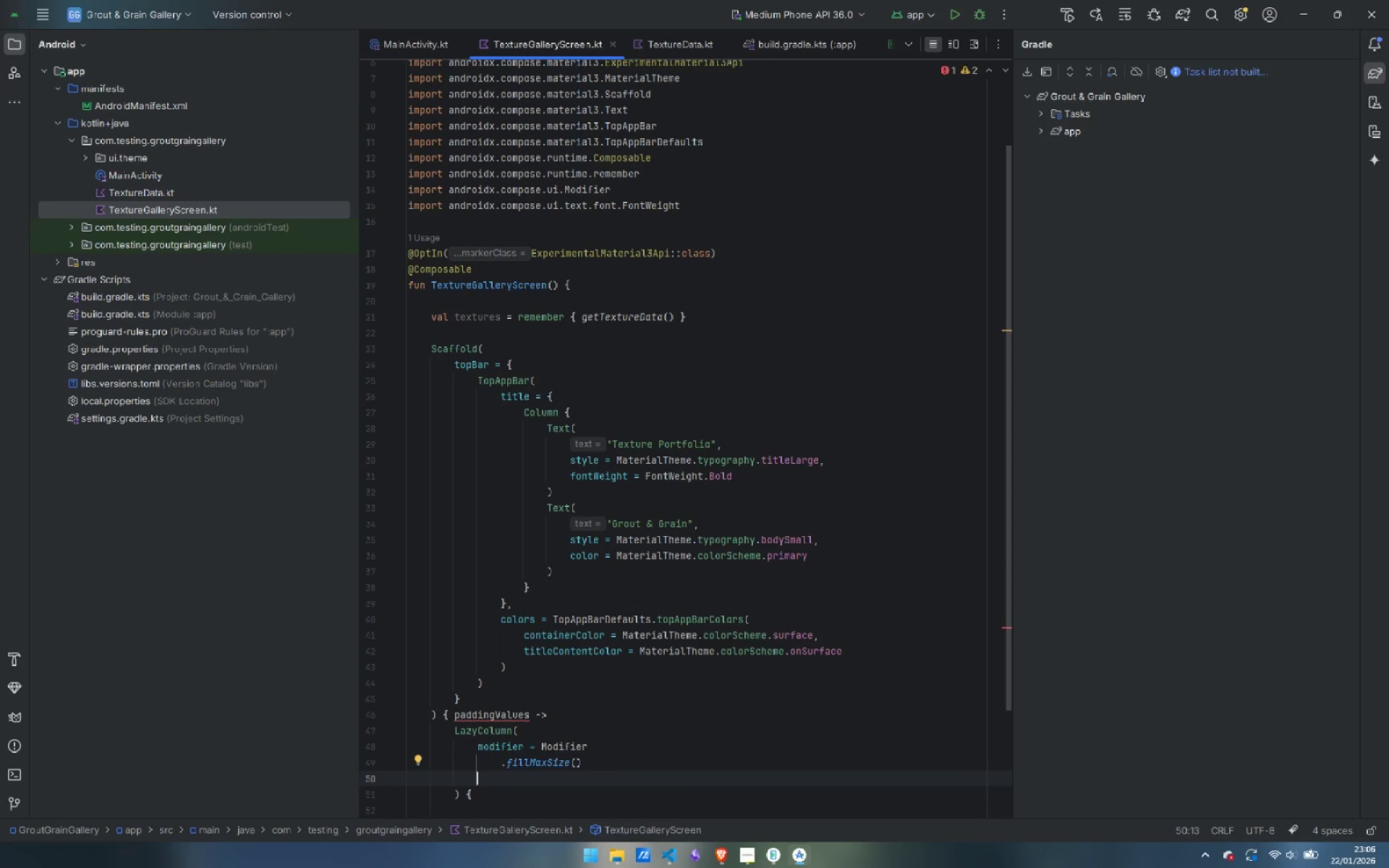 
type(.padd)
 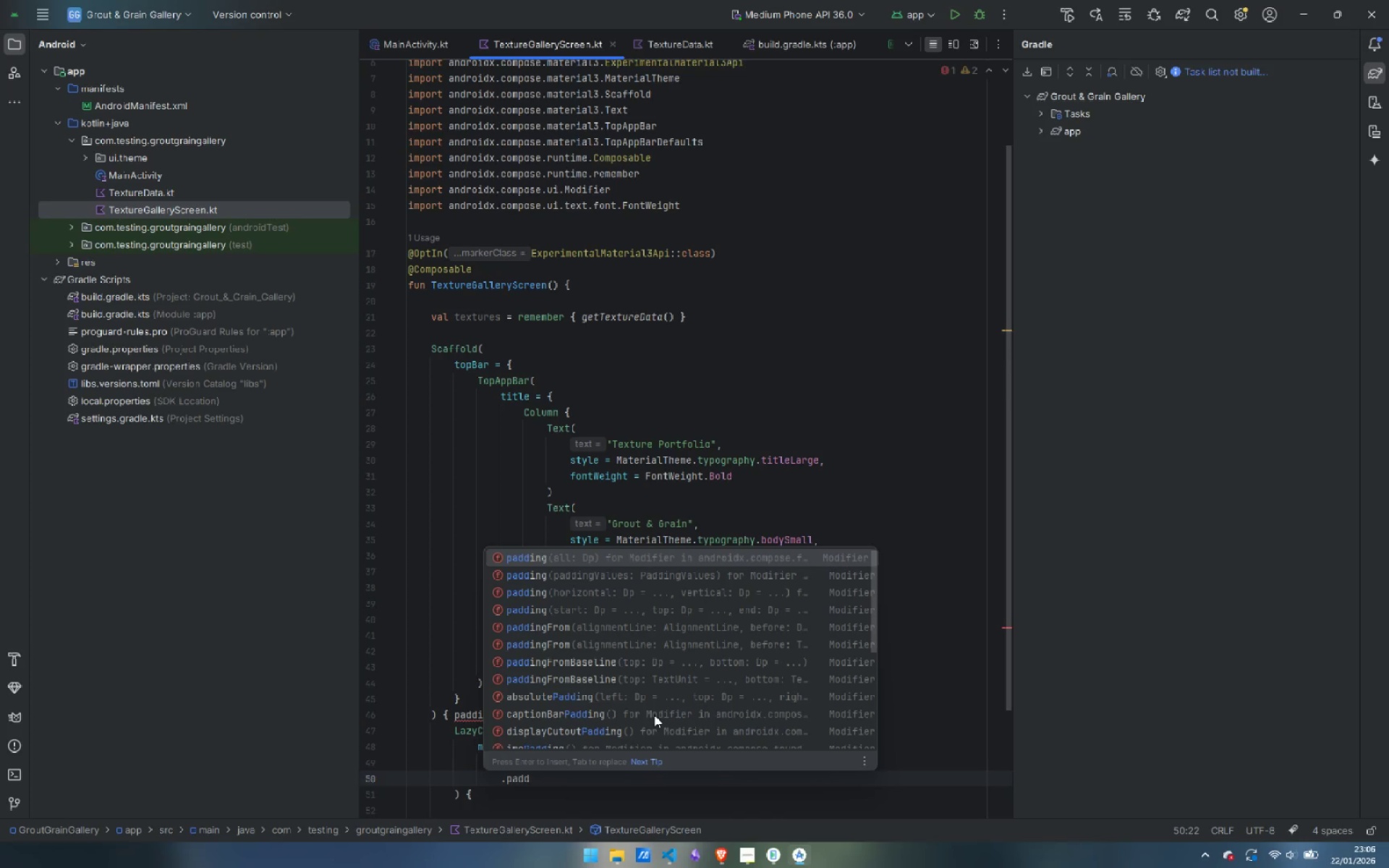 
key(Enter)
 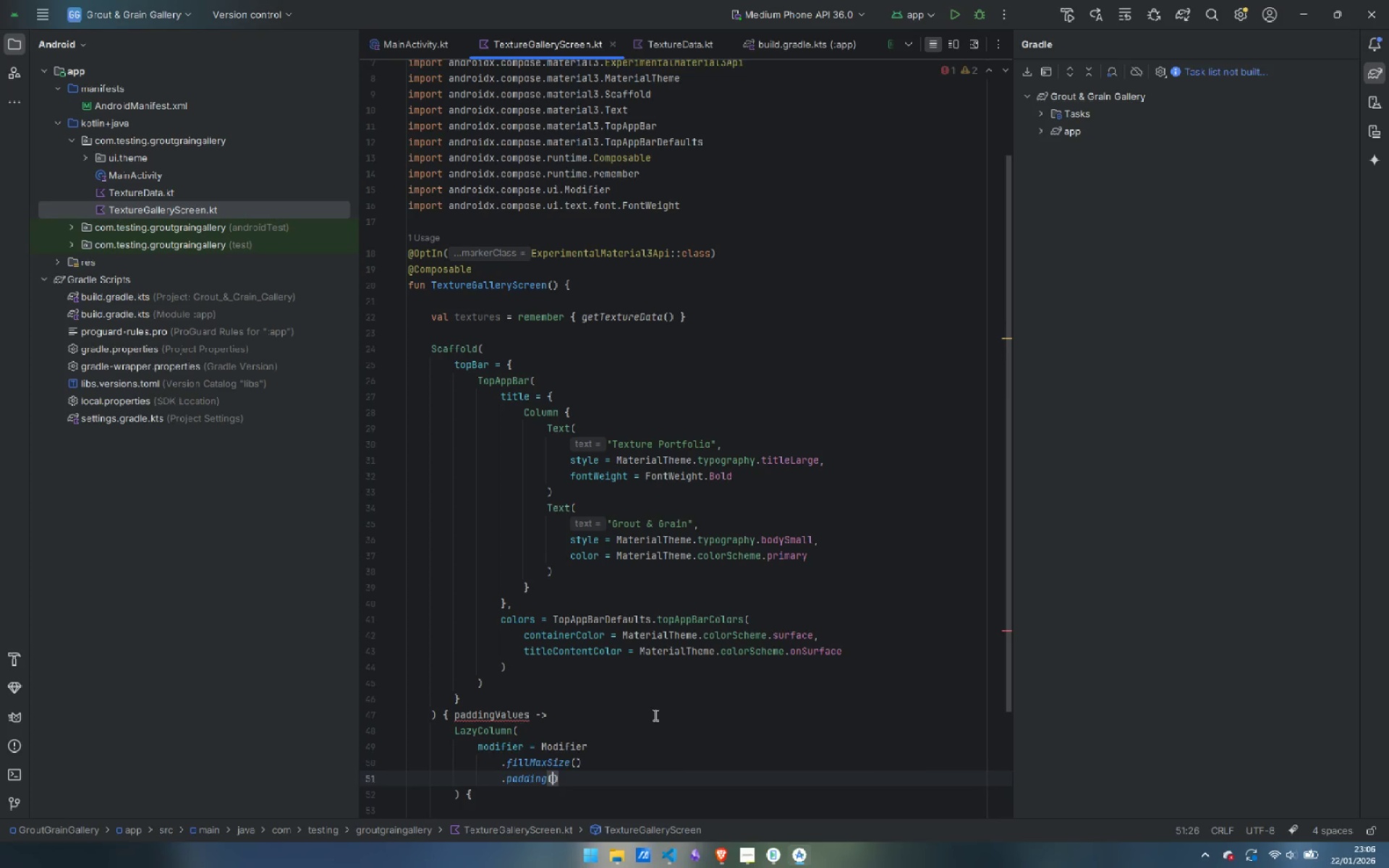 
type(pad)
 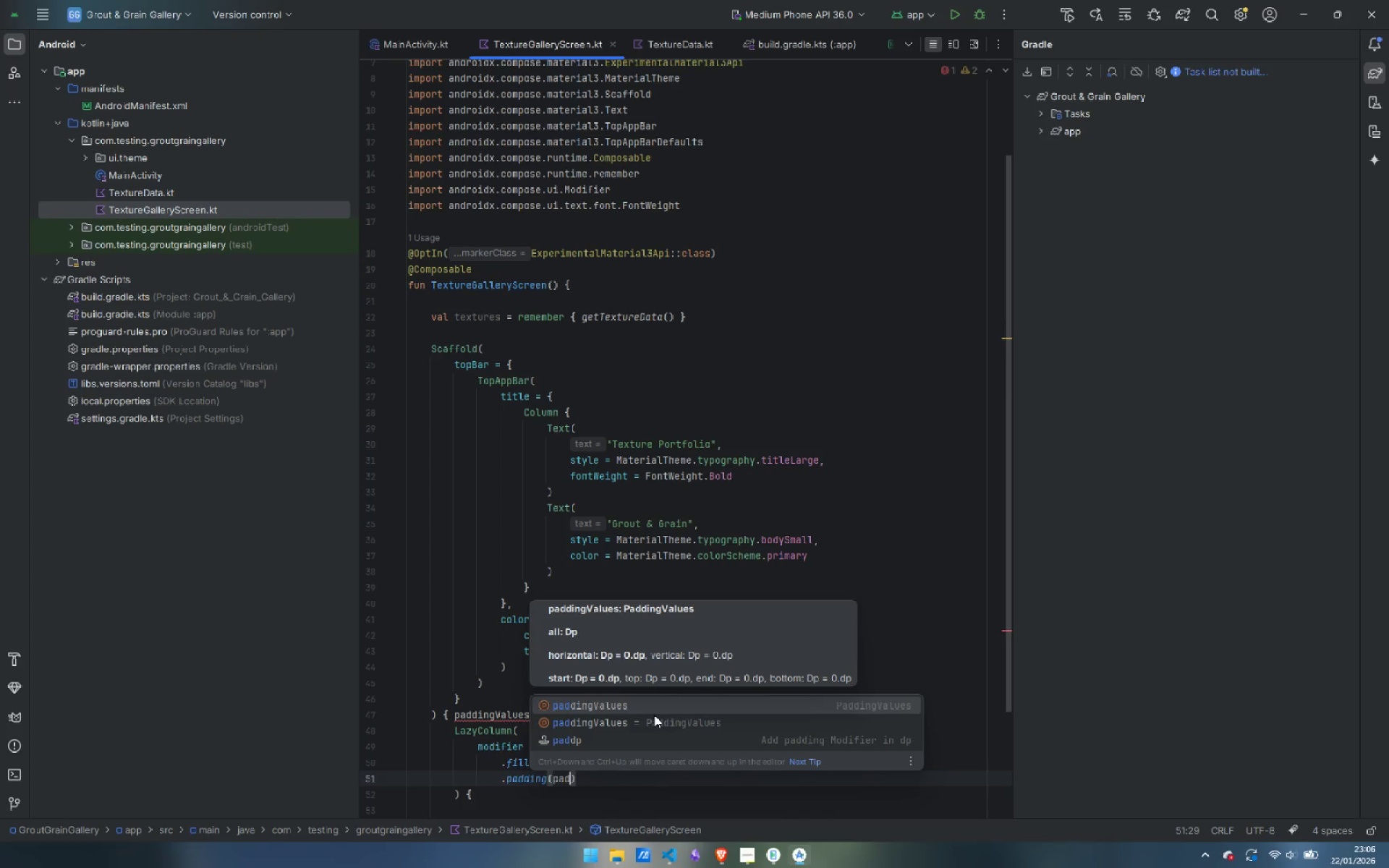 
key(Enter)
 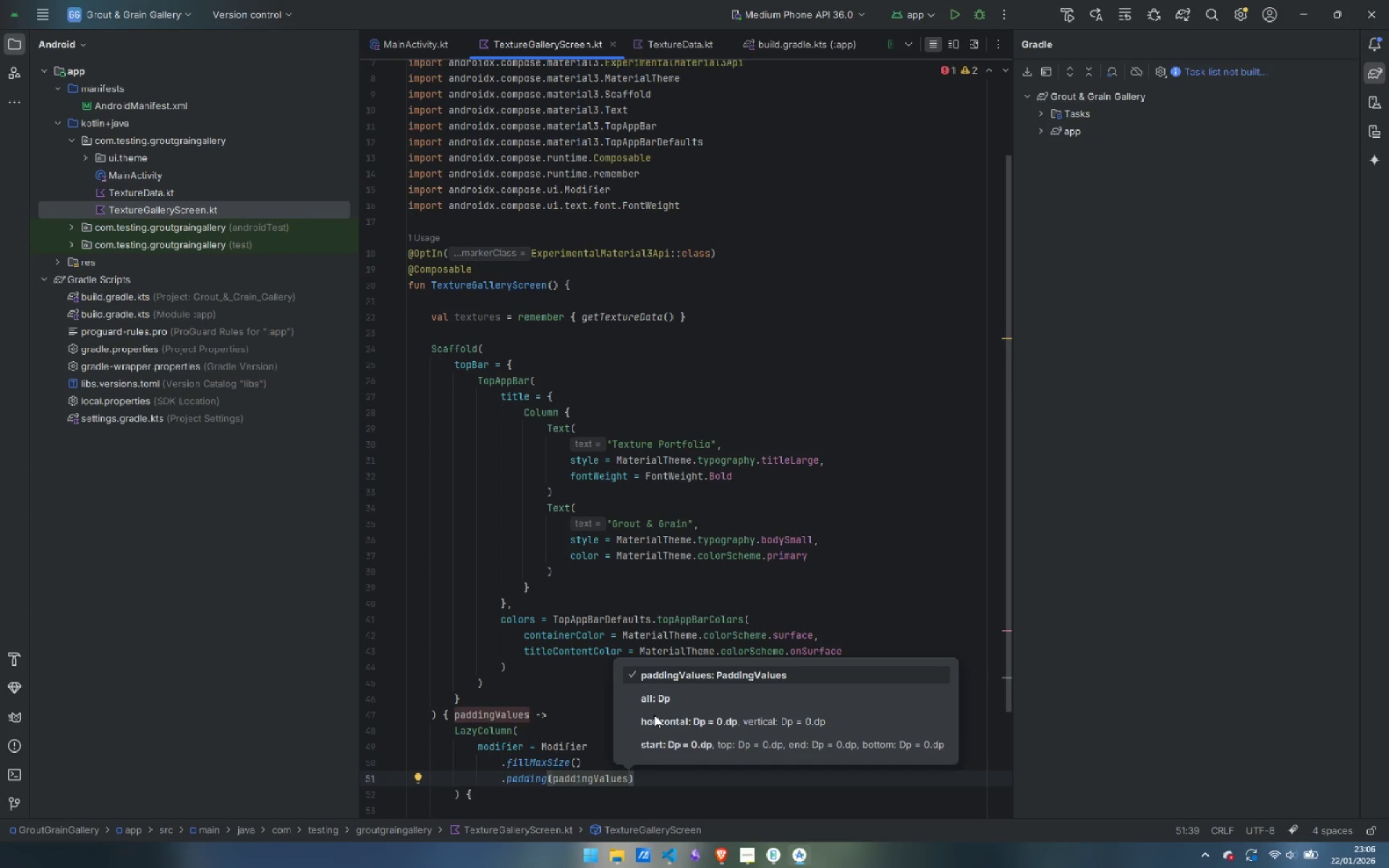 
hold_key(key=ShiftLeft, duration=0.77)
 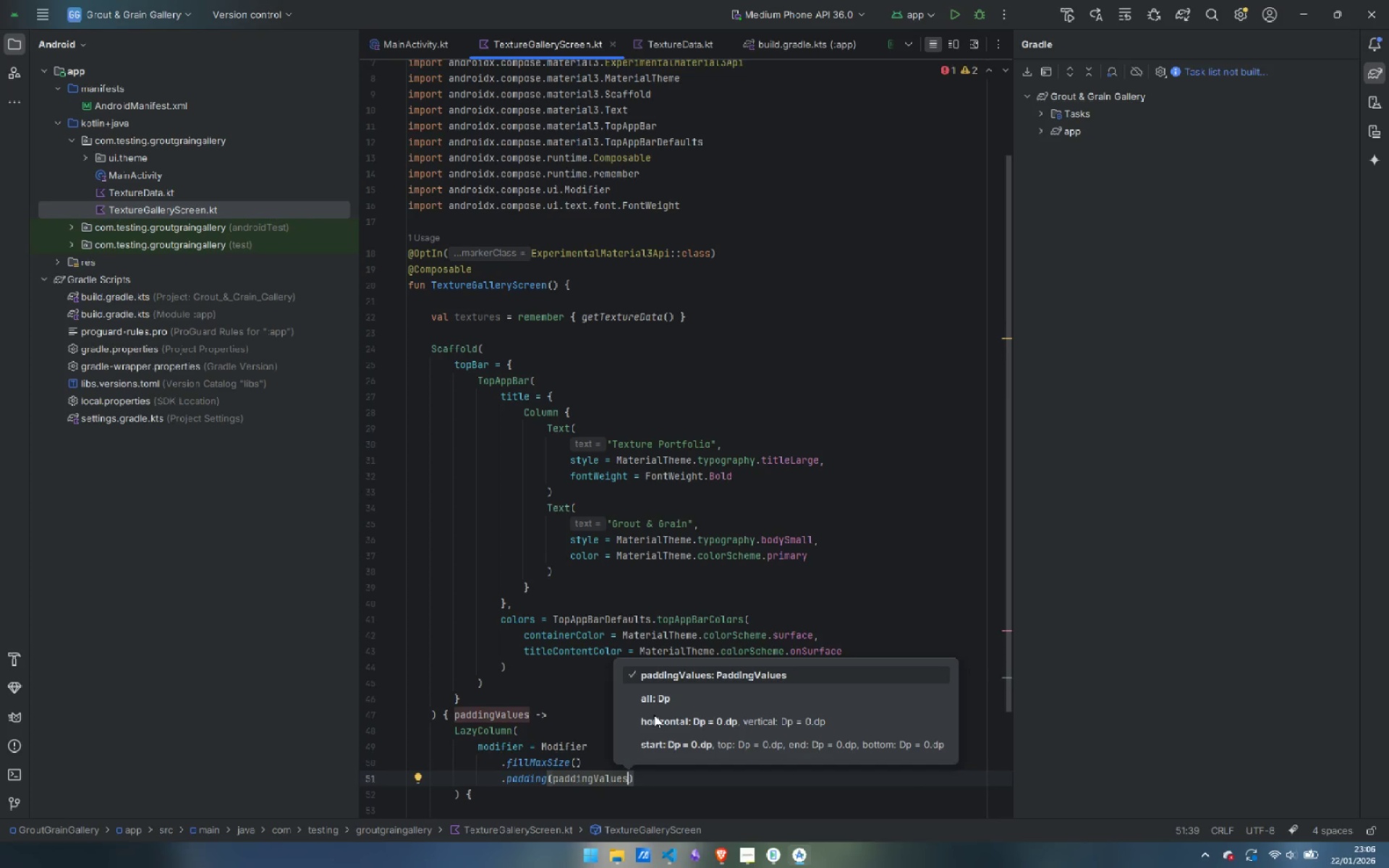 
type((16)
 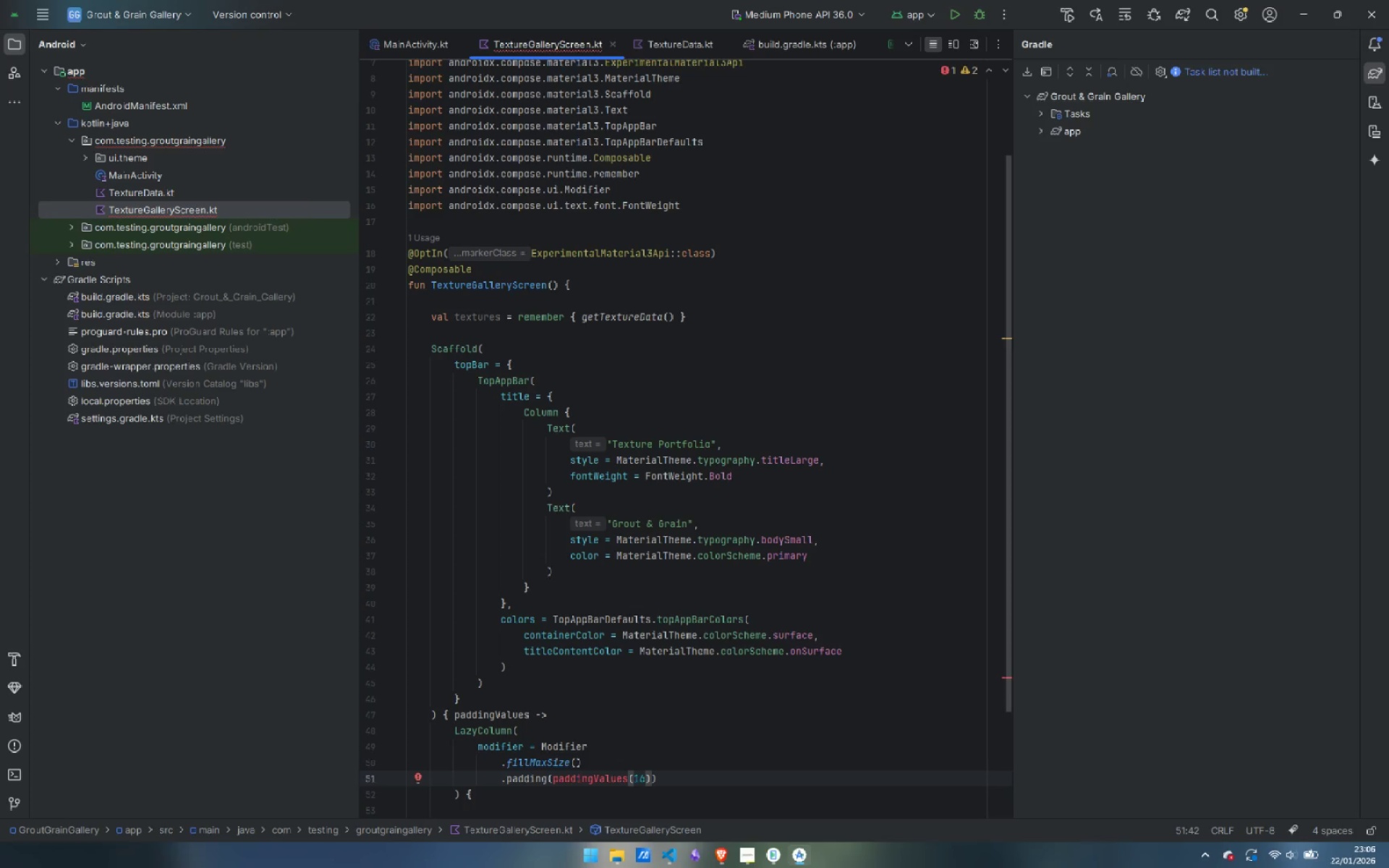 
key(Control+Z)
 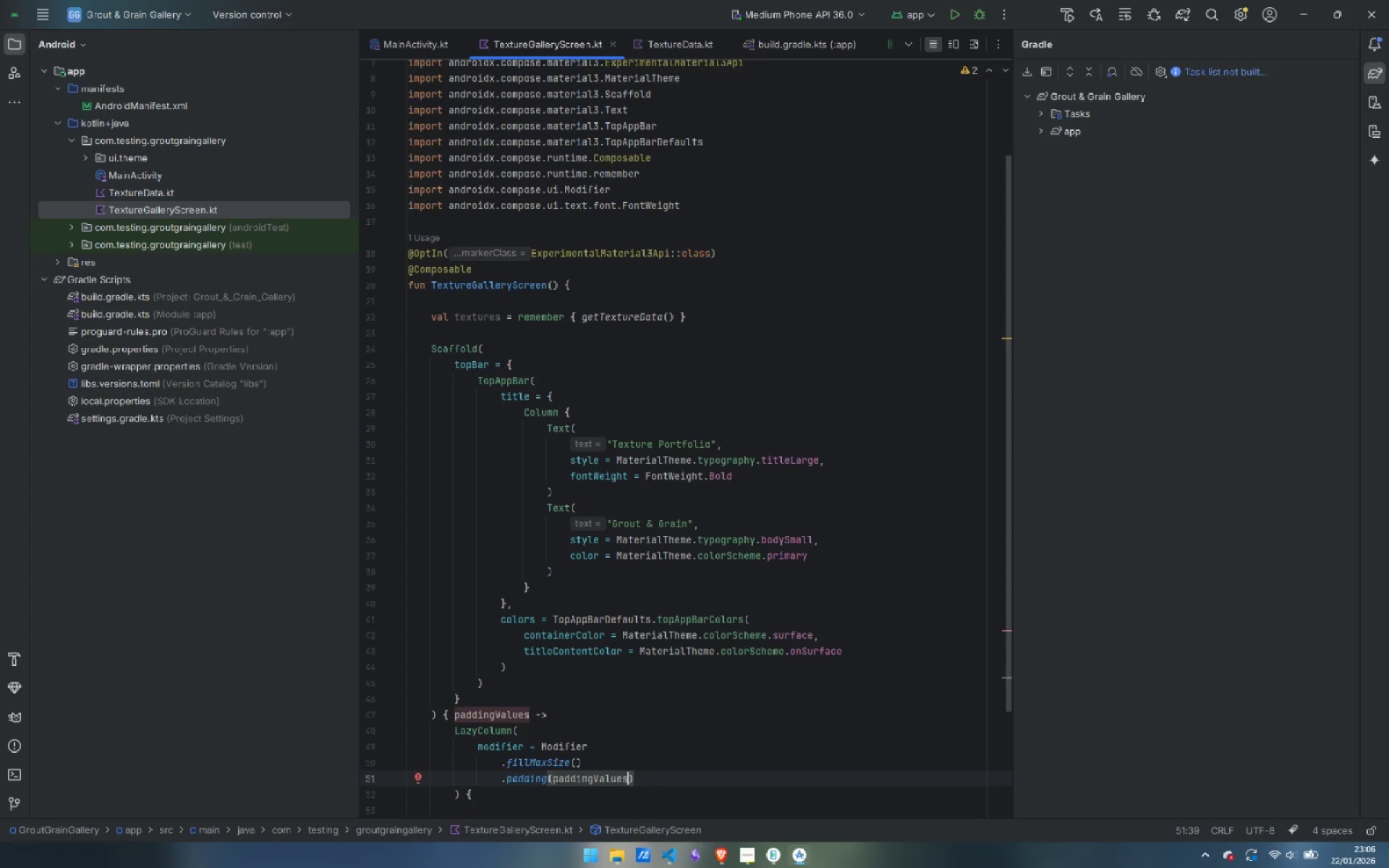 
key(ArrowRight)
 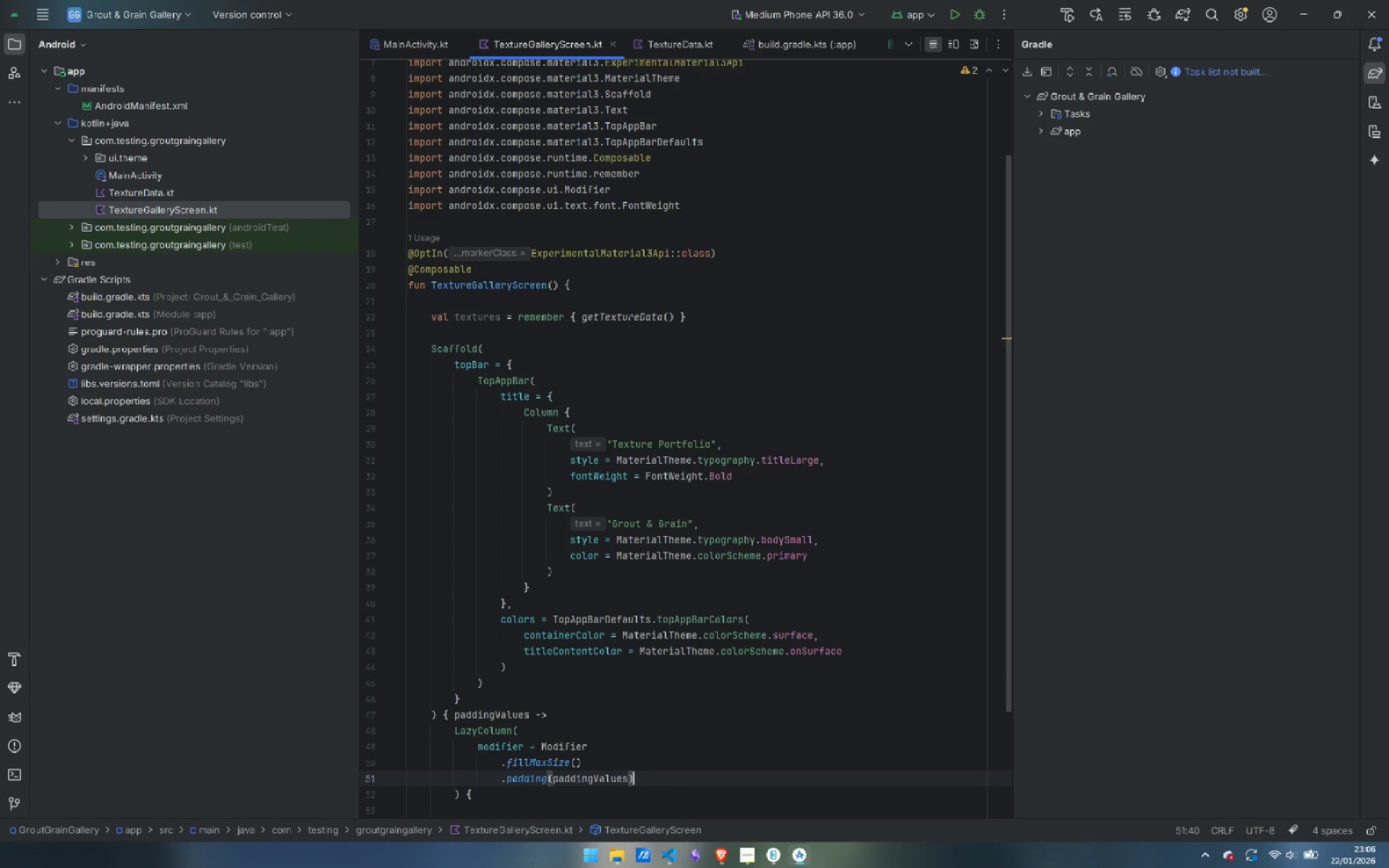 
key(Comma)
 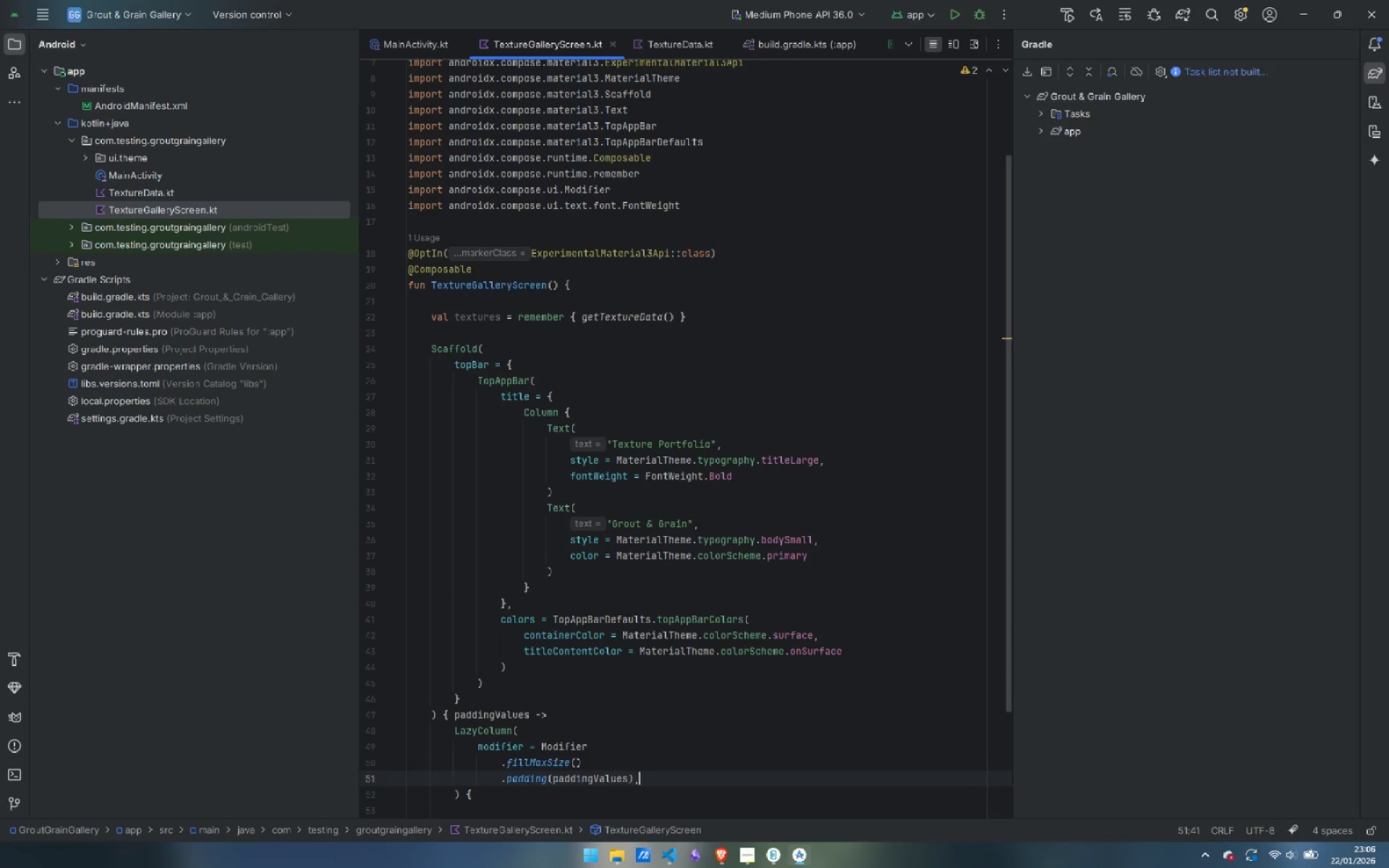 
key(Enter)
 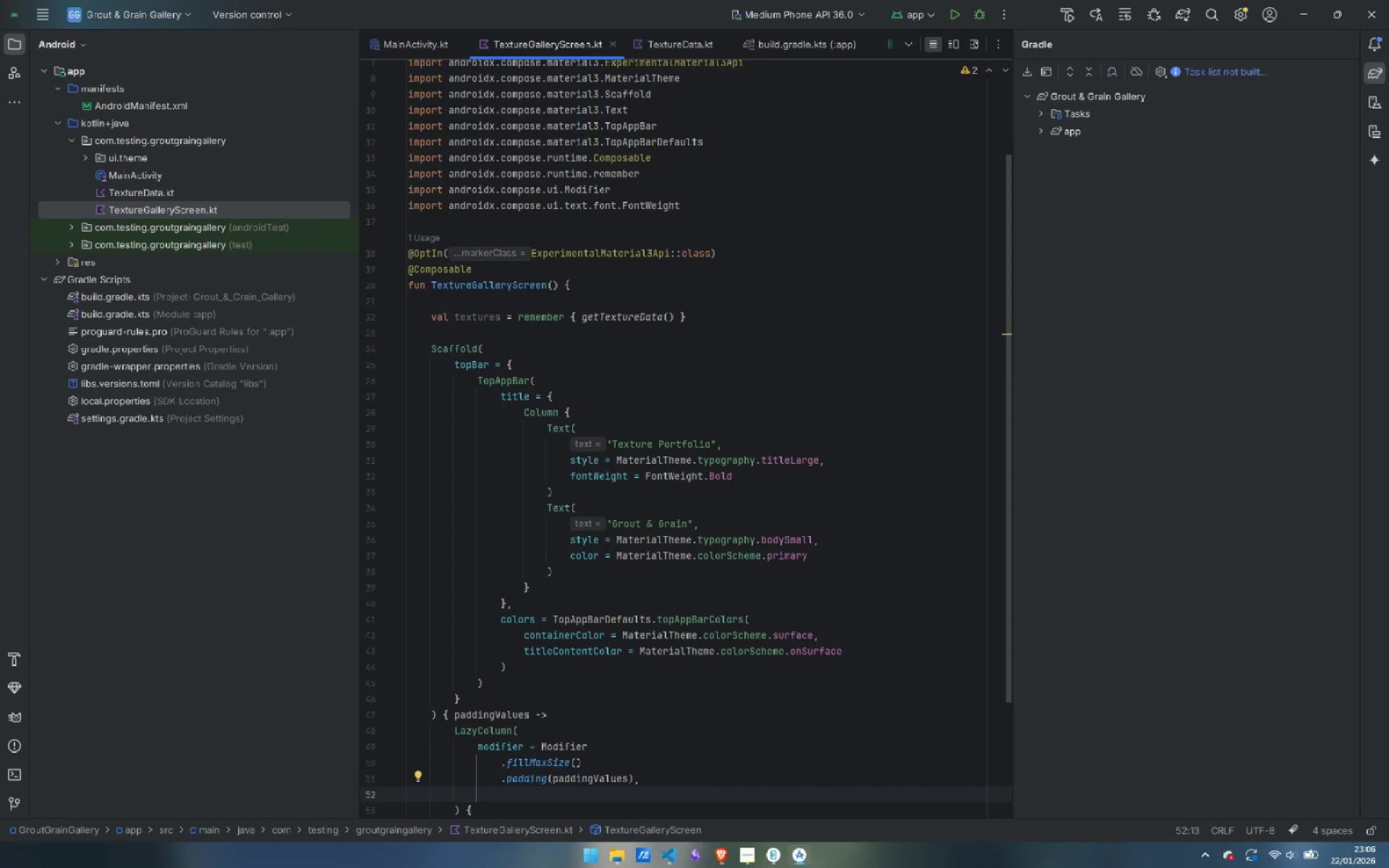 
type(.)
key(Backspace)
type(con)
 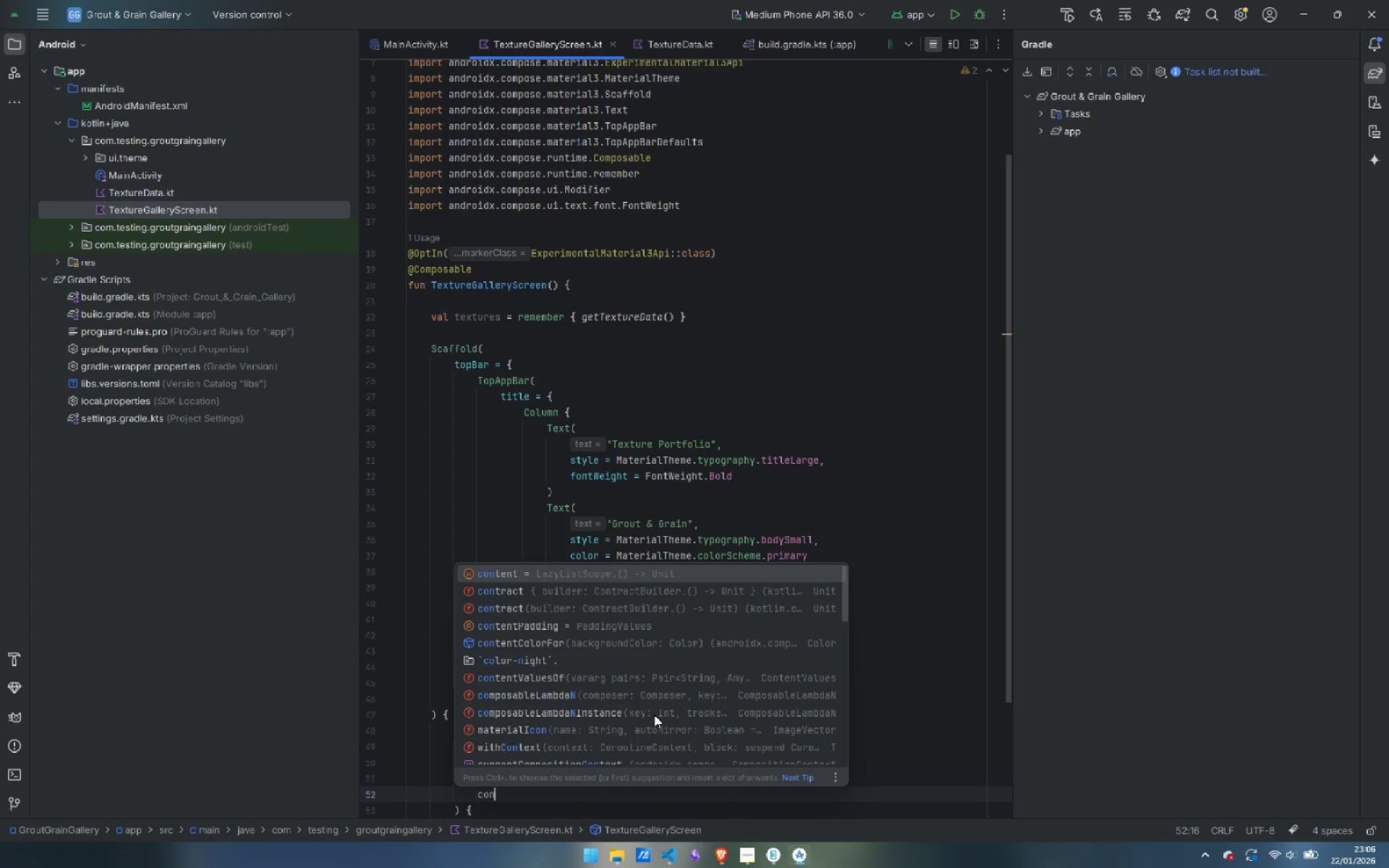 
key(ArrowDown)
 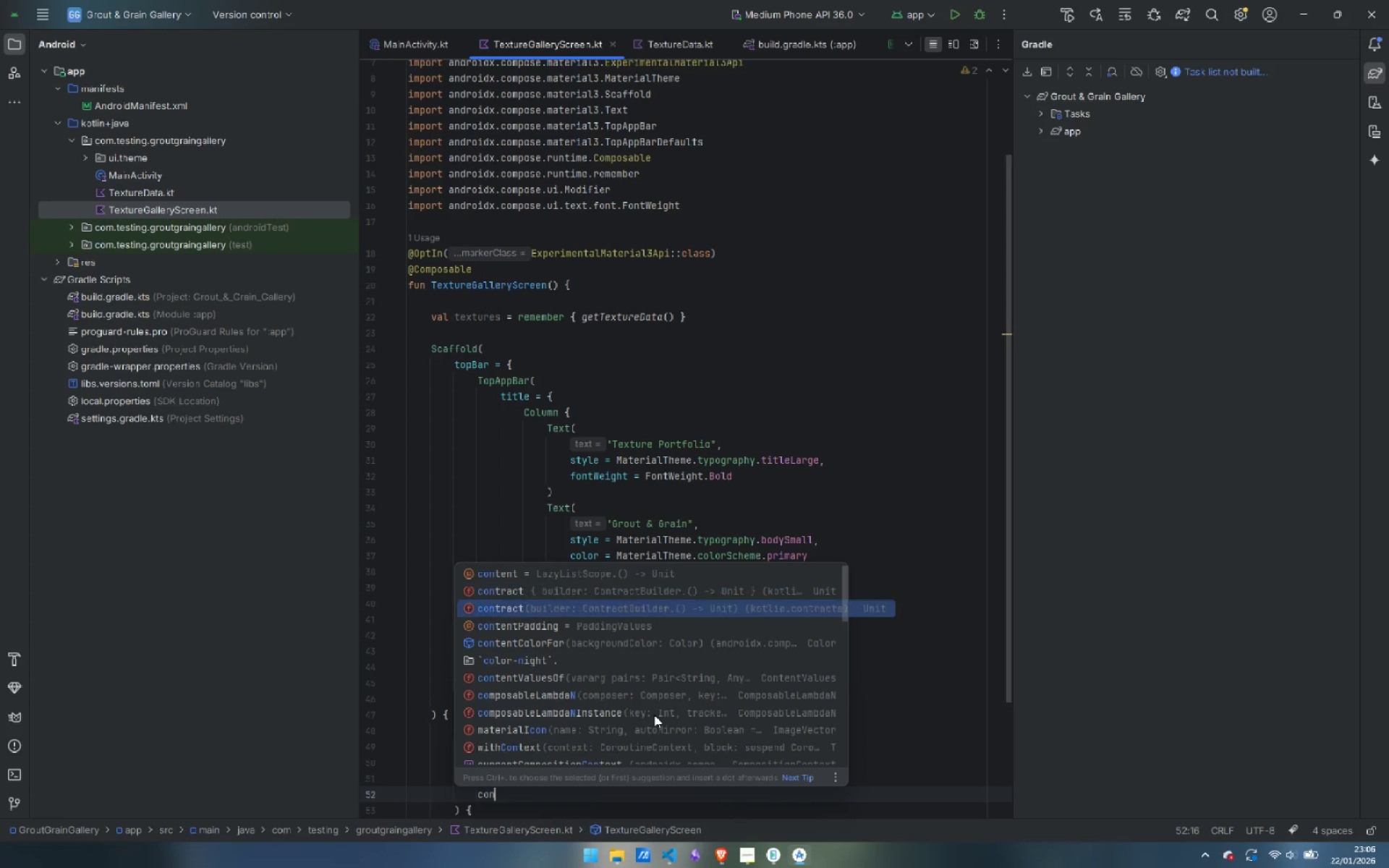 
key(ArrowDown)
 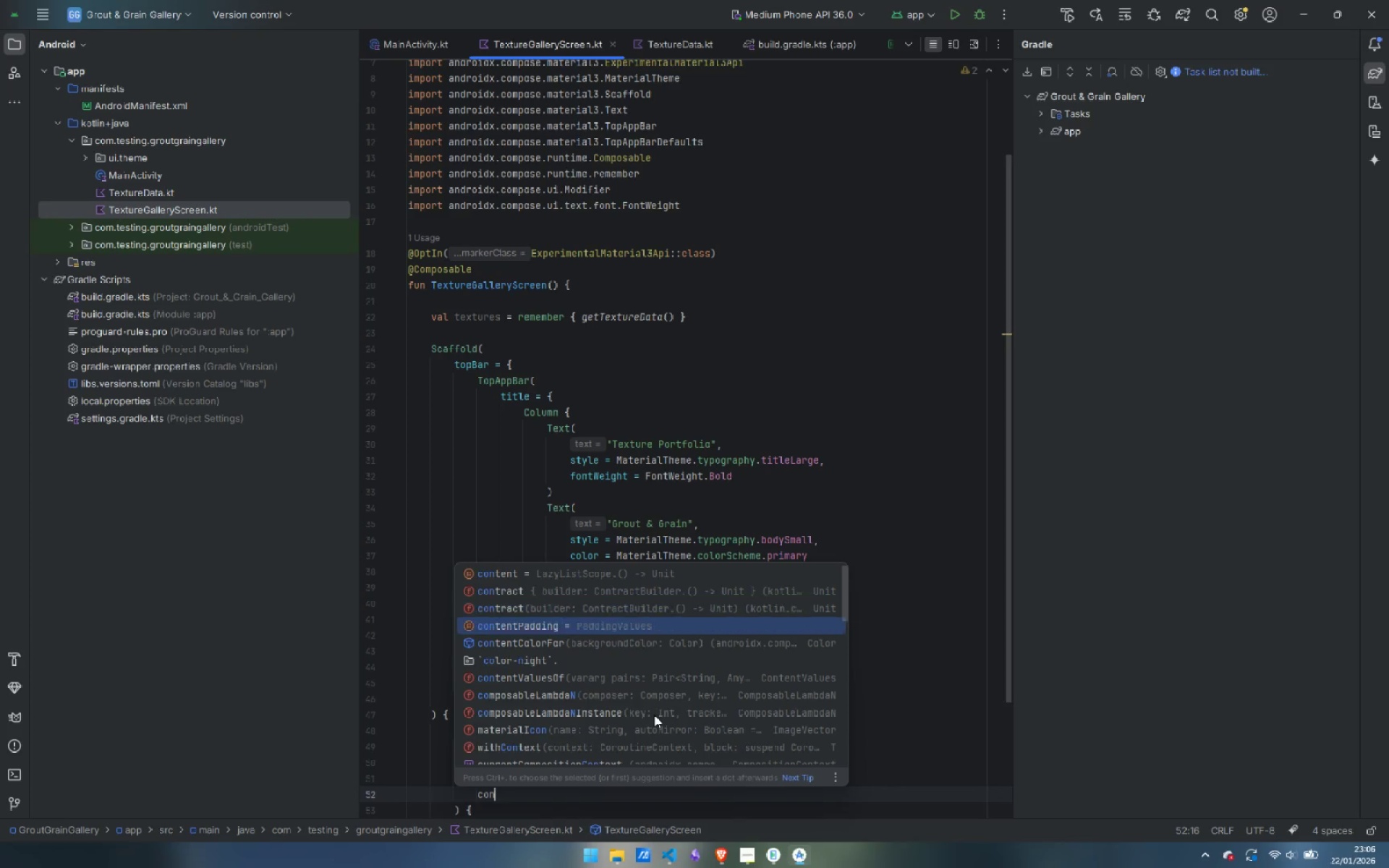 
key(ArrowDown)
 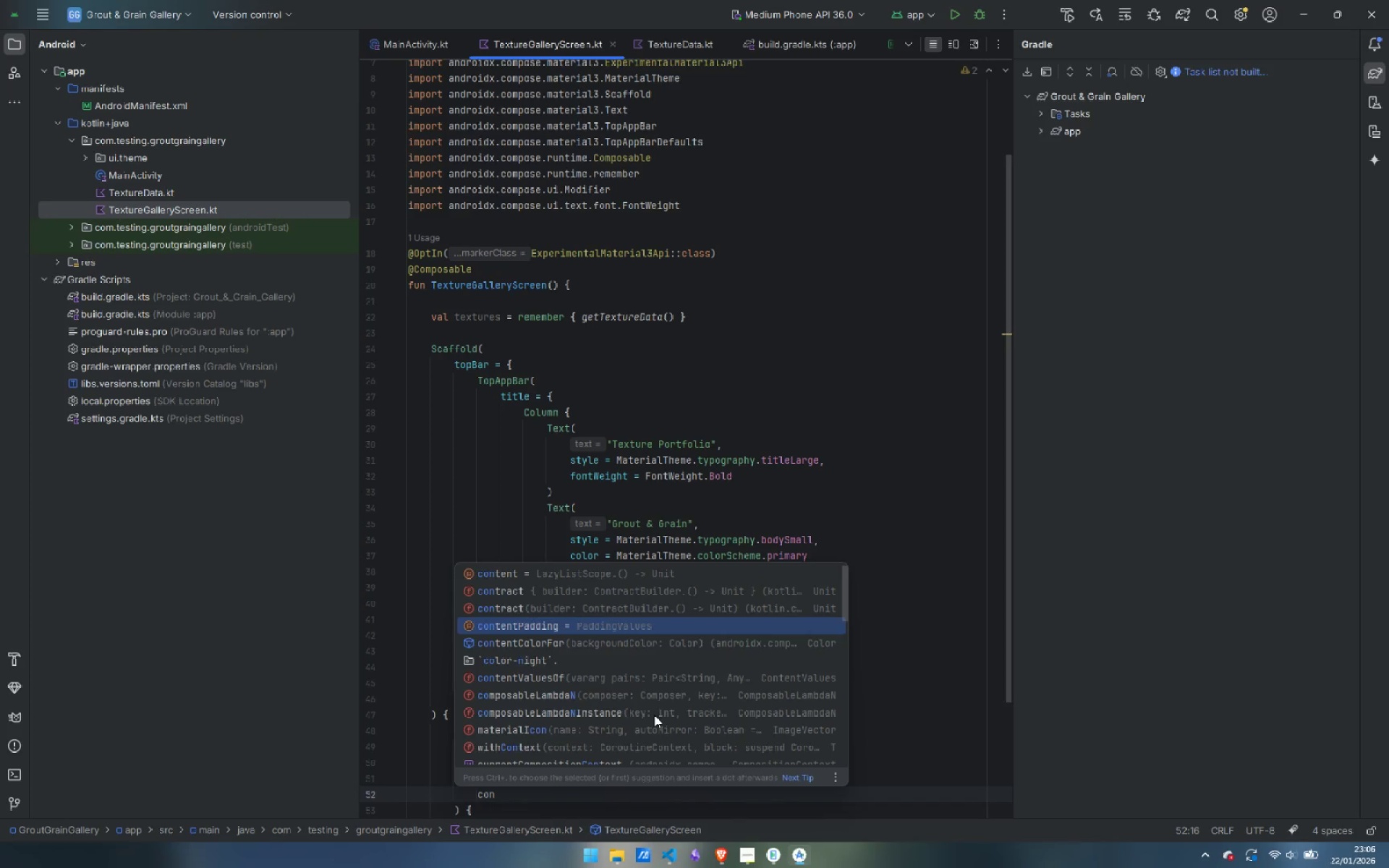 
key(Enter)
 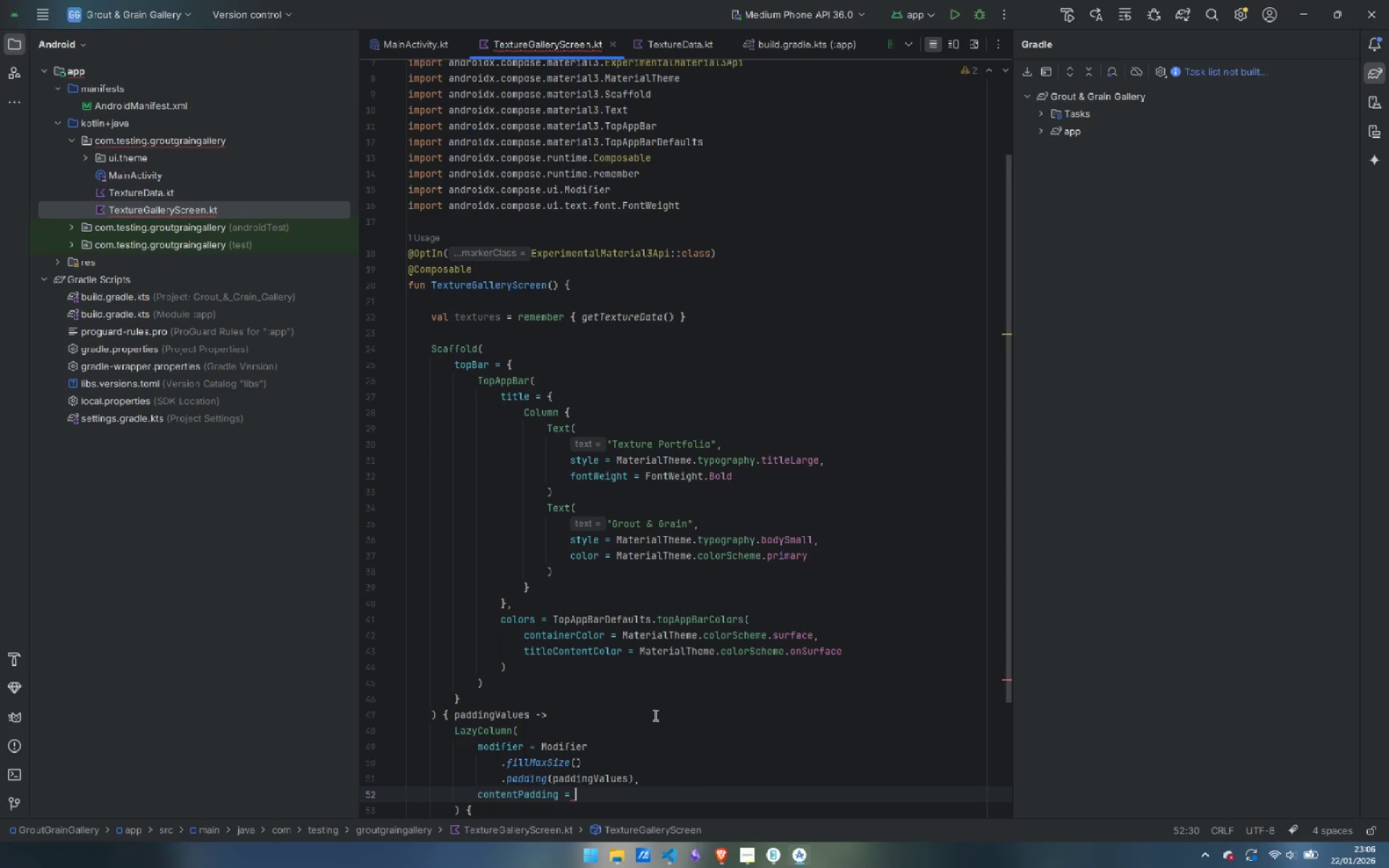 
type(Padd)
 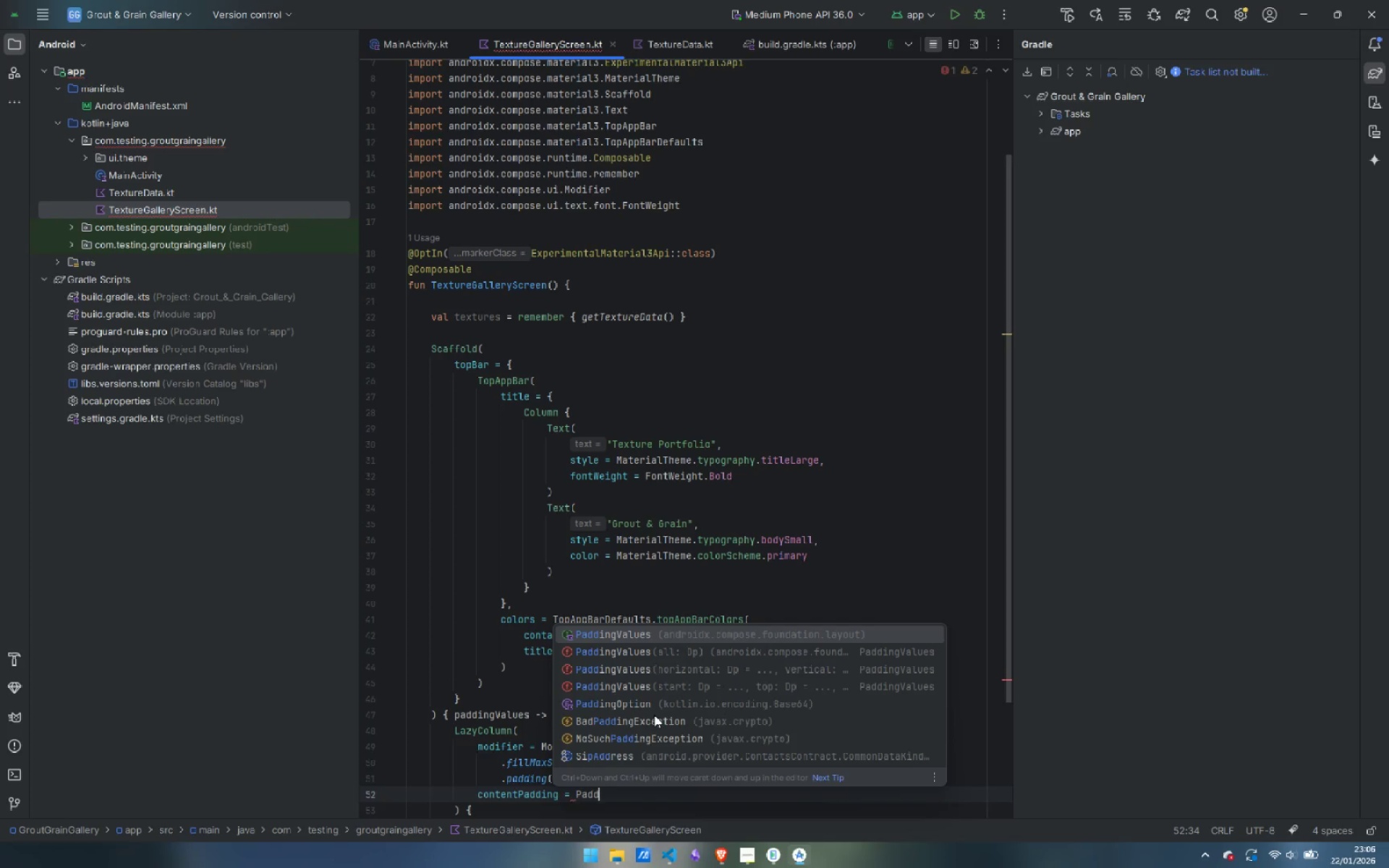 
key(Enter)
 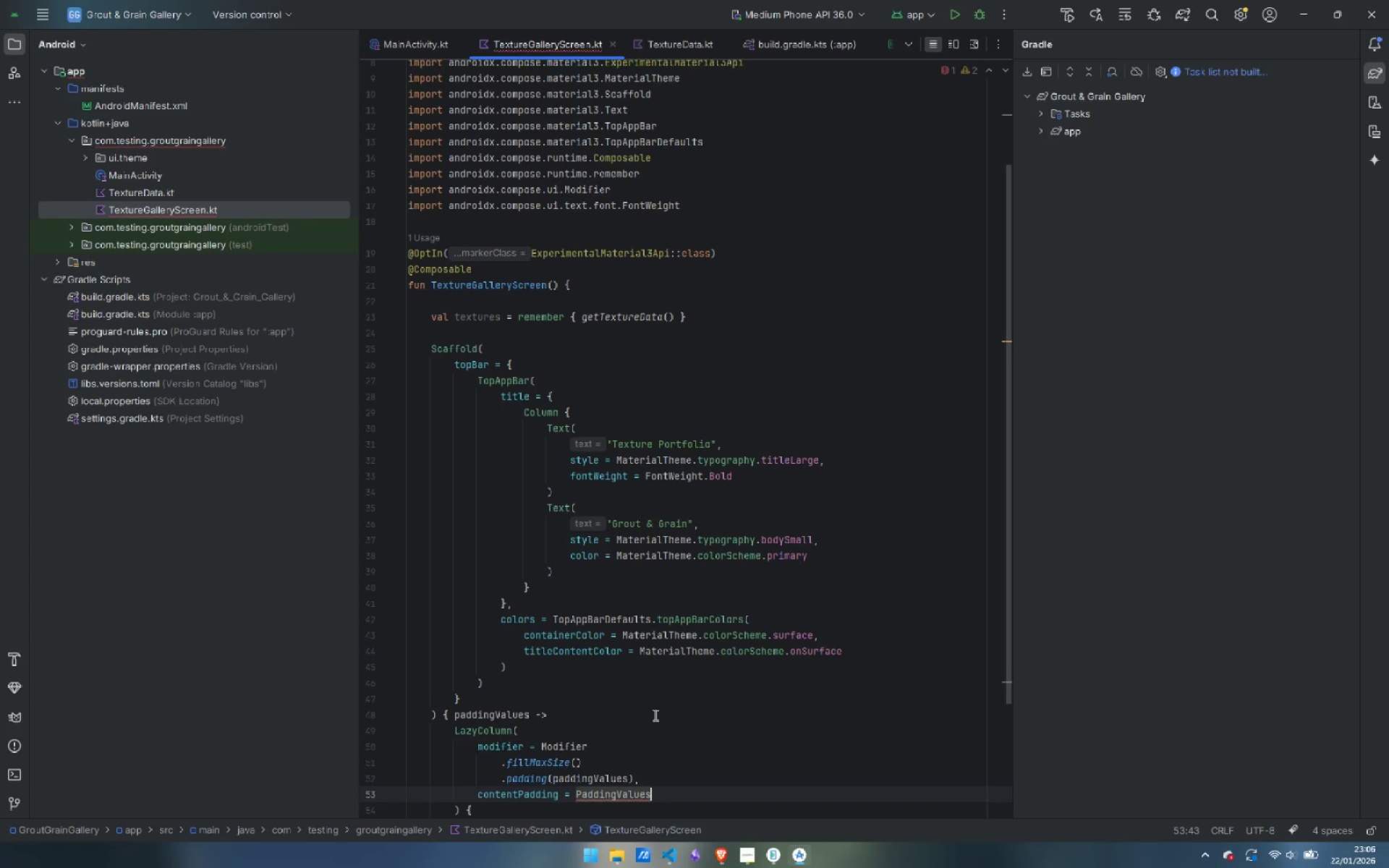 
type((16.dp)
 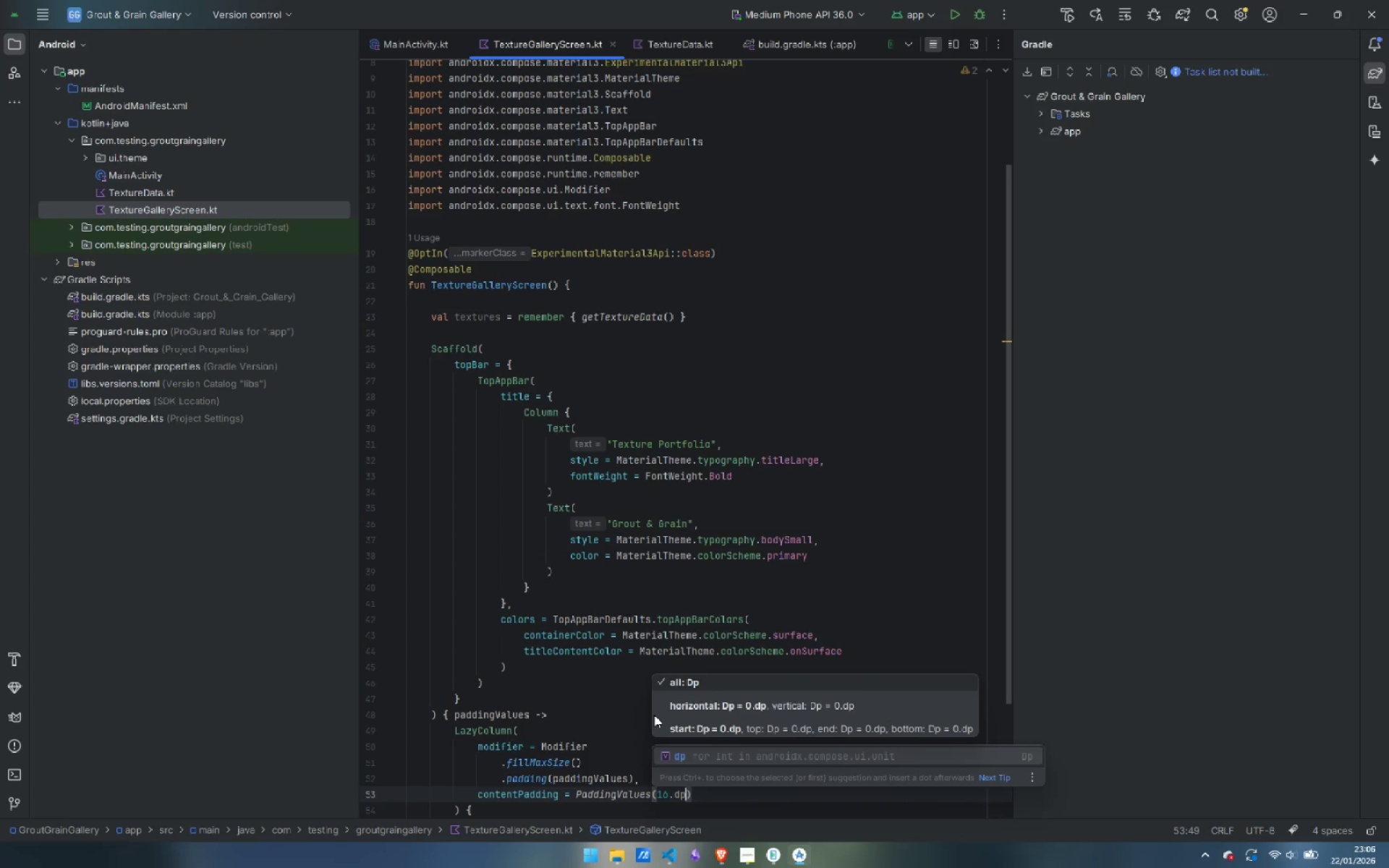 
key(Enter)
 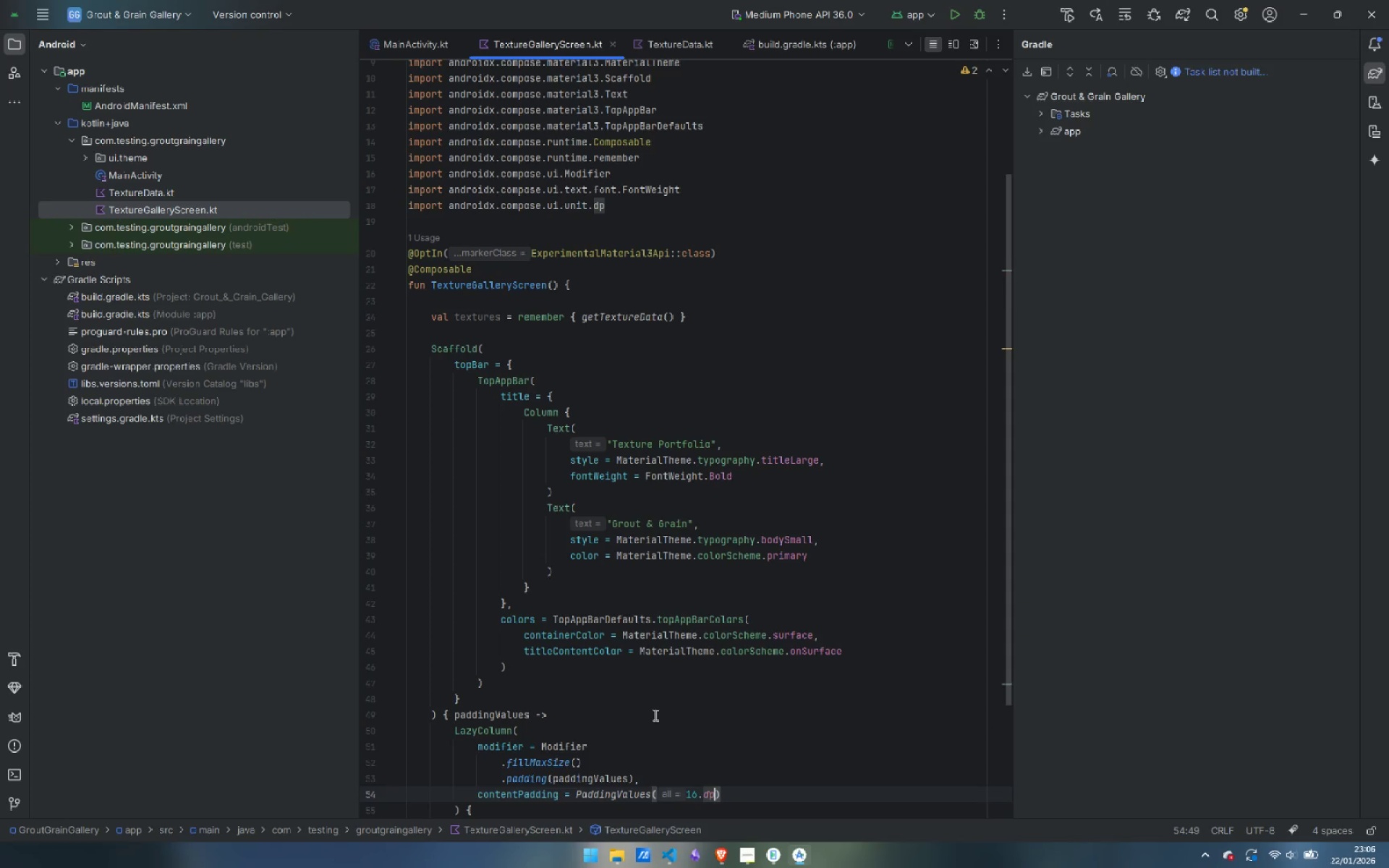 
key(ArrowRight)
 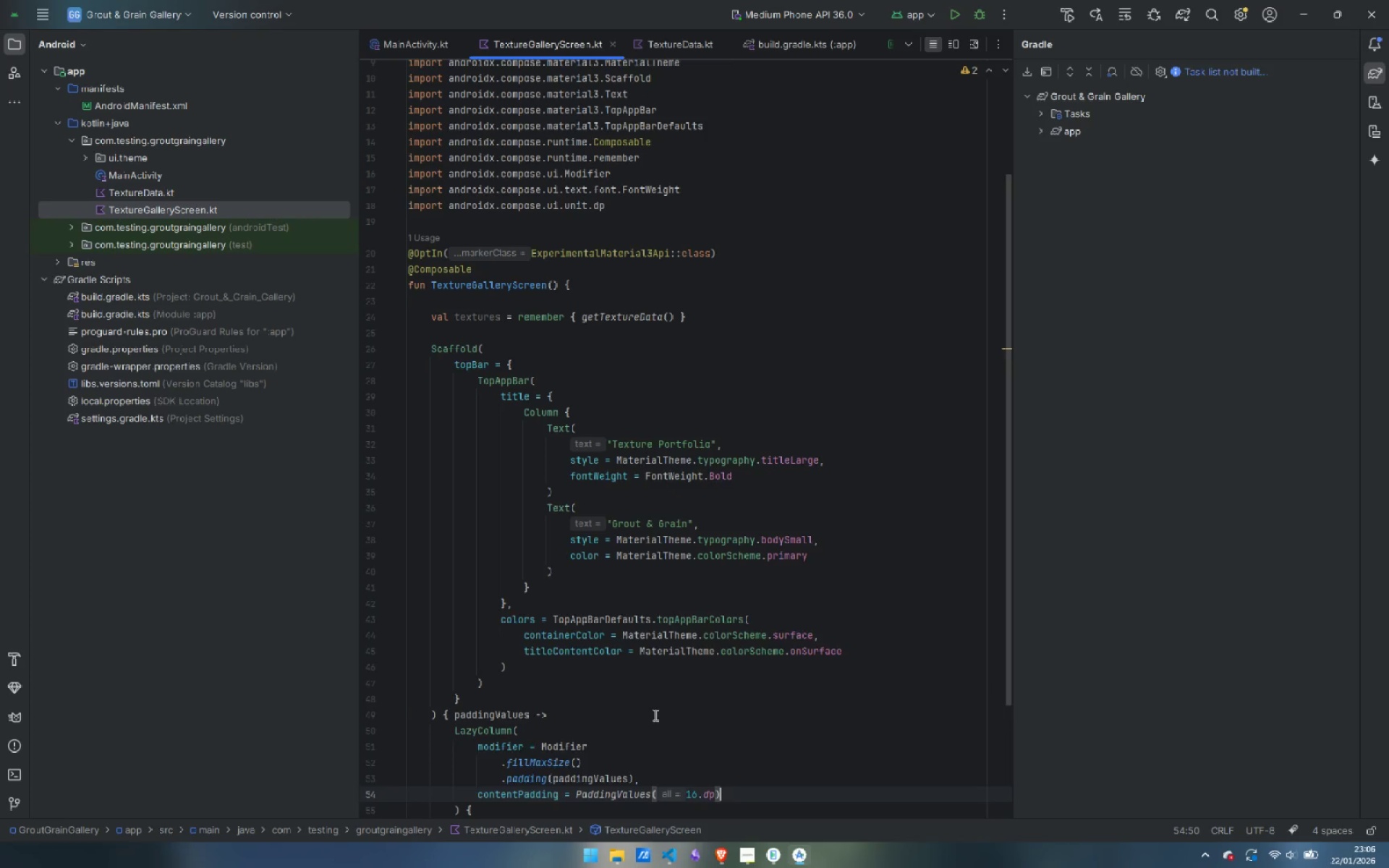 
key(Enter)
 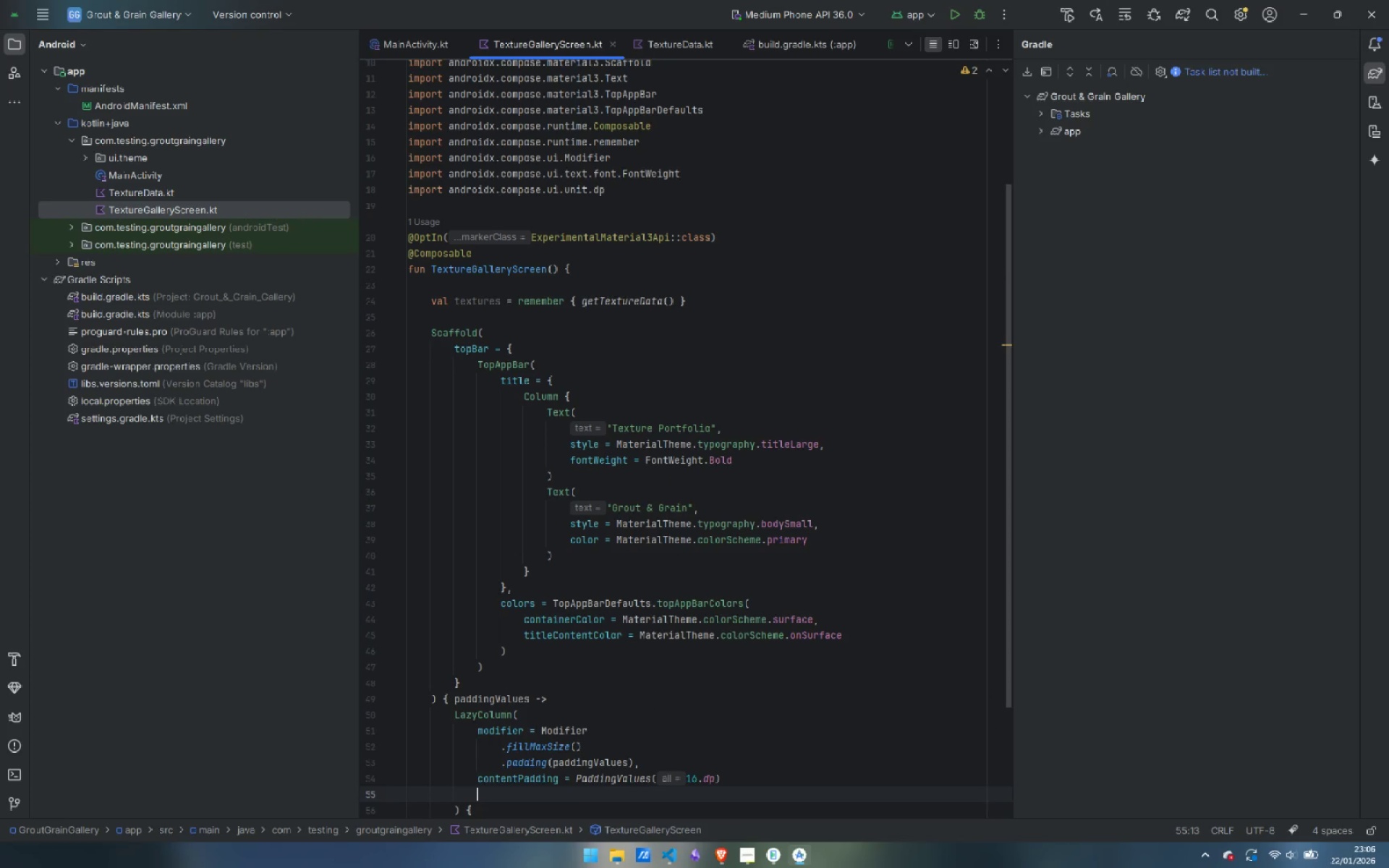 
key(Control+ControlLeft)
 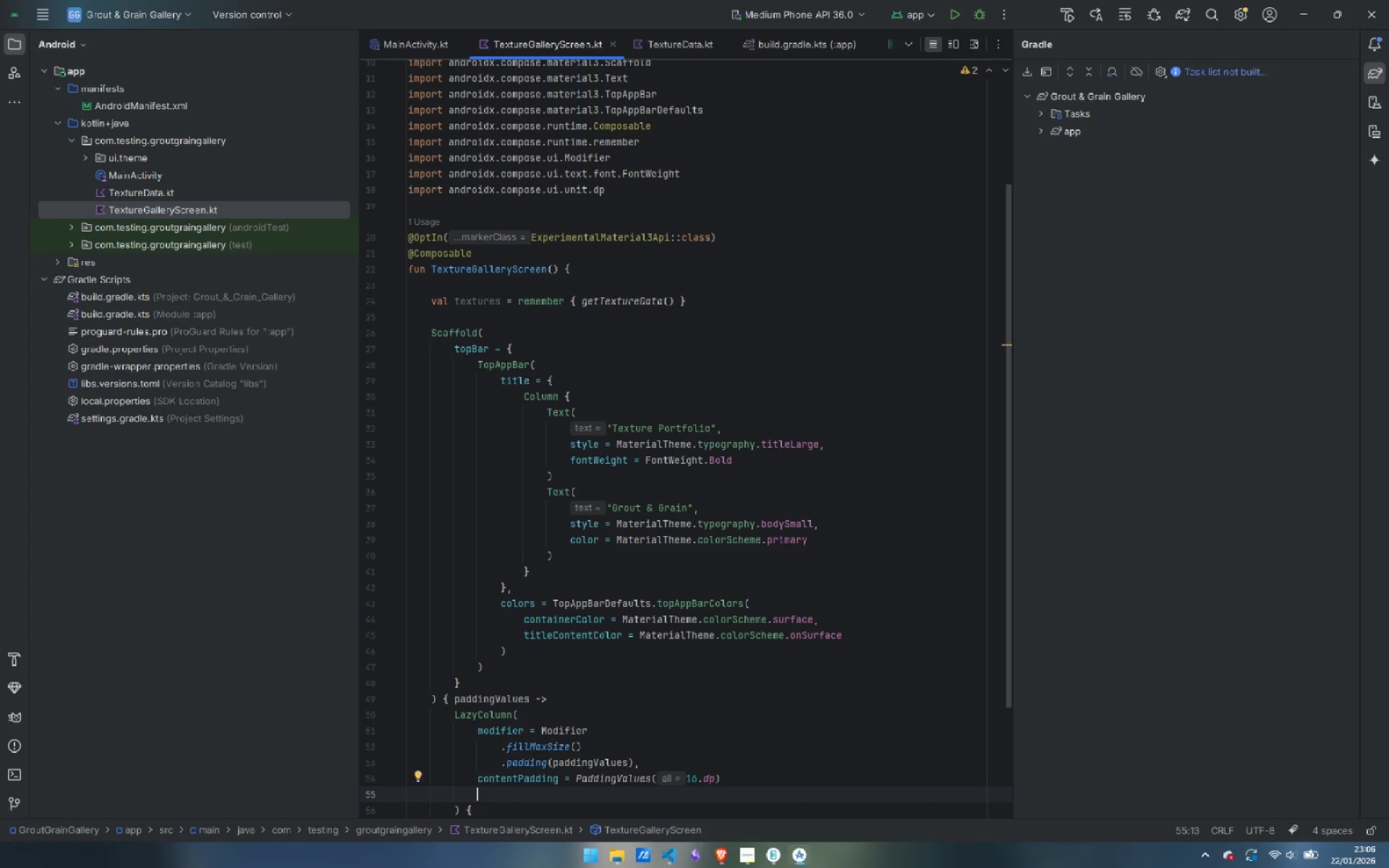 
key(Control+Backspace)
 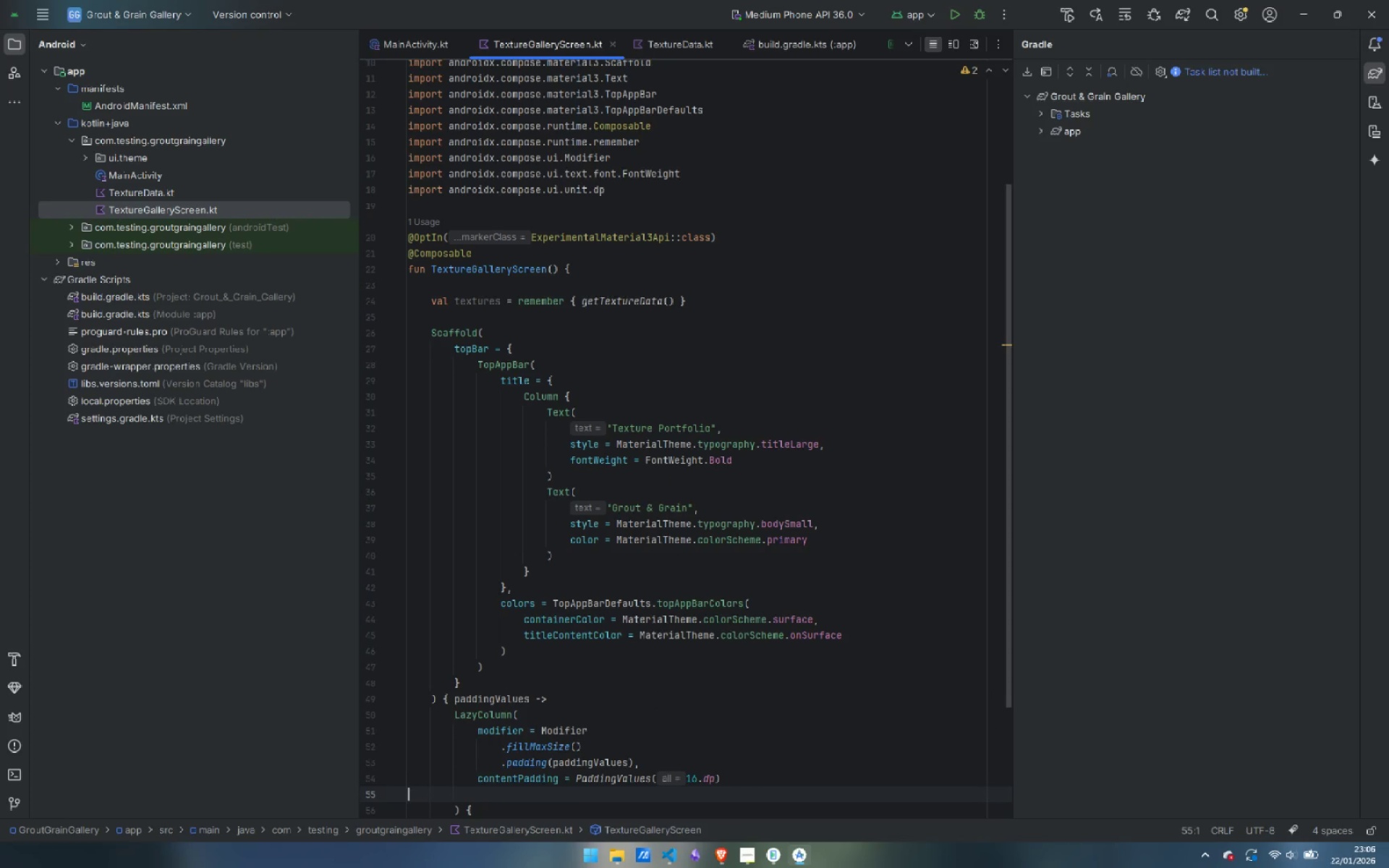 
key(Backspace)
 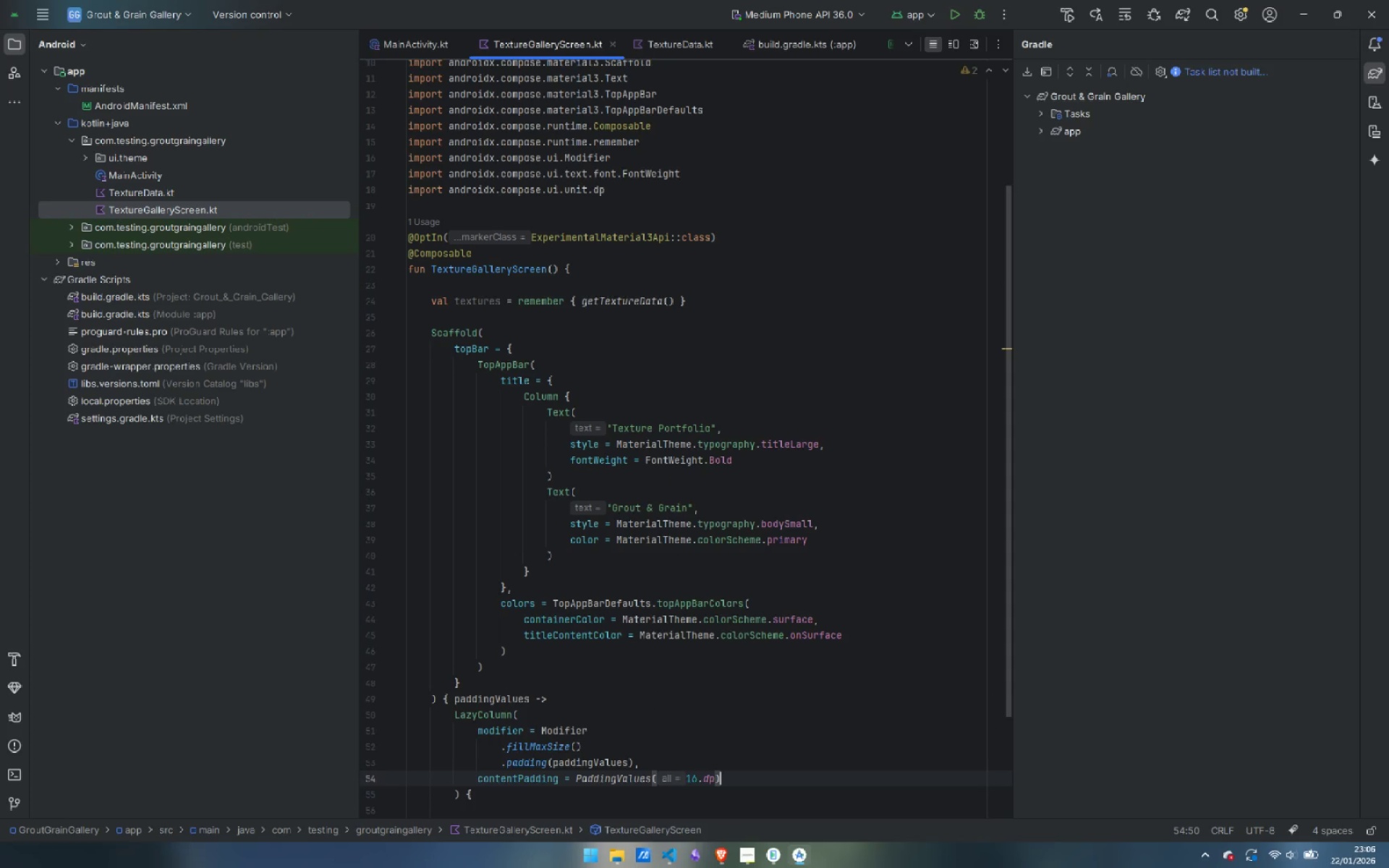 
key(Comma)
 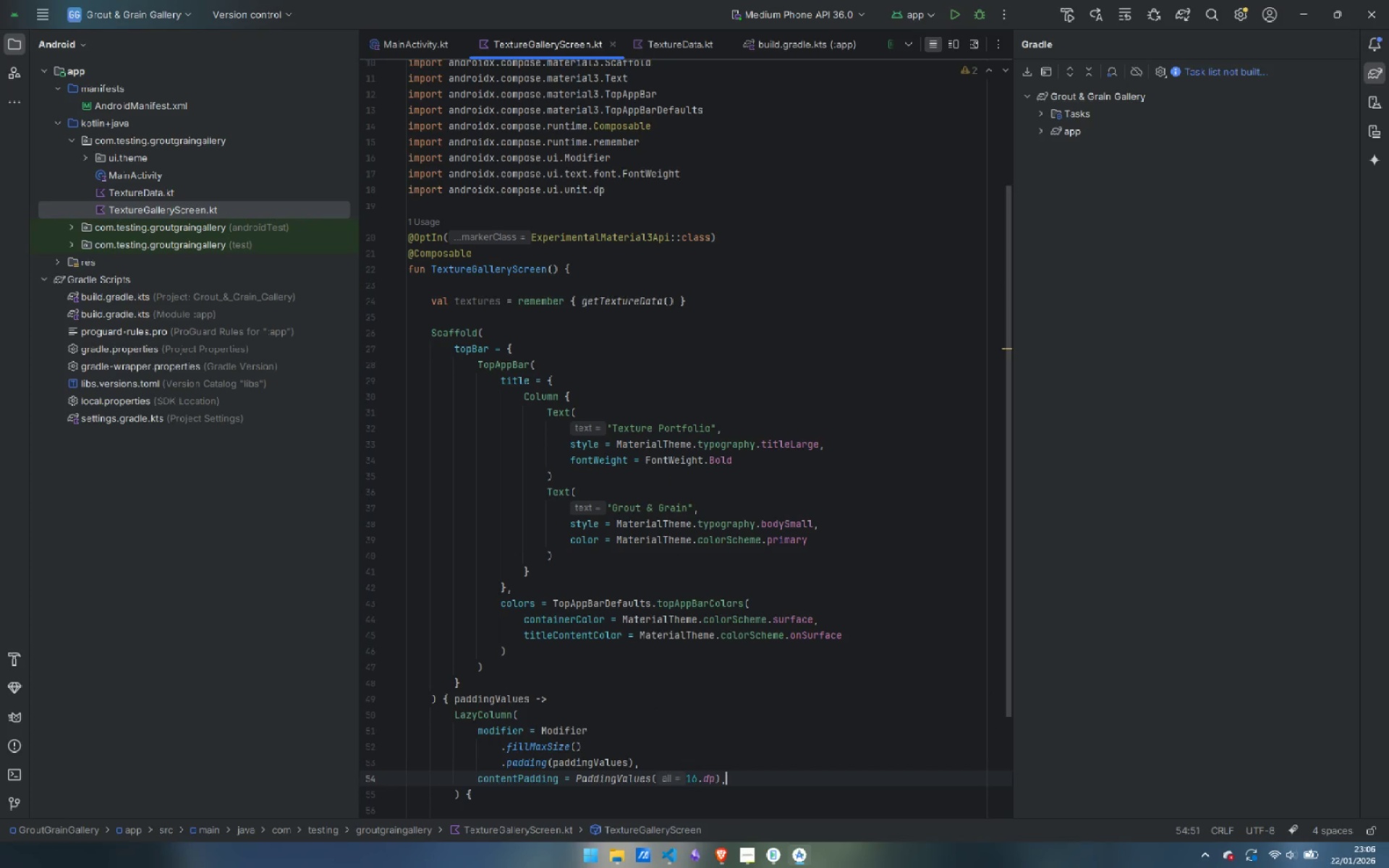 
key(Enter)
 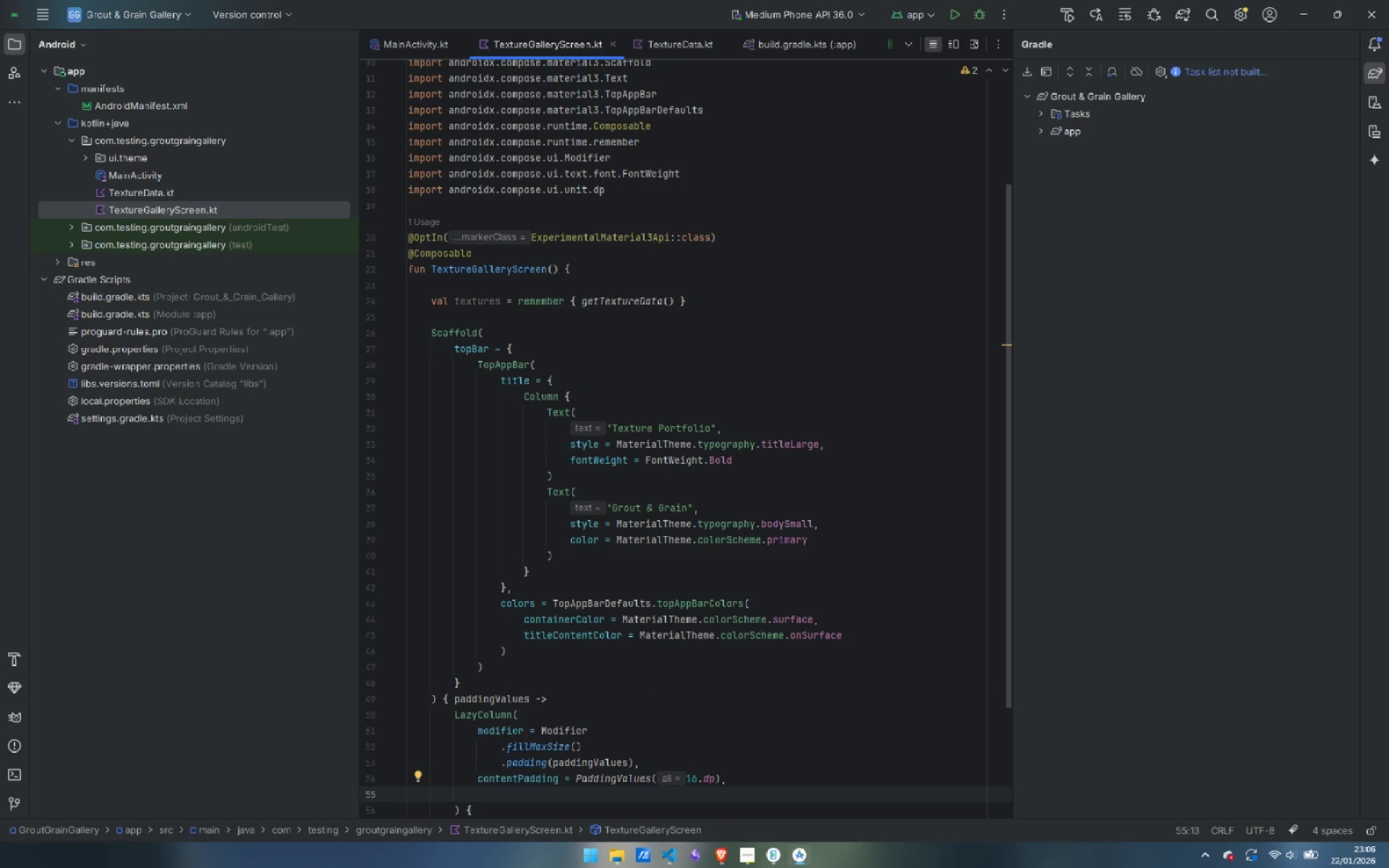 
type(ver)
 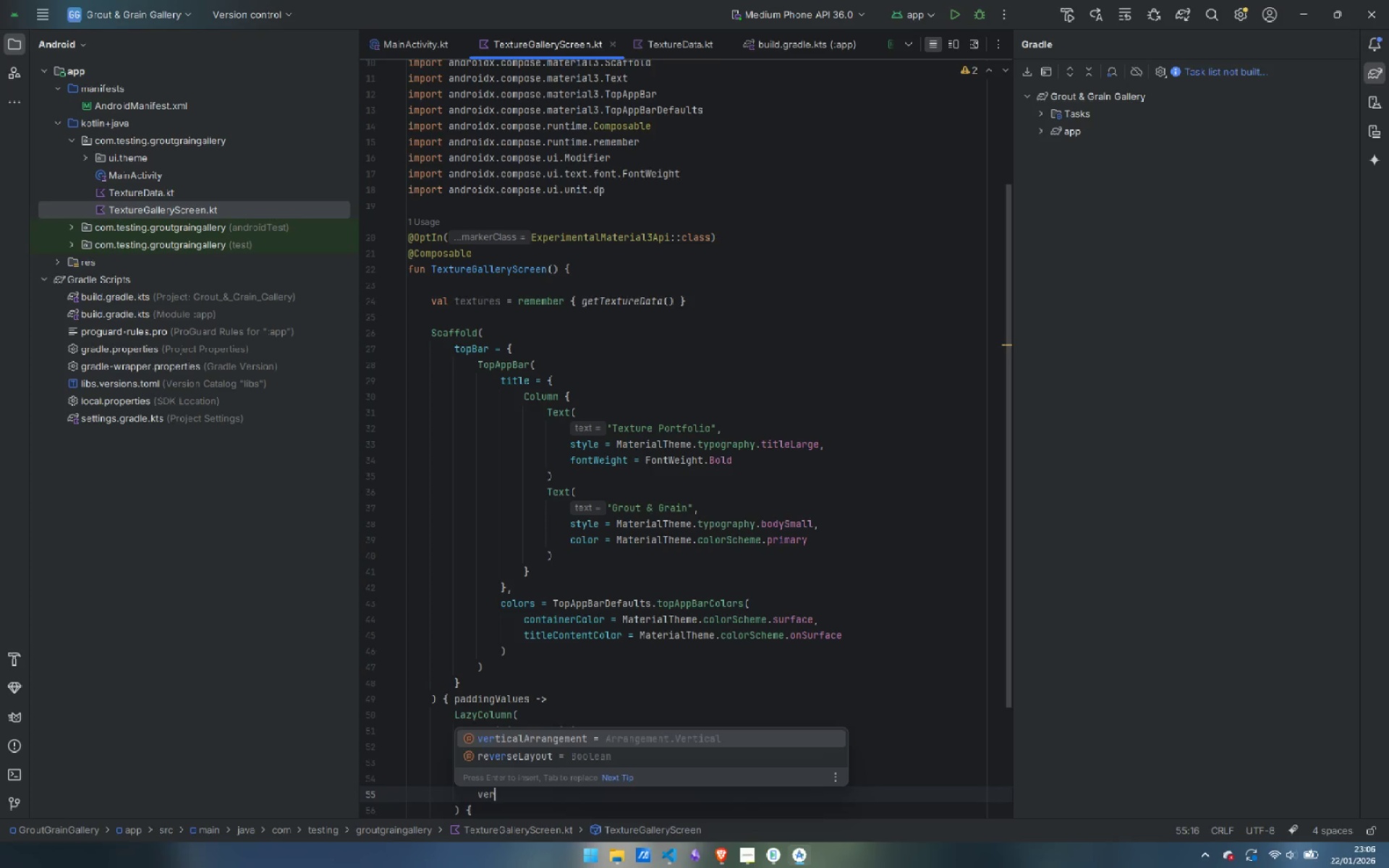 
key(Enter)
 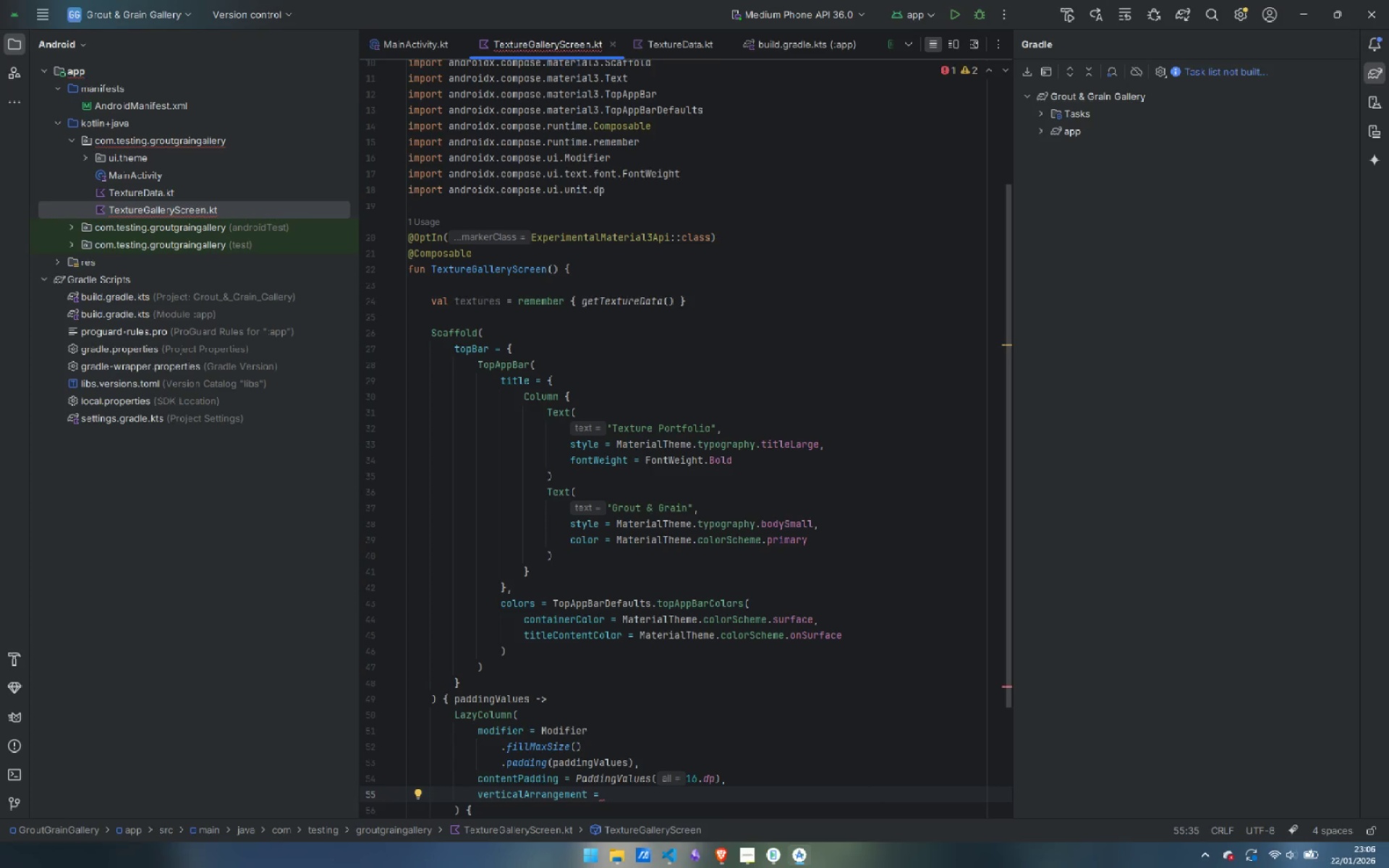 
type(Arra)
 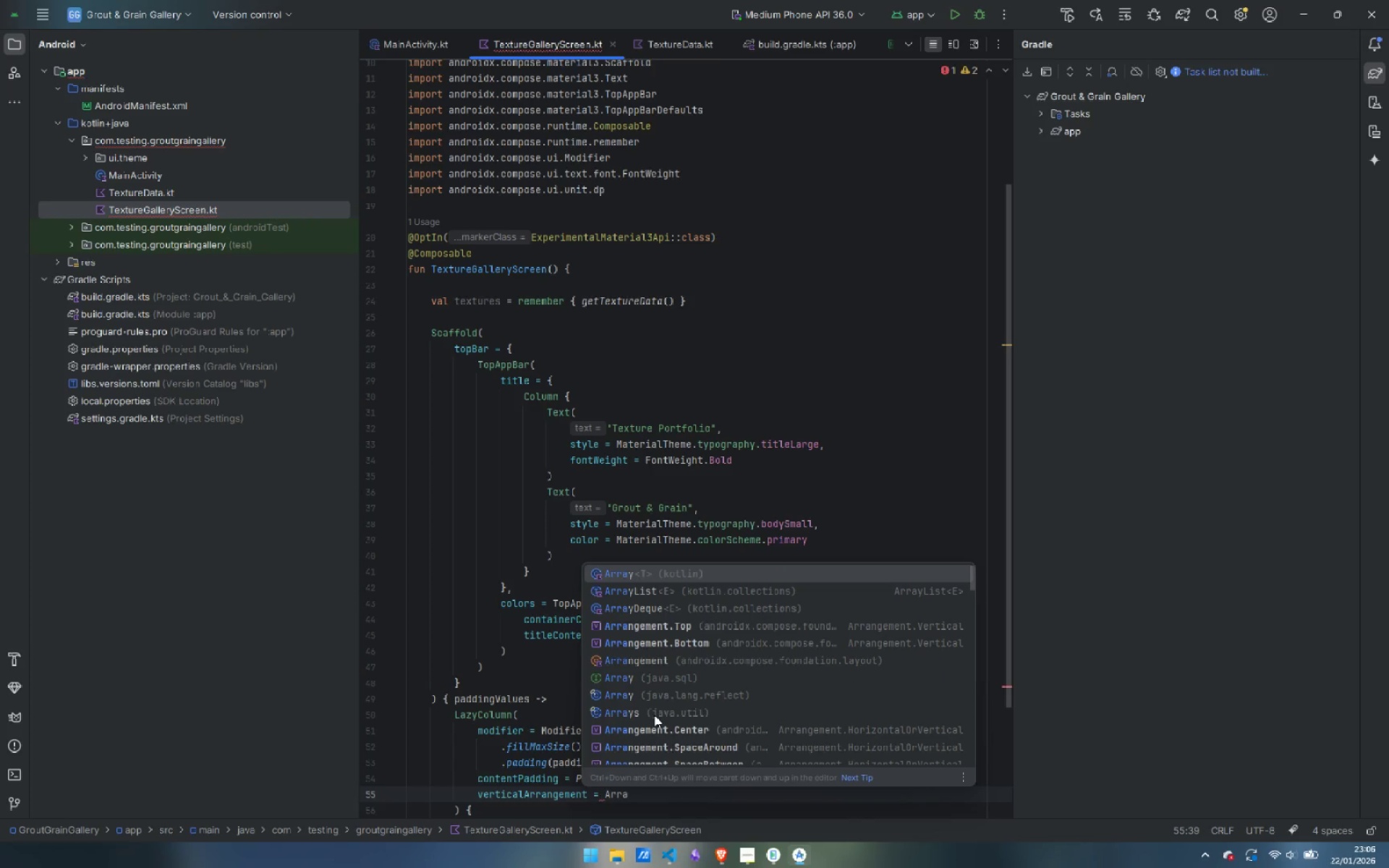 
key(ArrowDown)
 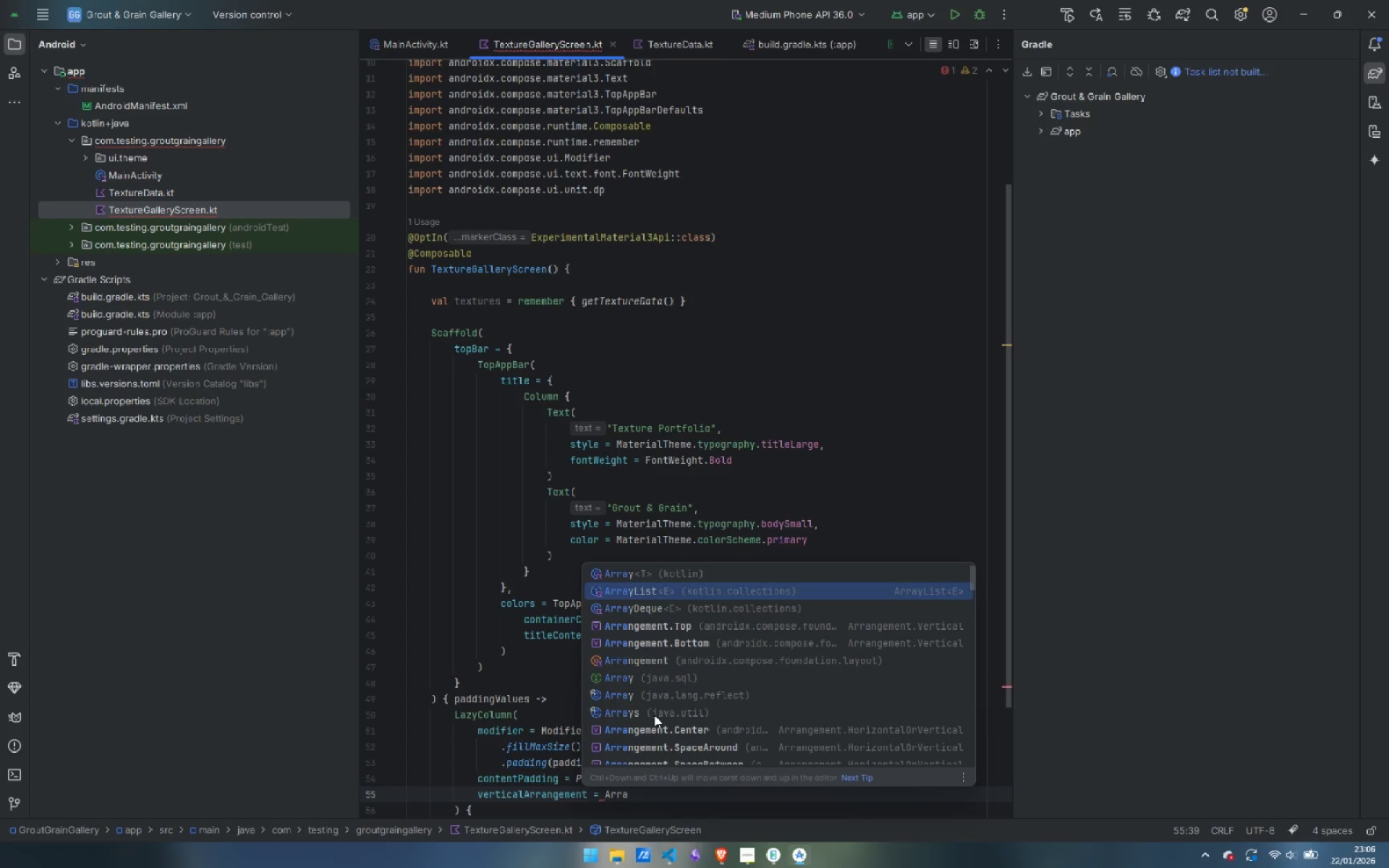 
key(ArrowDown)
 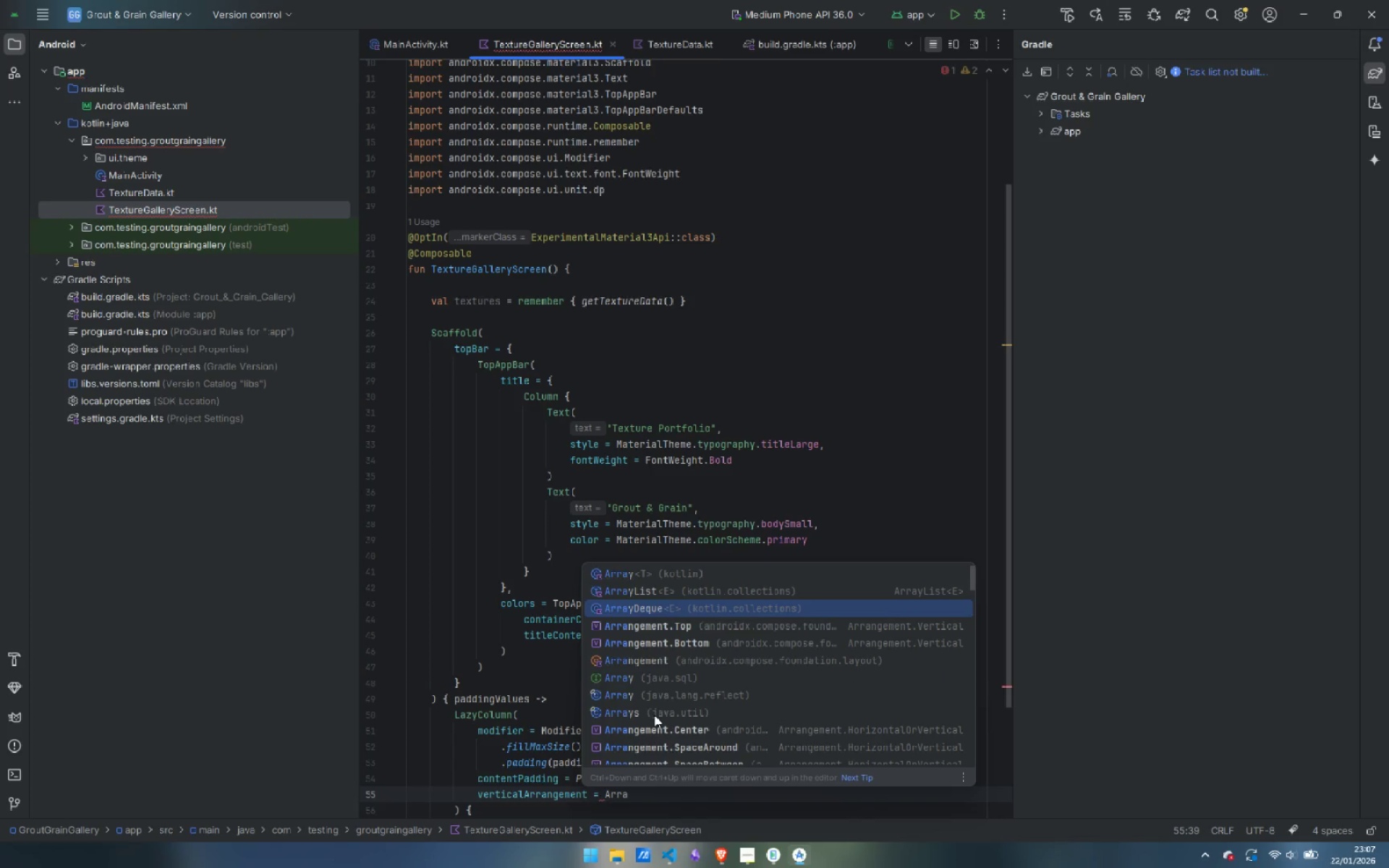 
key(Shift+ShiftLeft)
 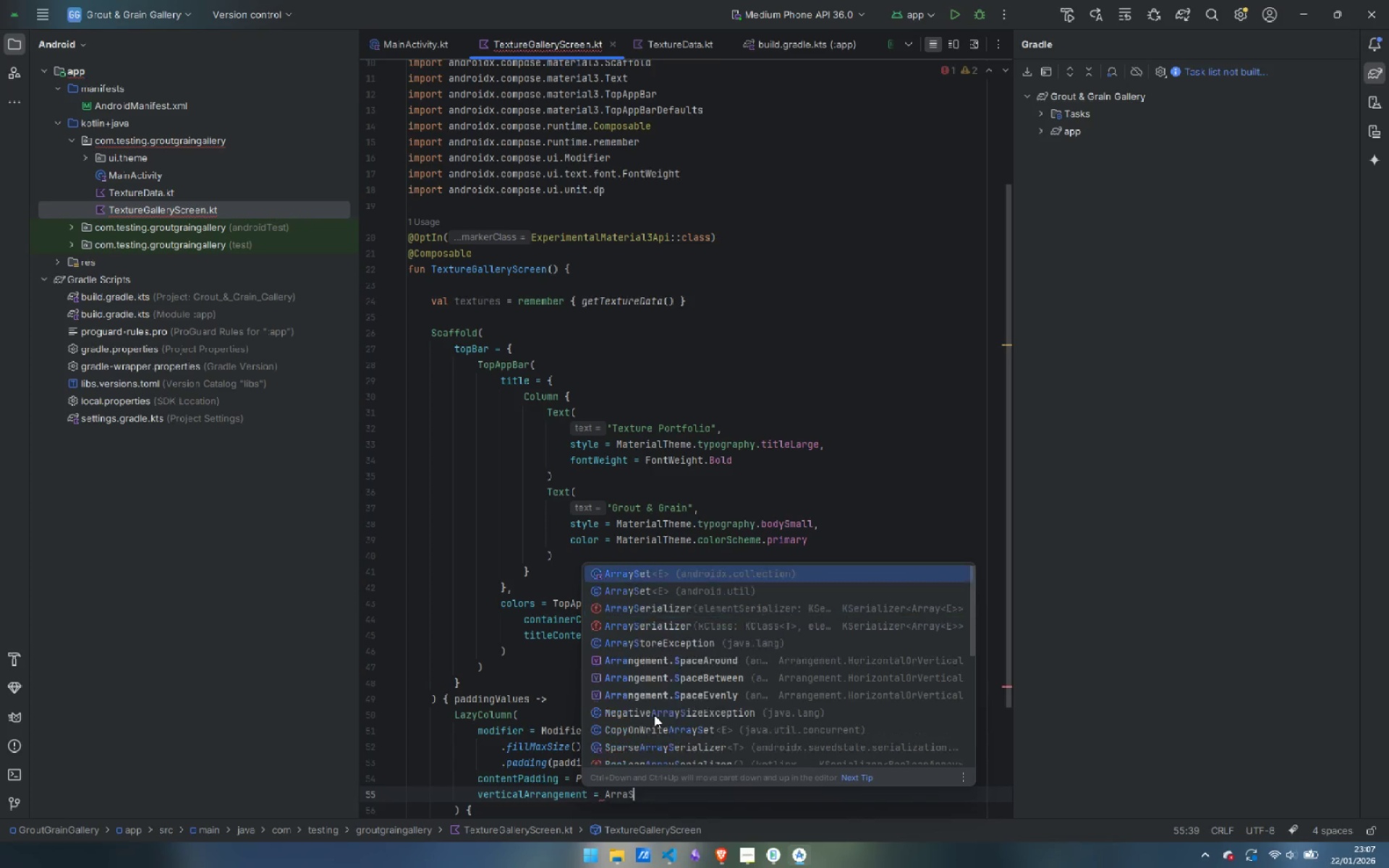 
key(Shift+S)
 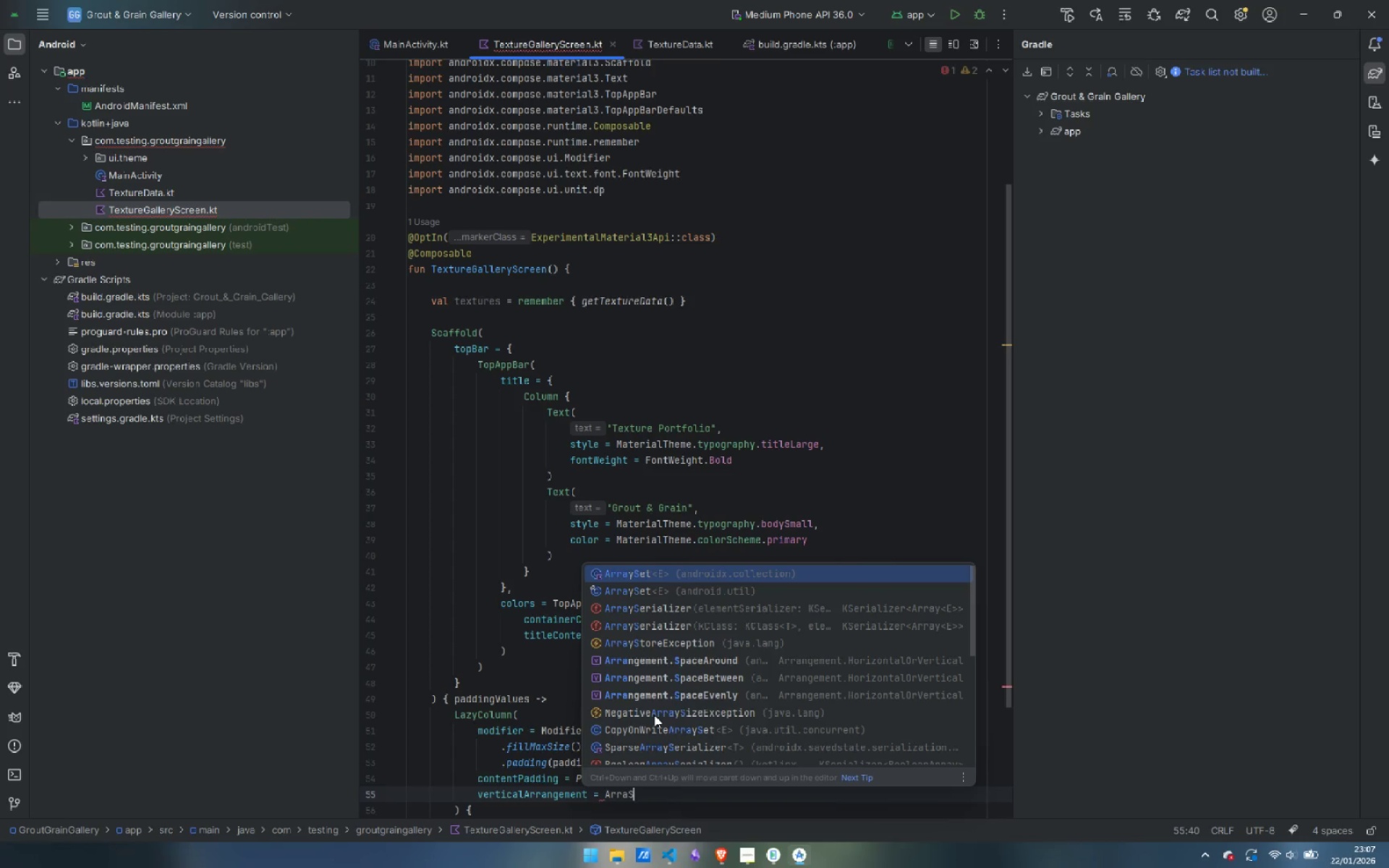 
key(ArrowDown)
 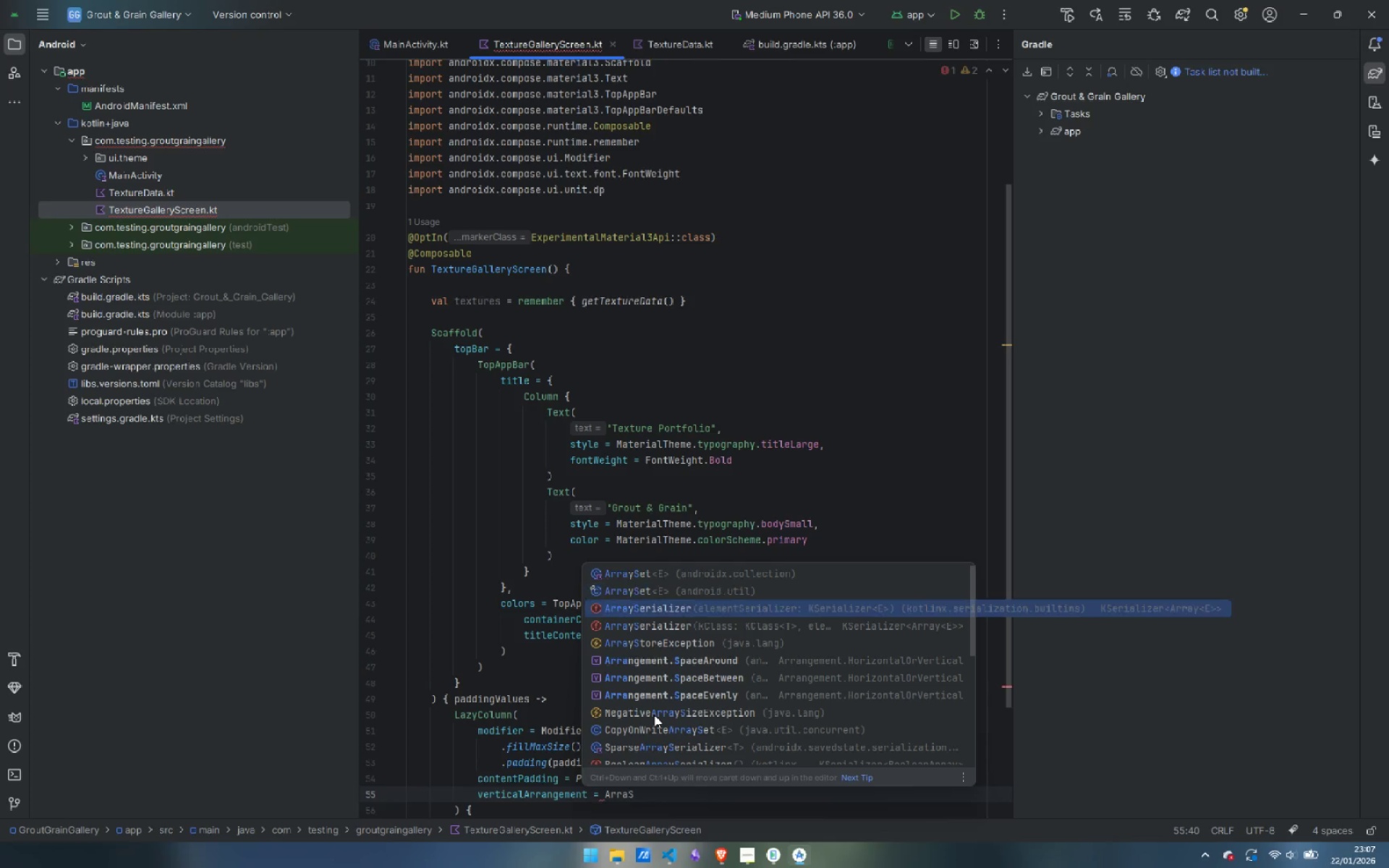 
key(ArrowDown)
 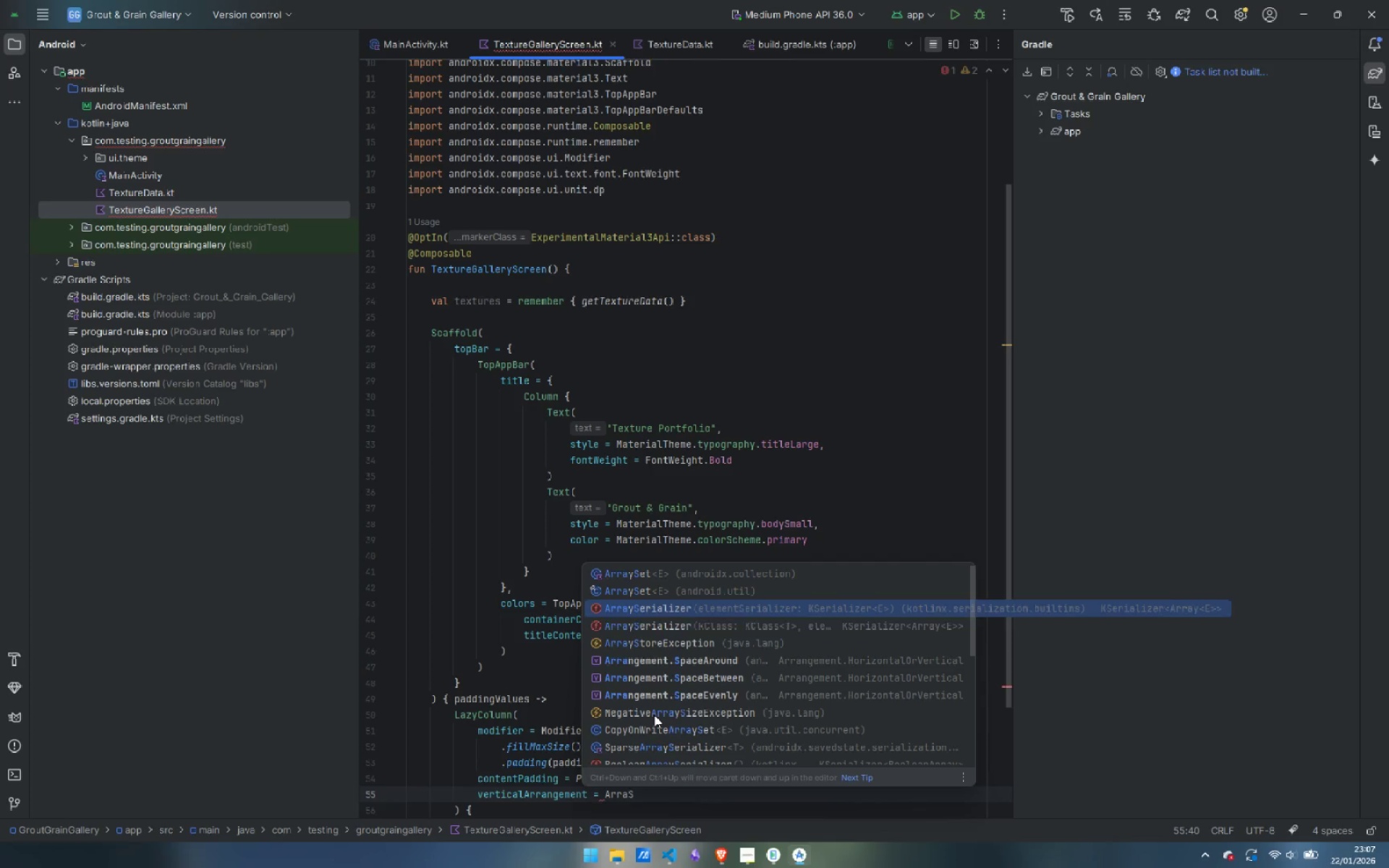 
key(ArrowDown)
 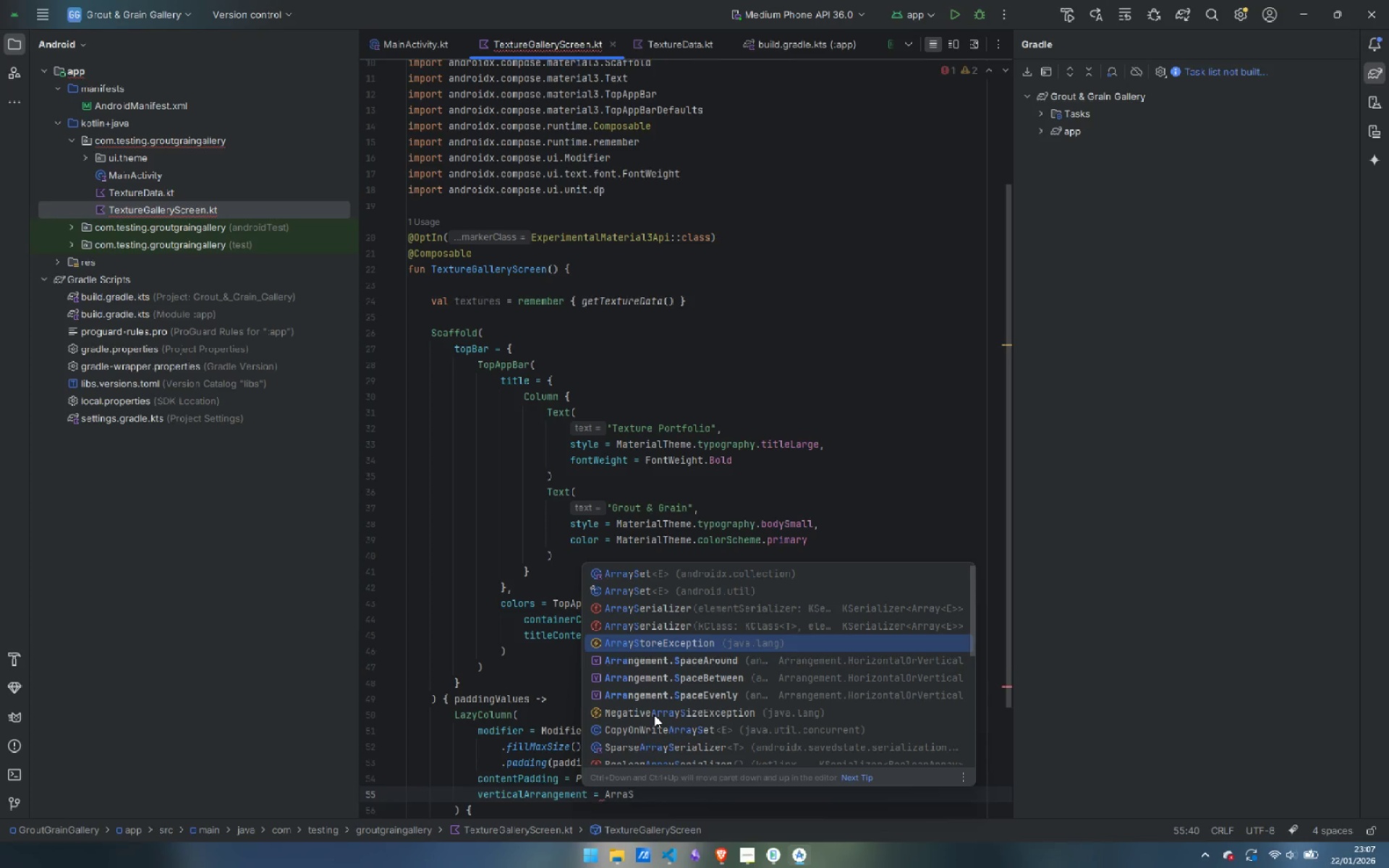 
key(ArrowDown)
 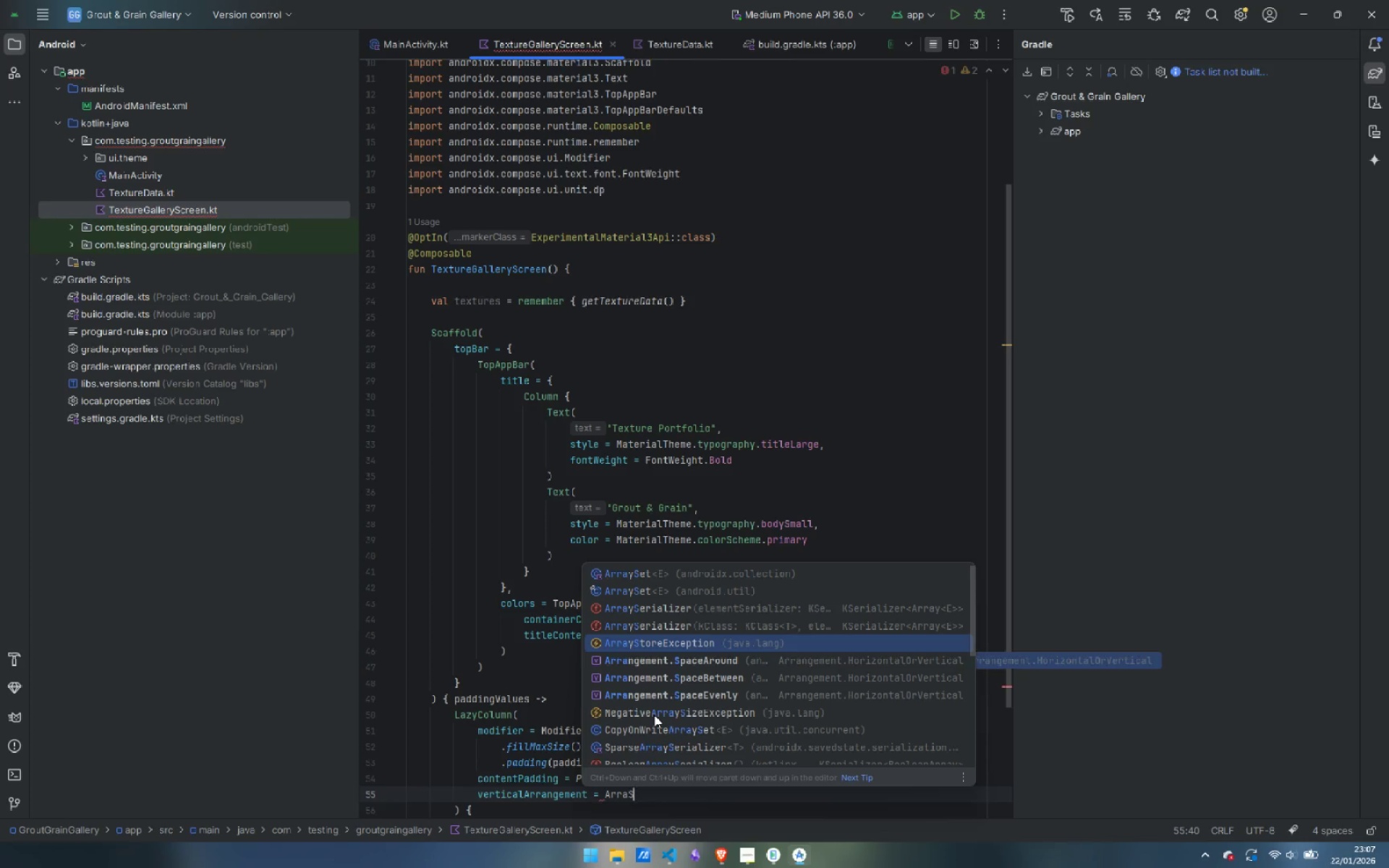 
key(ArrowDown)
 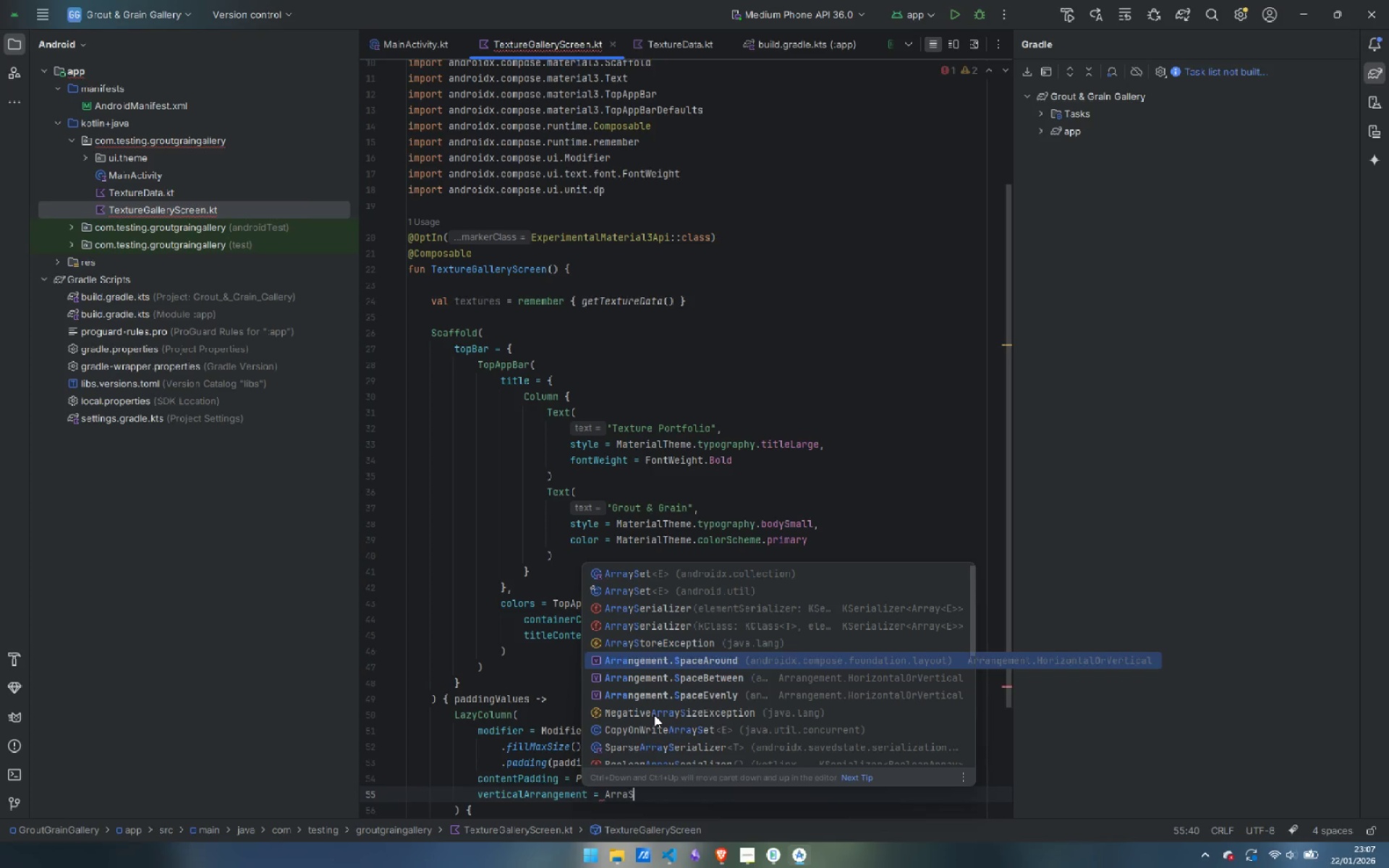 
key(ArrowDown)
 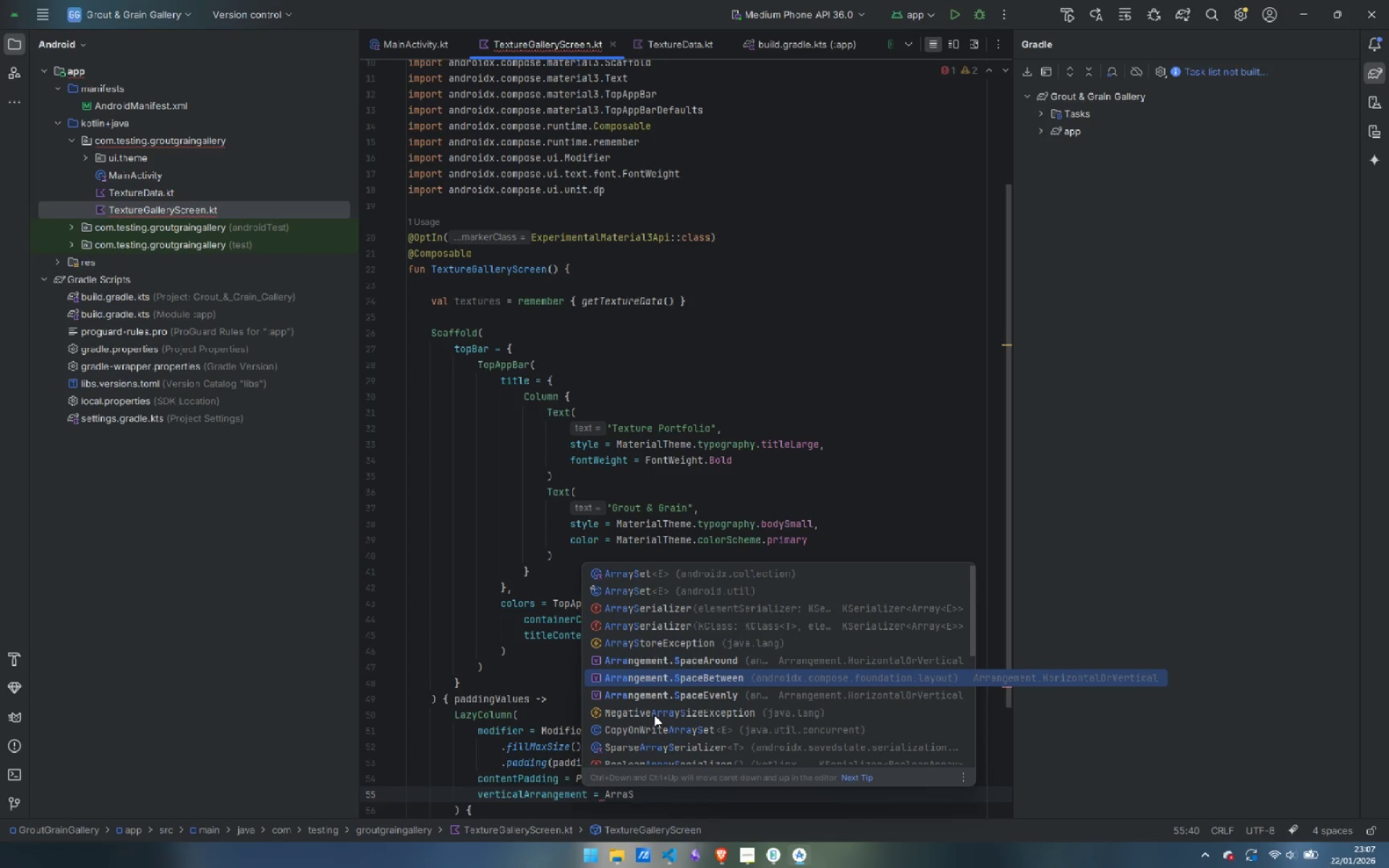 
key(Control+Backspace)
 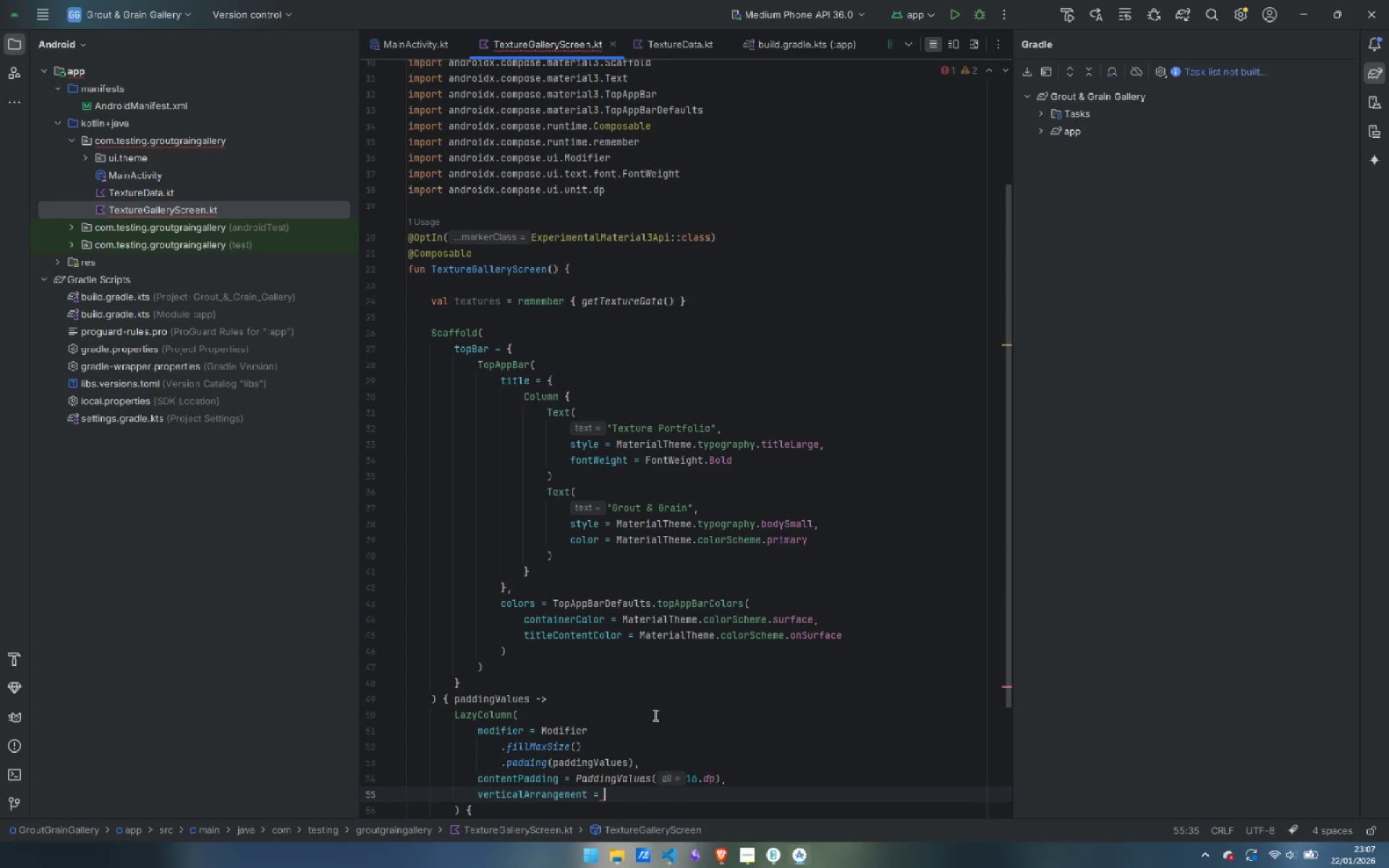 
type(Arra)
 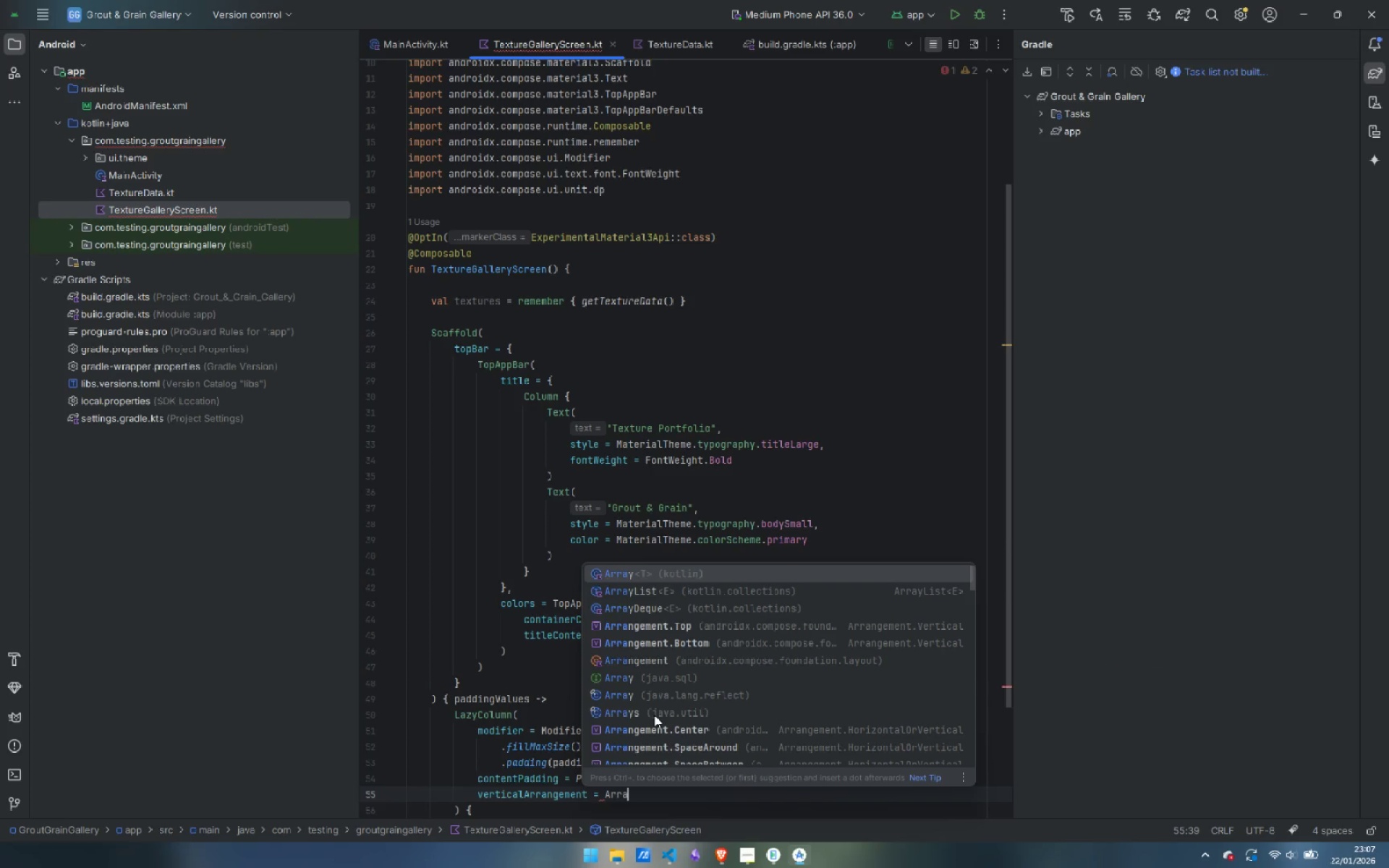 
key(ArrowDown)
 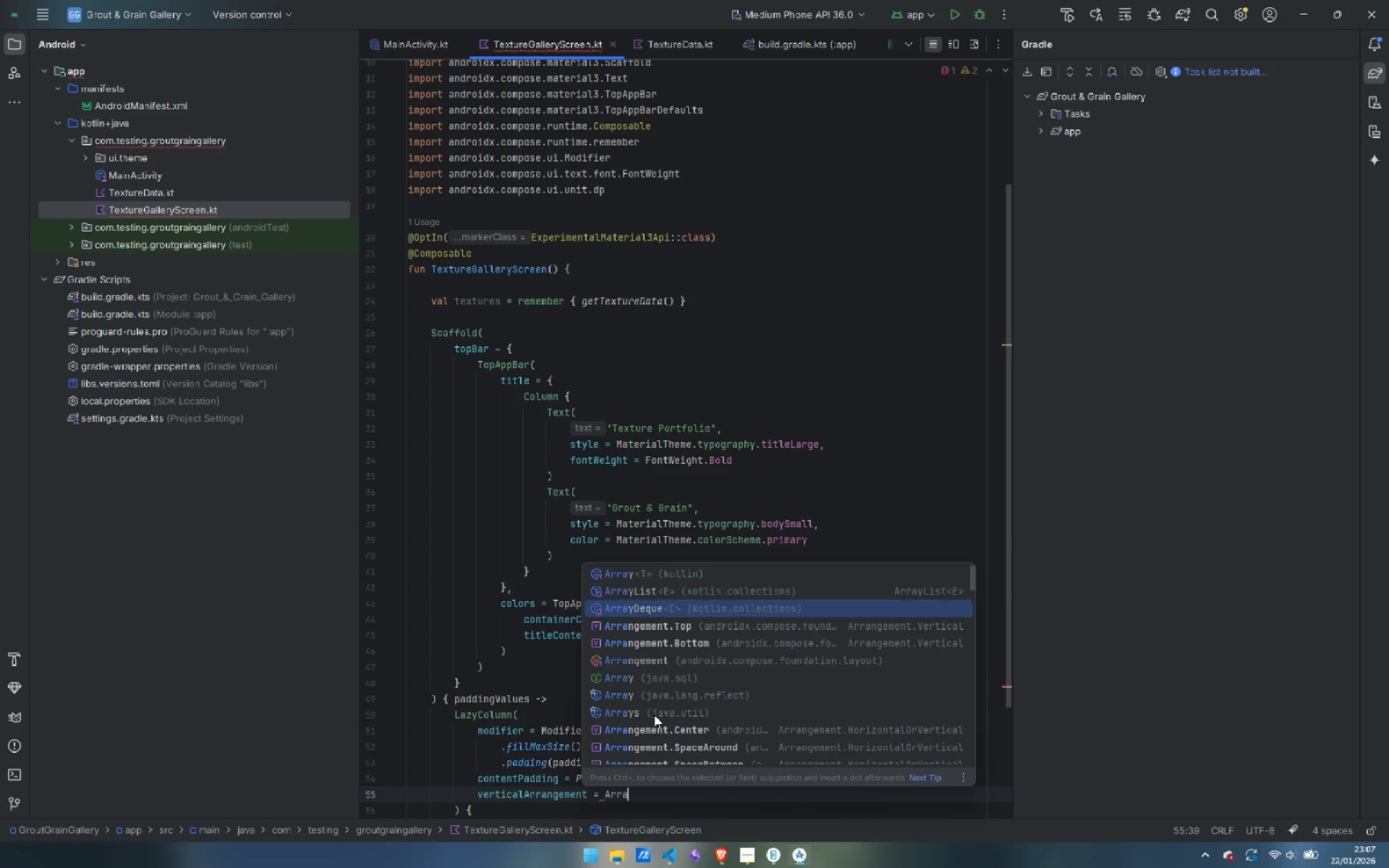 
key(ArrowDown)
 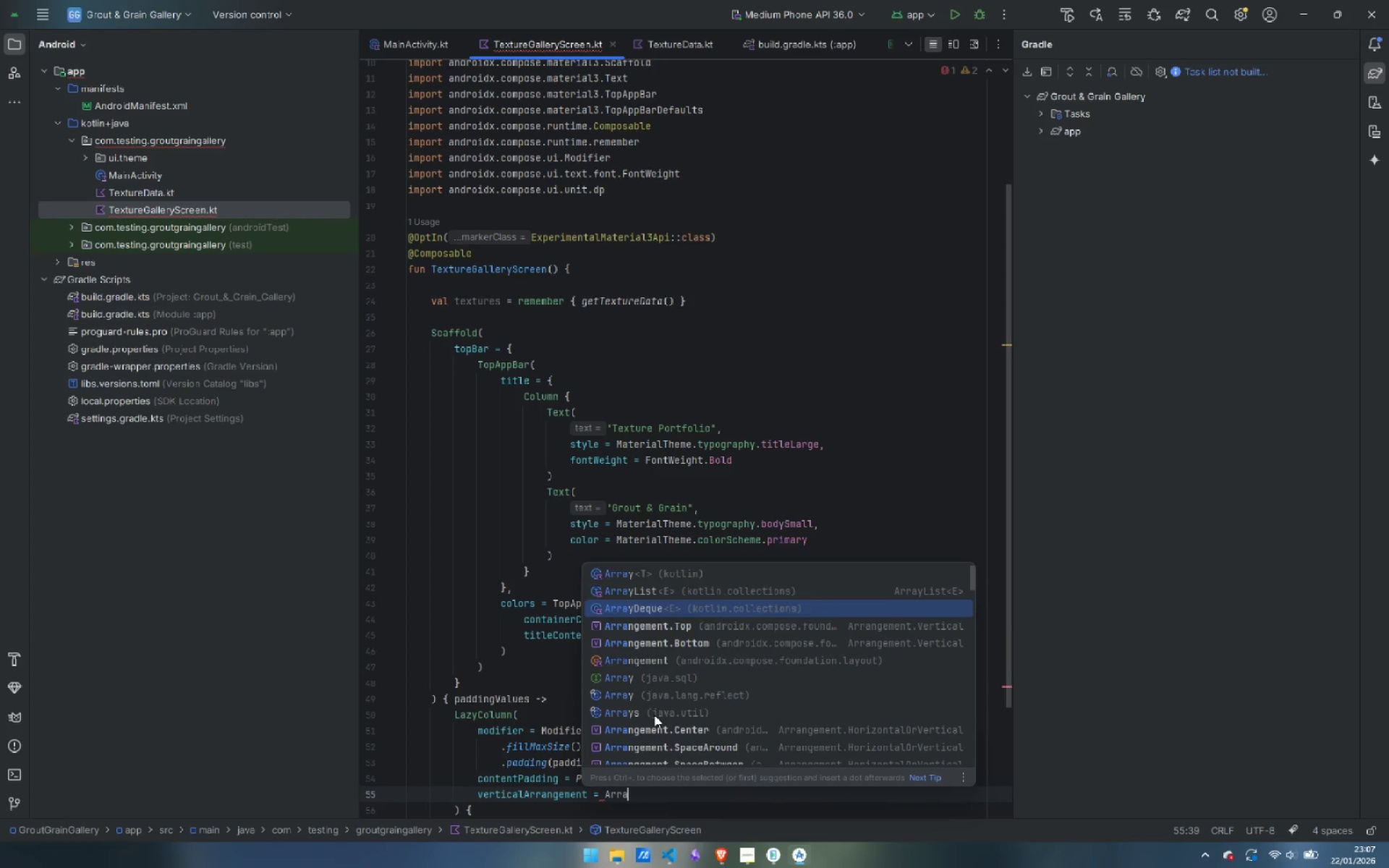 
key(ArrowDown)
 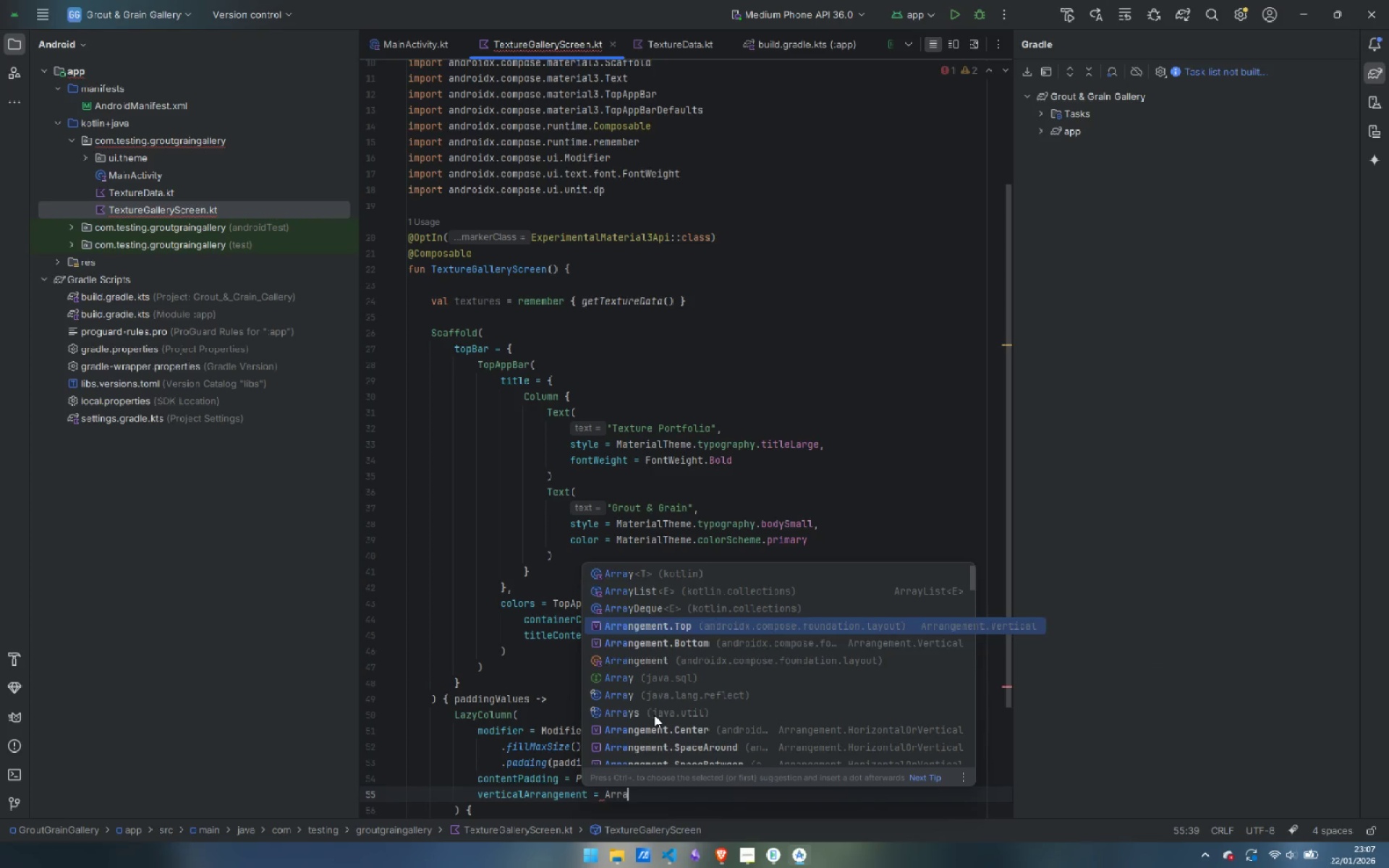 
key(ArrowDown)
 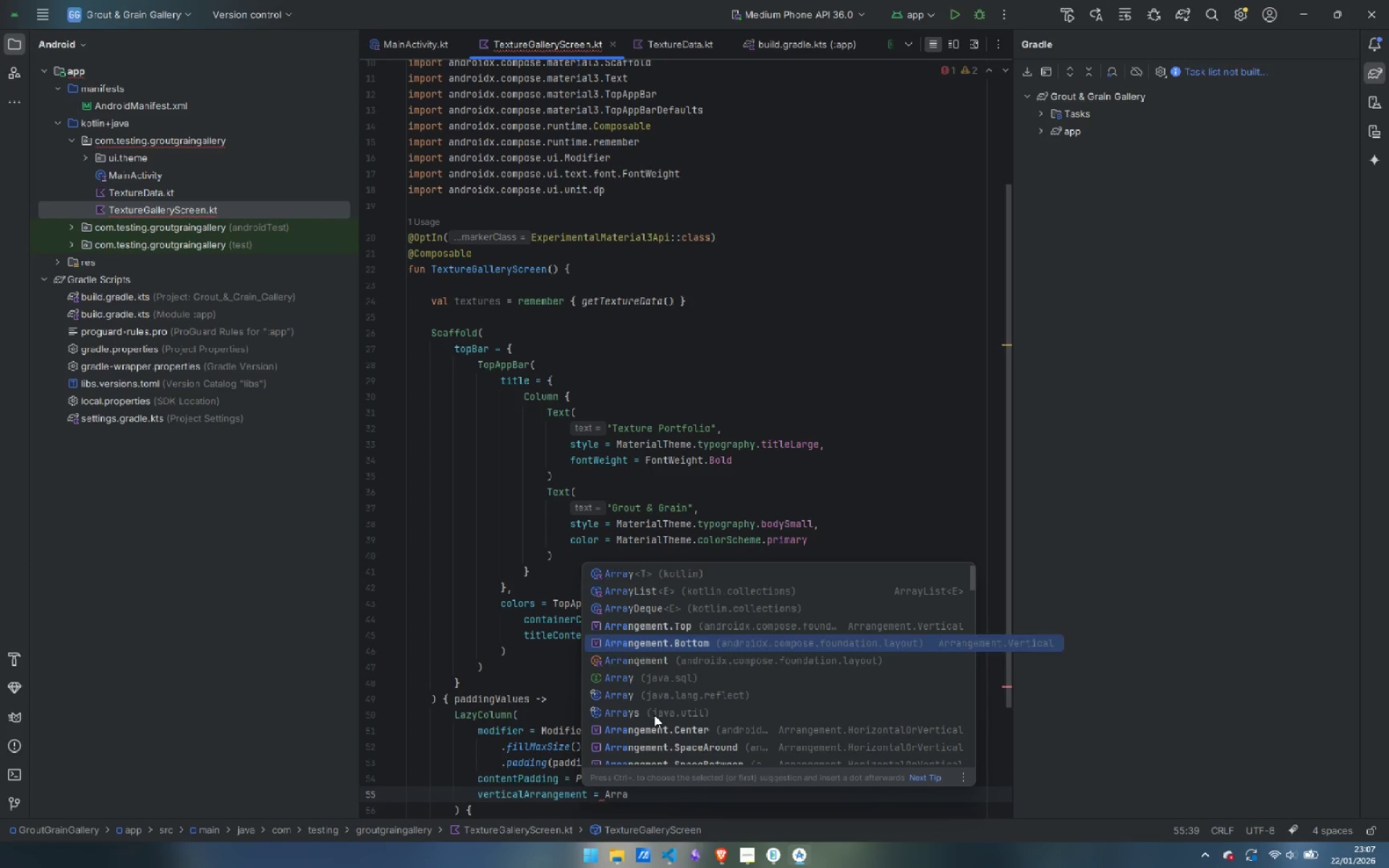 
key(ArrowDown)
 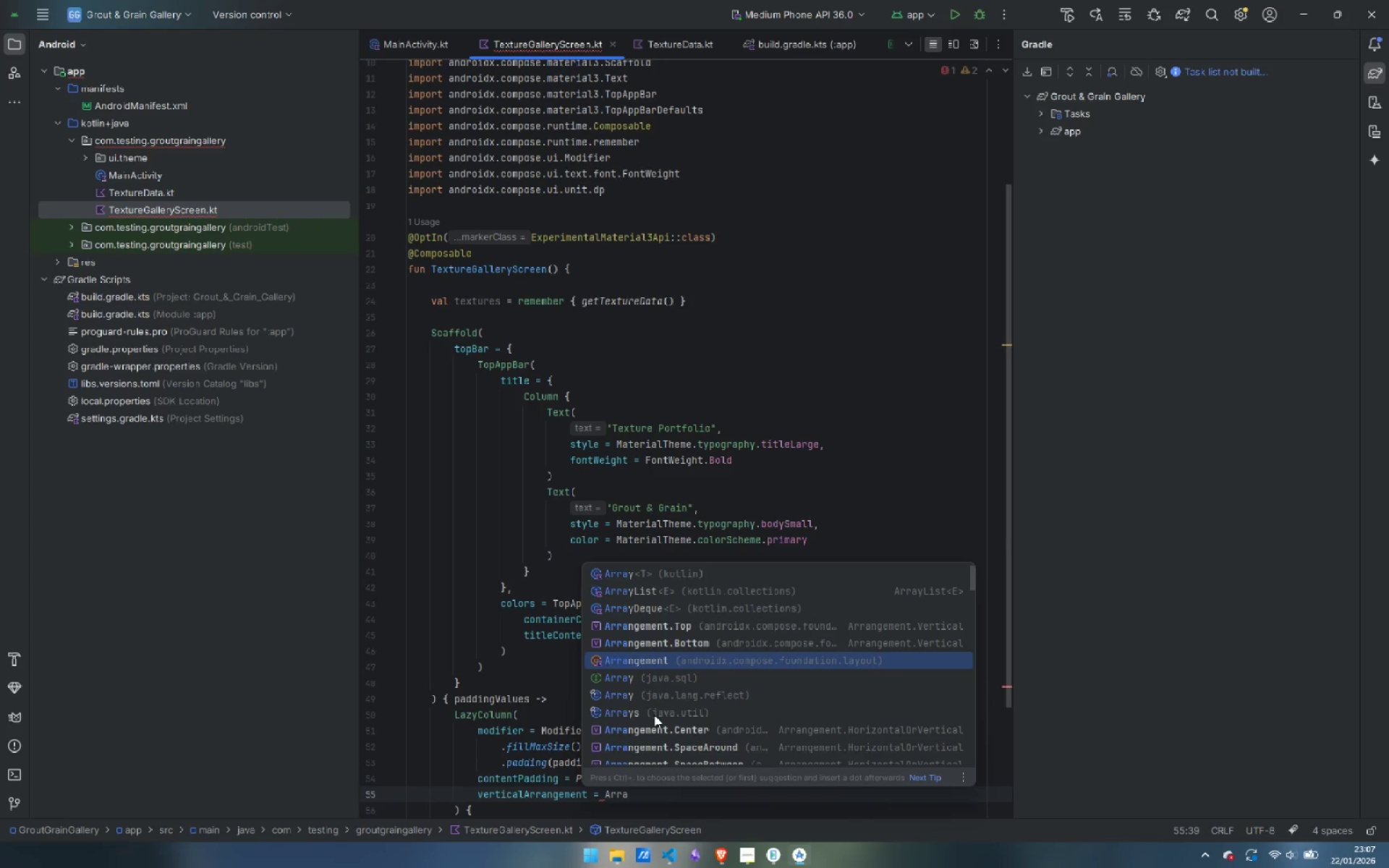 
key(Enter)
 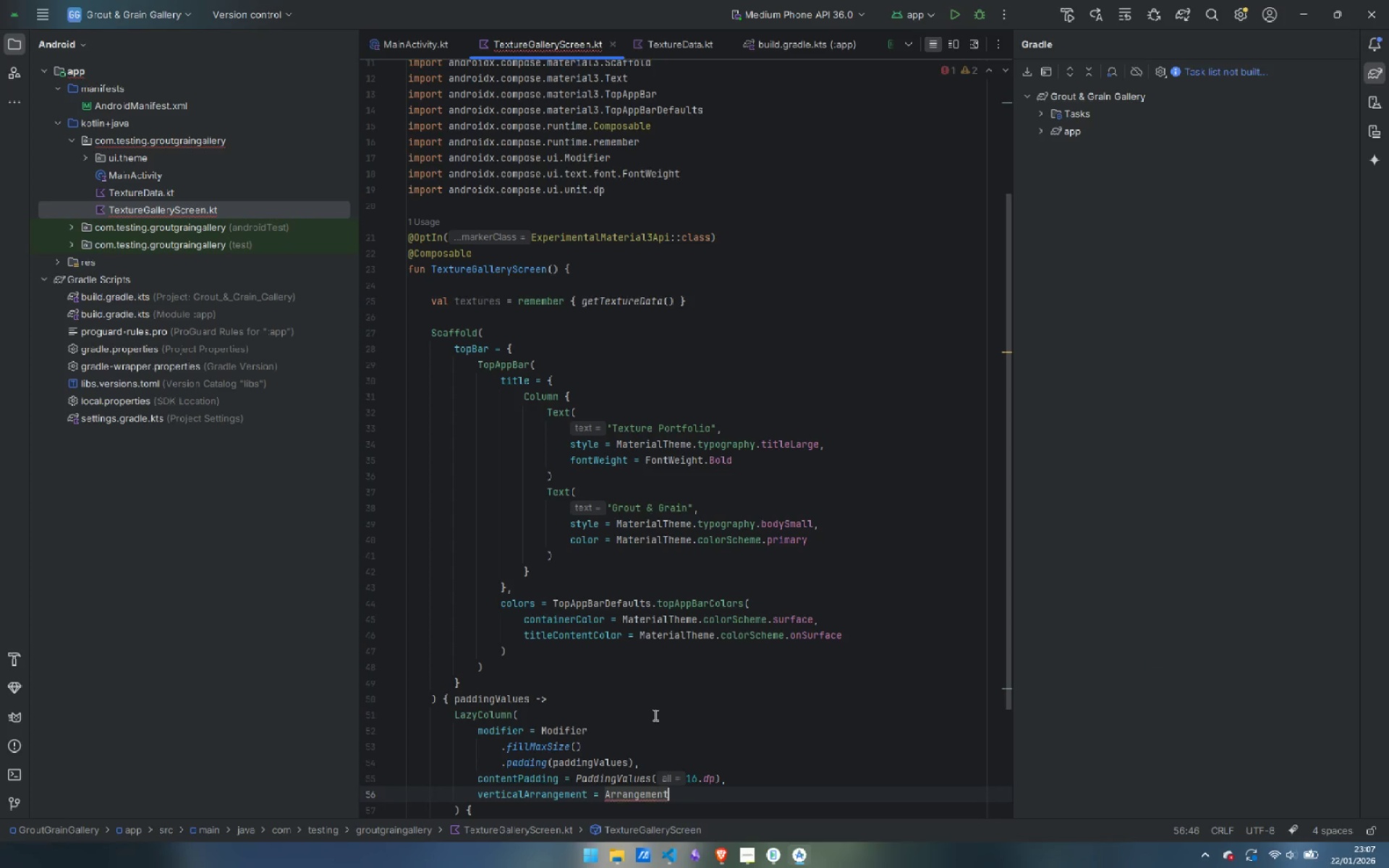 
key(Period)
 